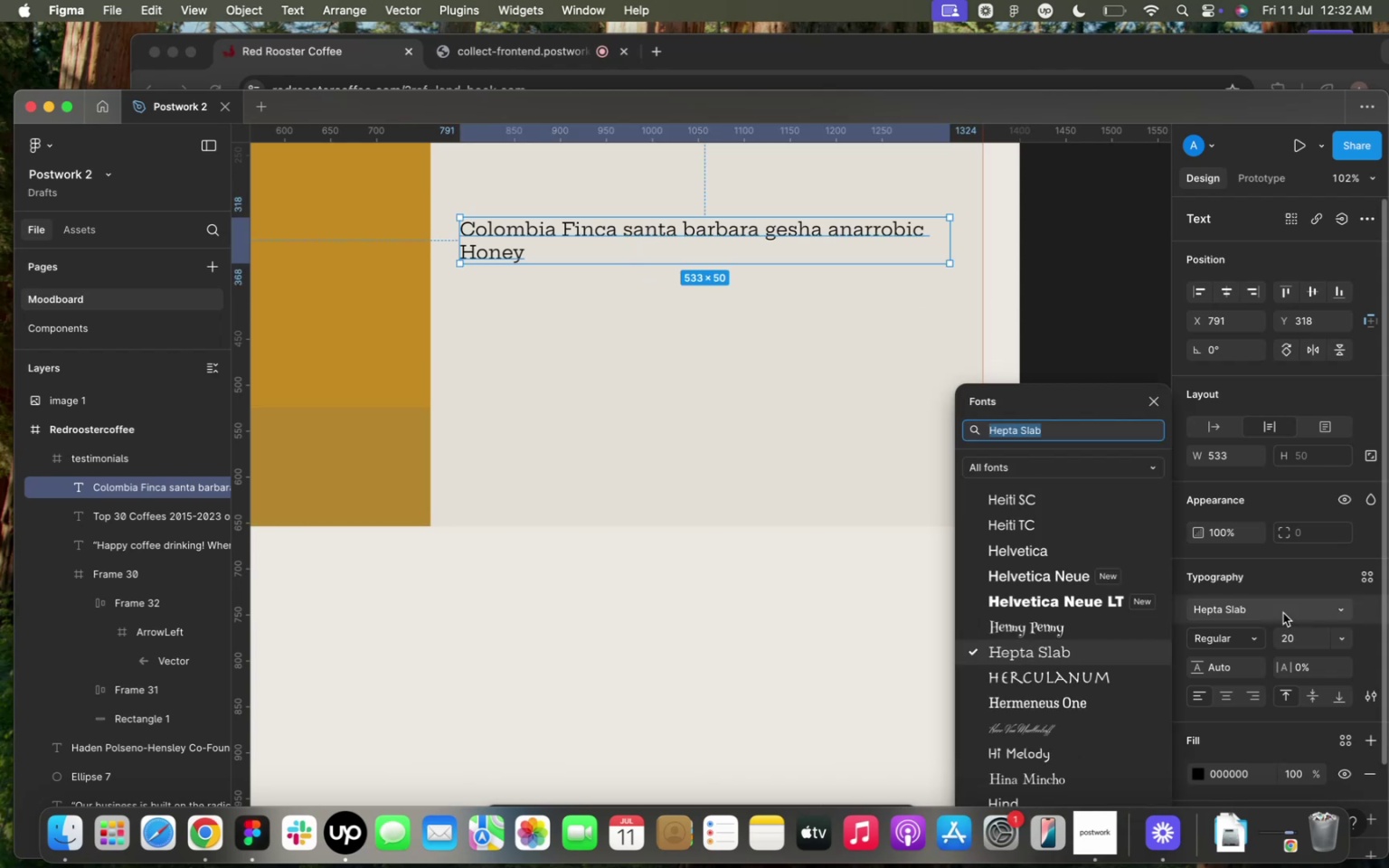 
type(sun)
 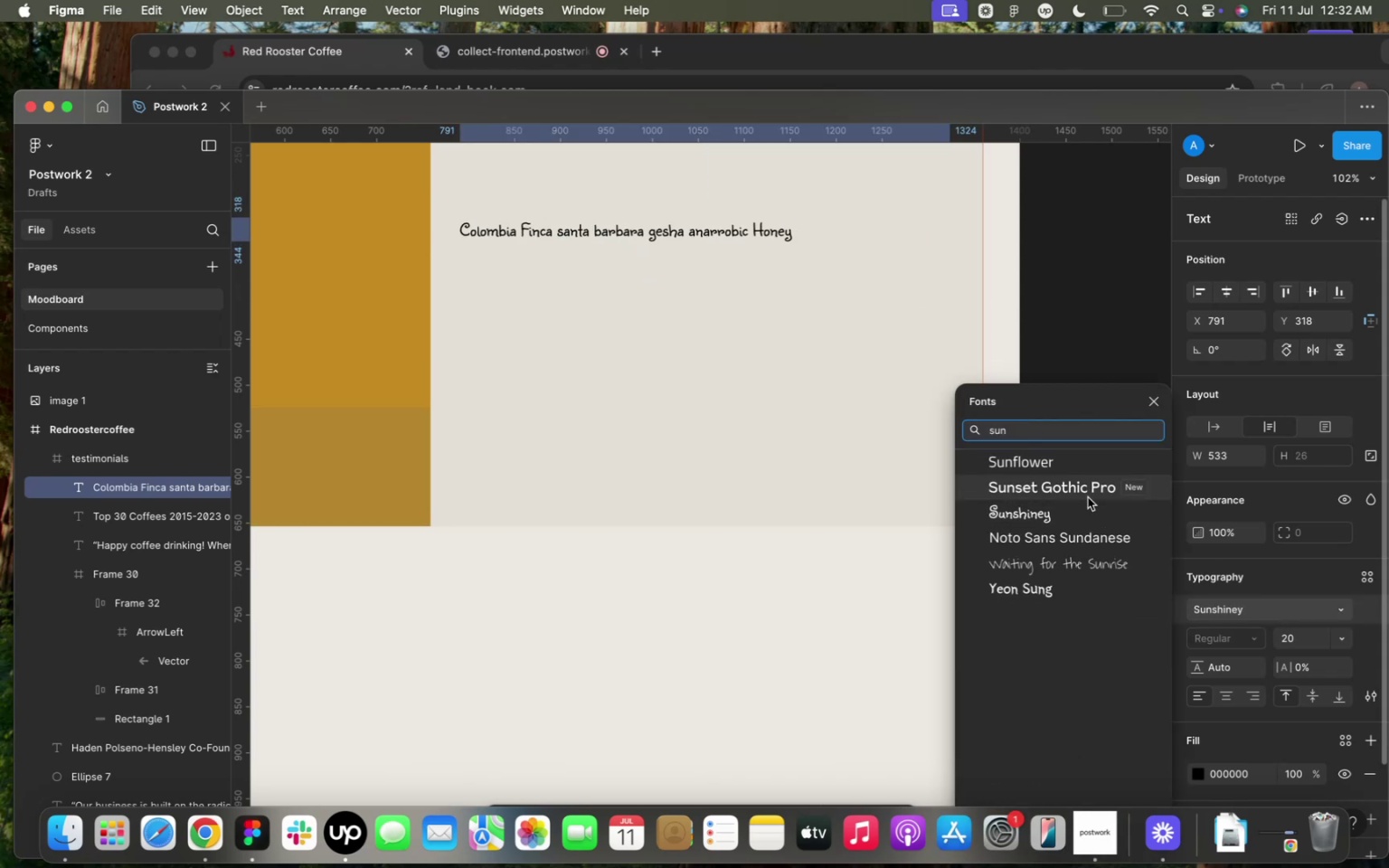 
left_click([1086, 492])
 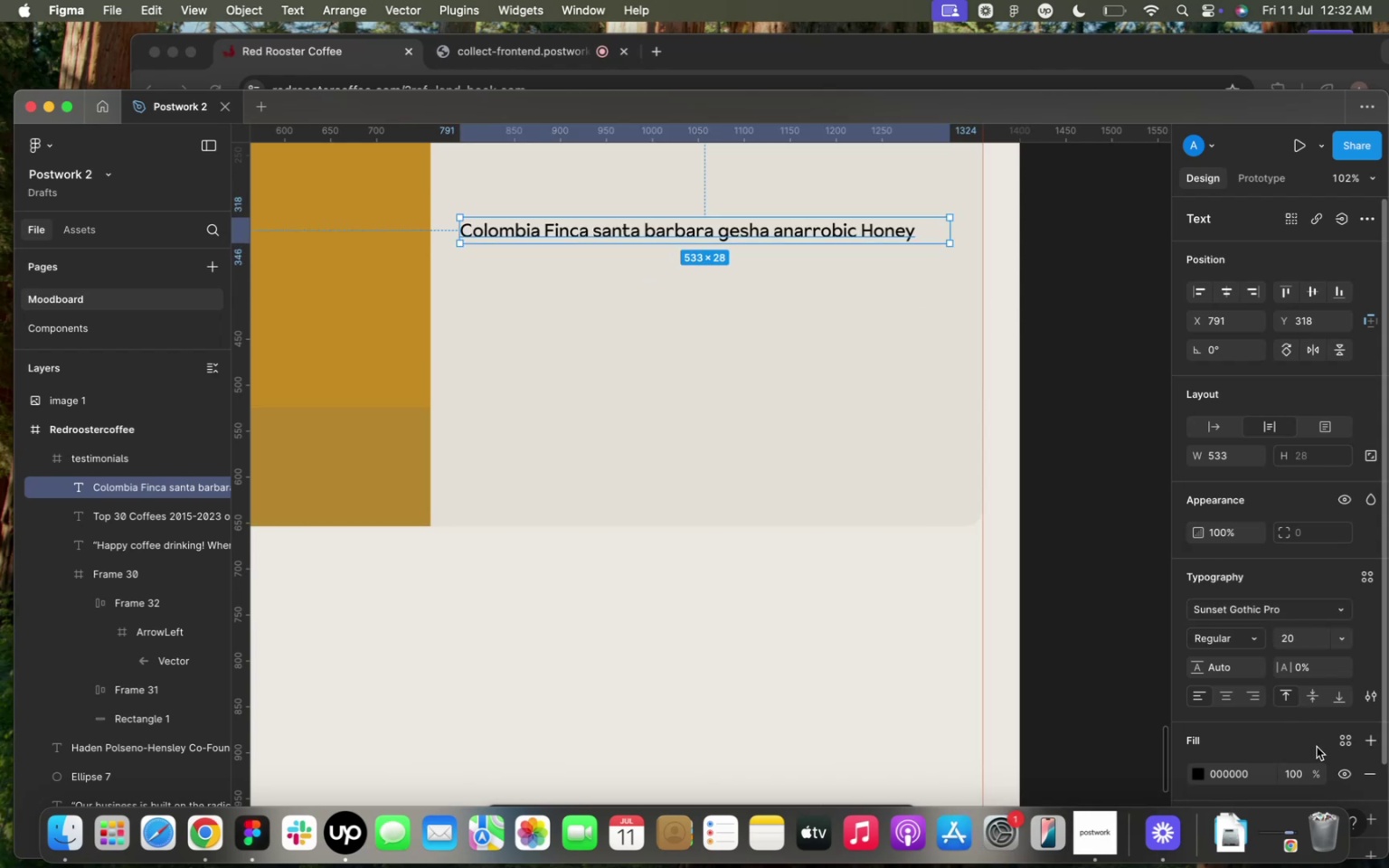 
left_click([1337, 742])
 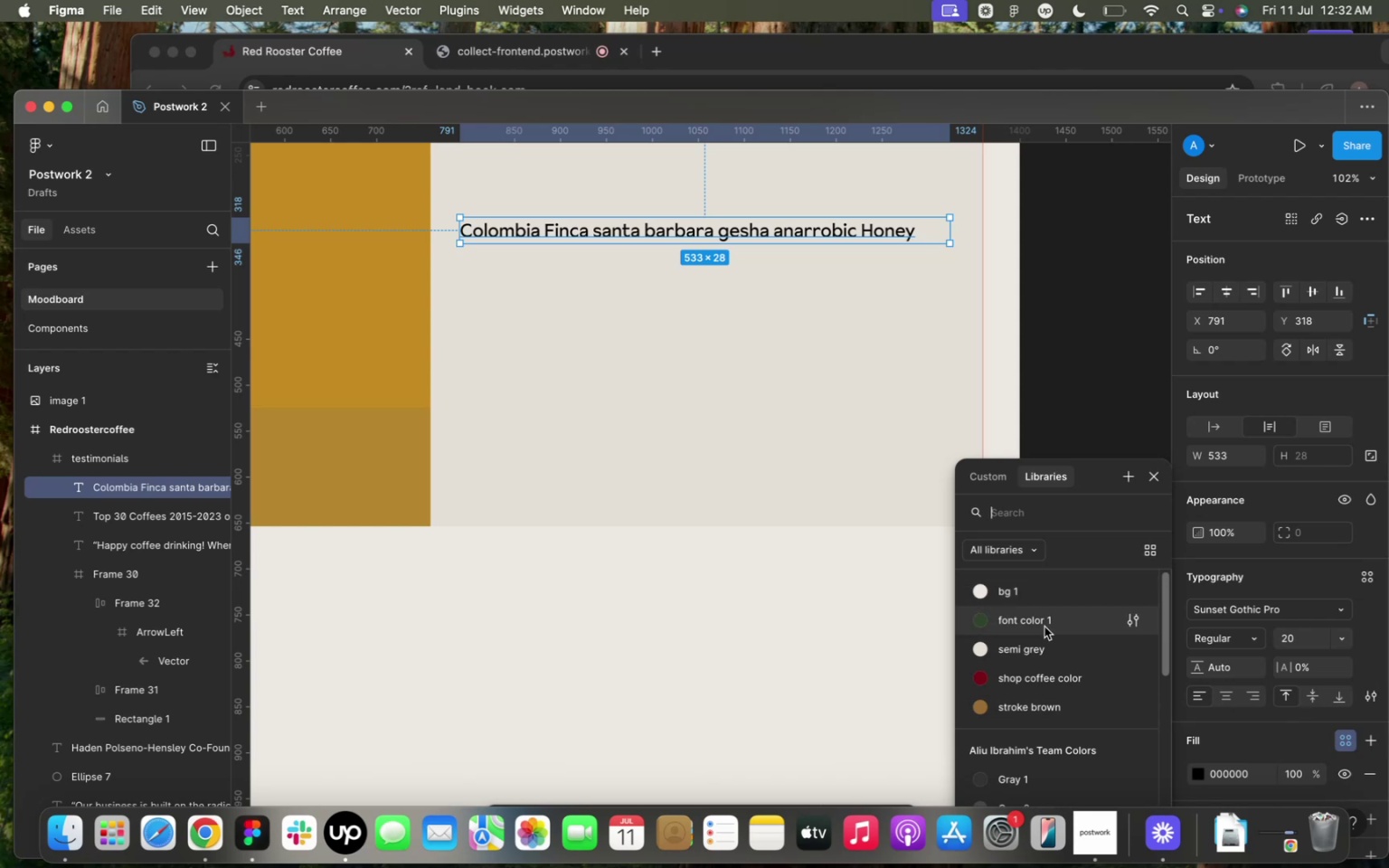 
left_click([1043, 624])
 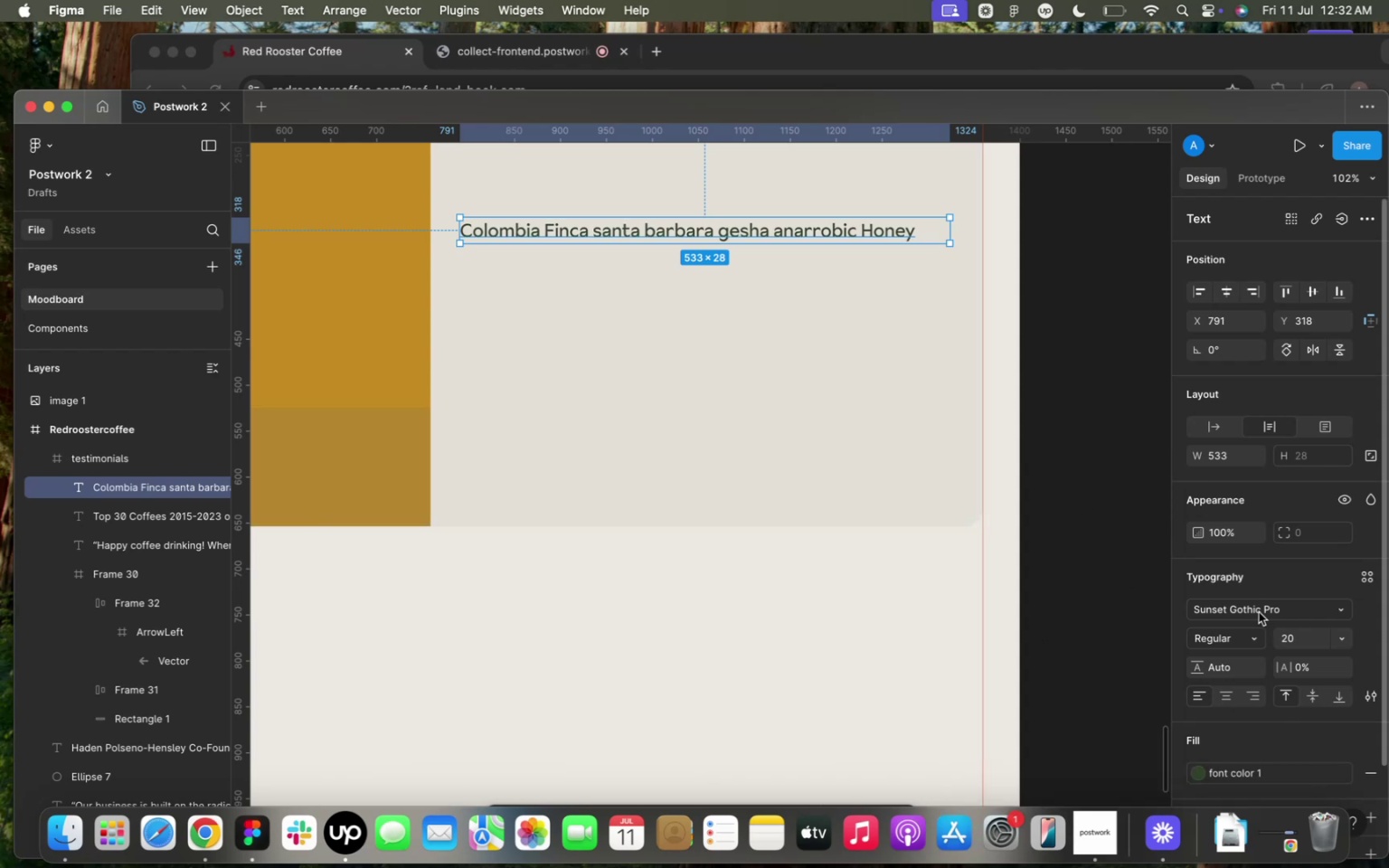 
left_click([1246, 636])
 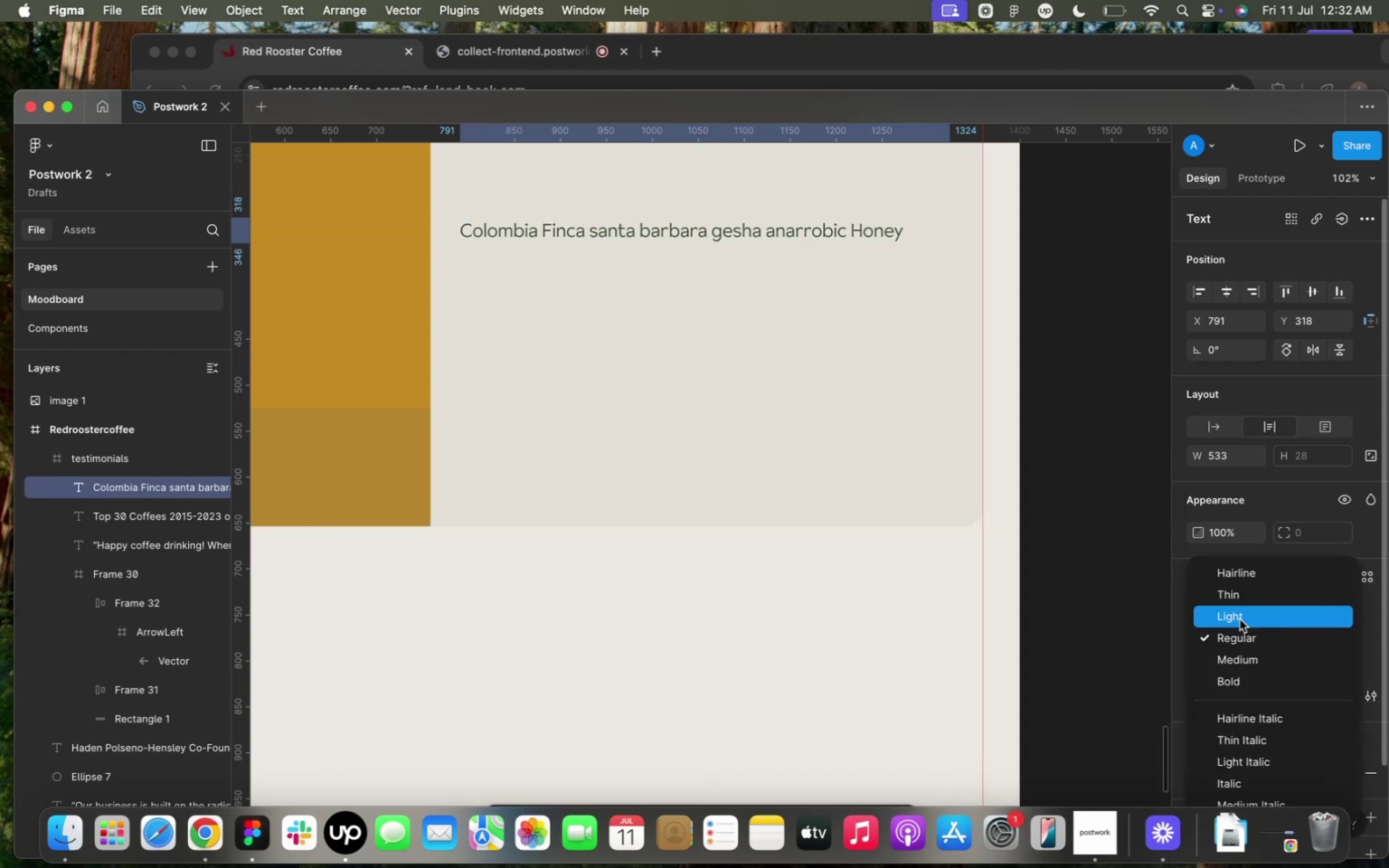 
left_click([1239, 623])
 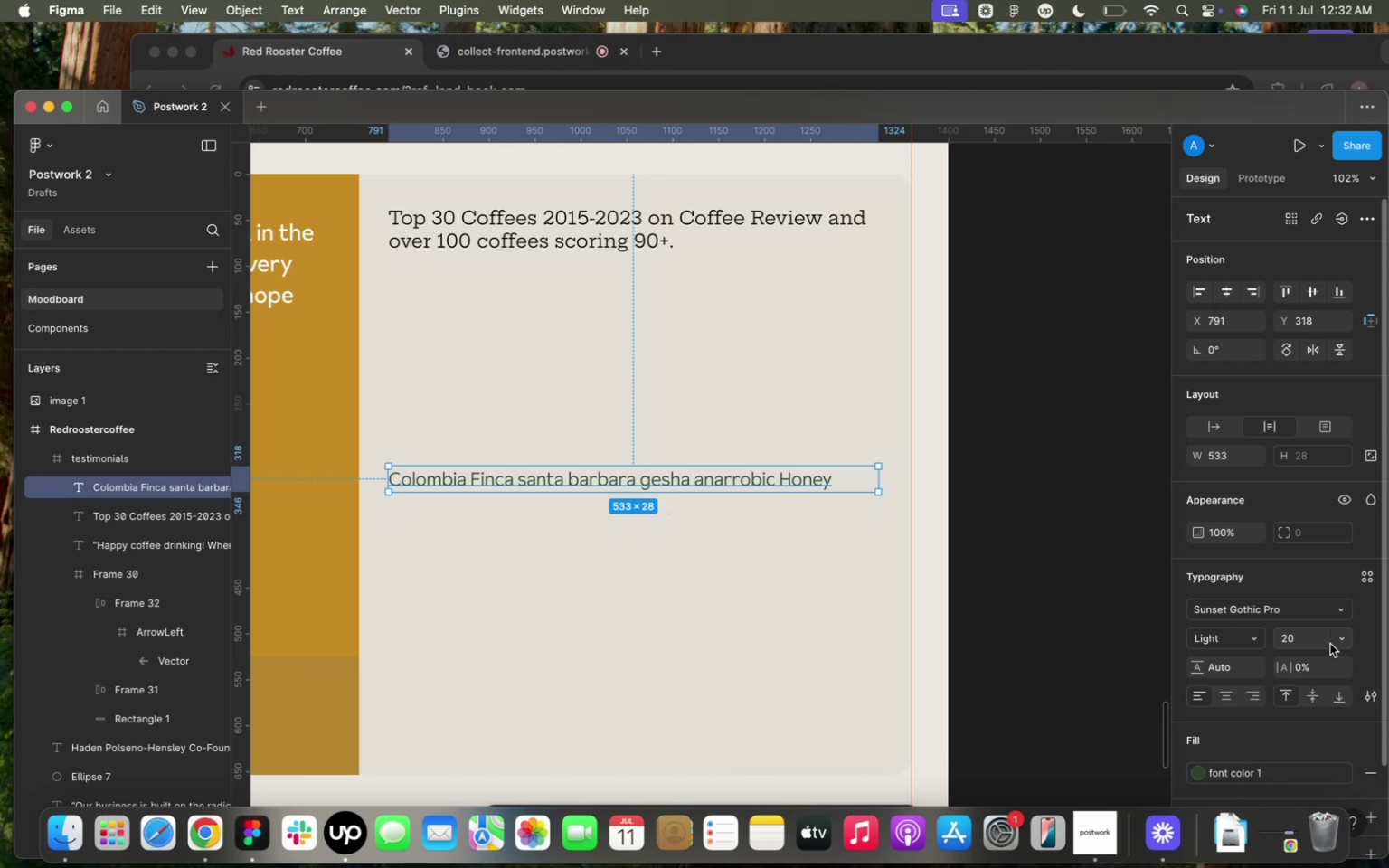 
left_click([1365, 698])
 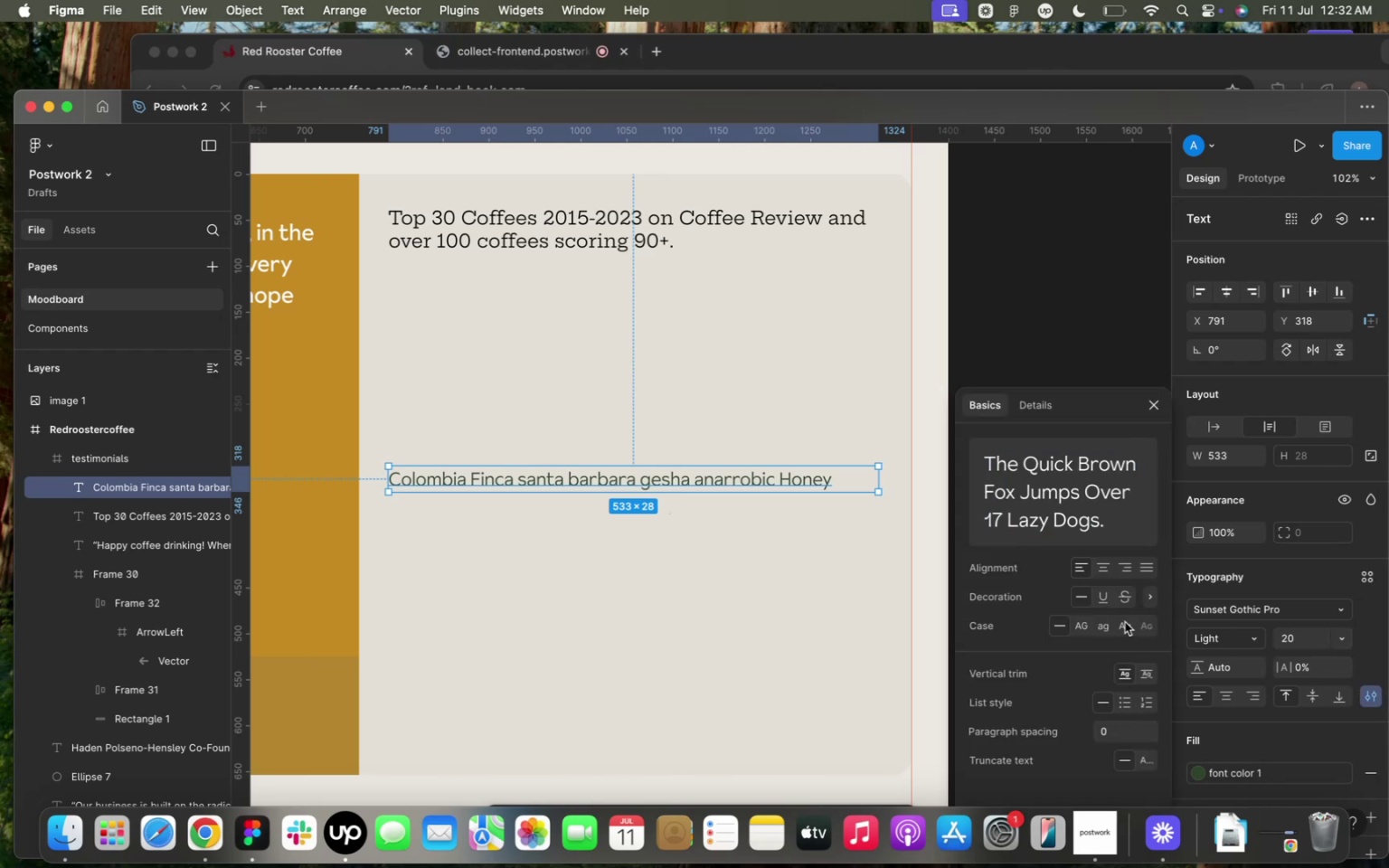 
left_click([1125, 623])
 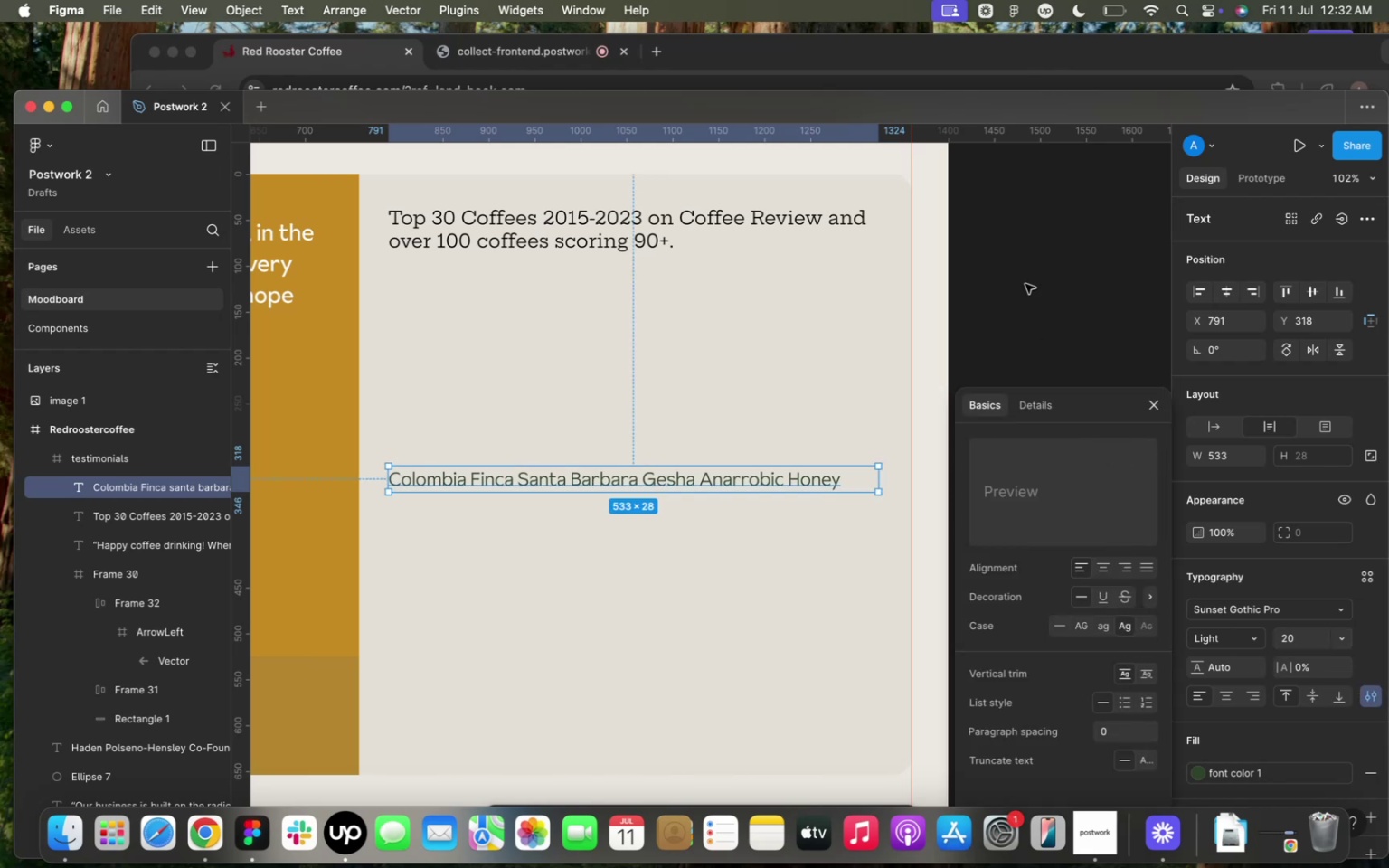 
left_click([1025, 281])
 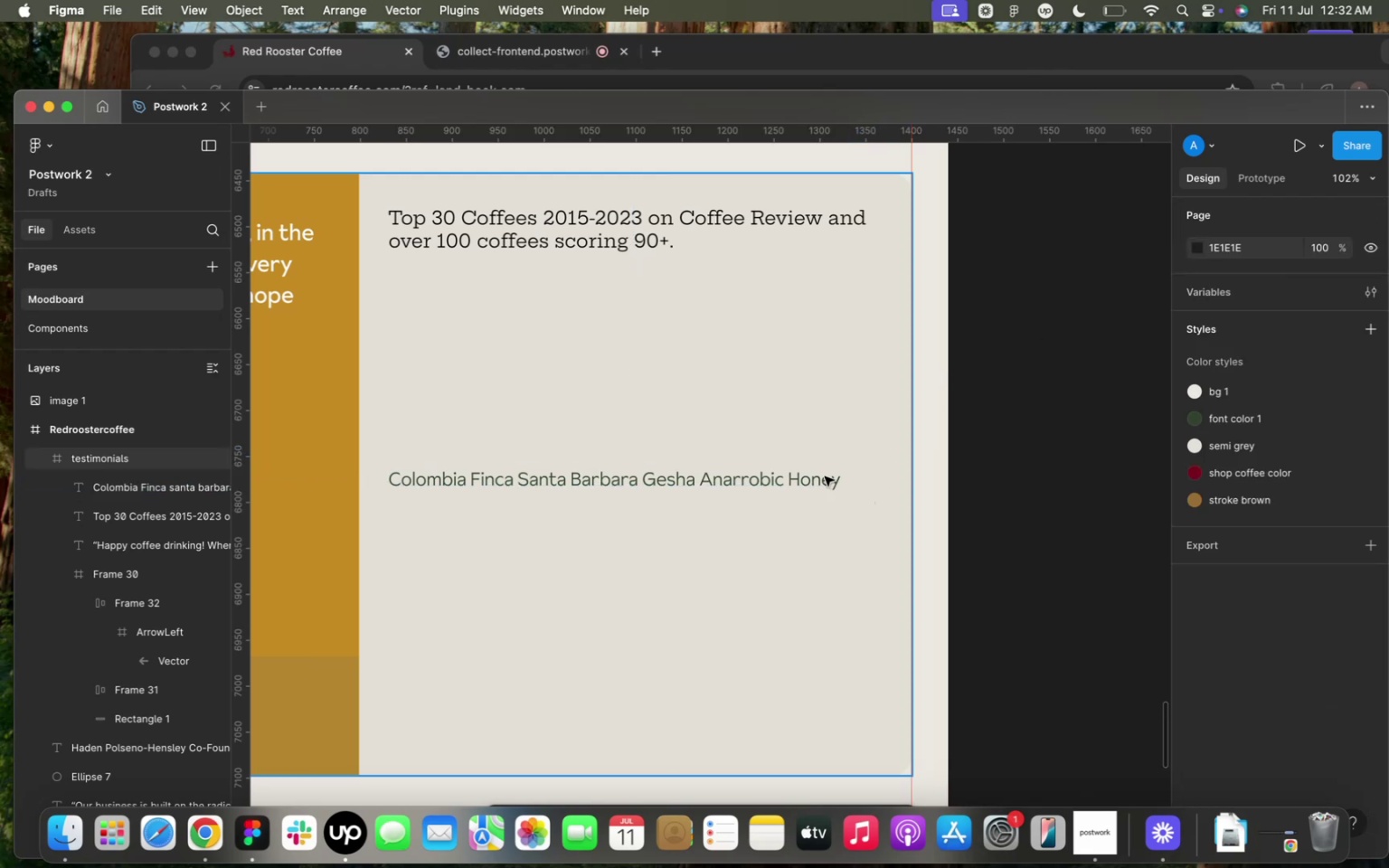 
double_click([825, 476])
 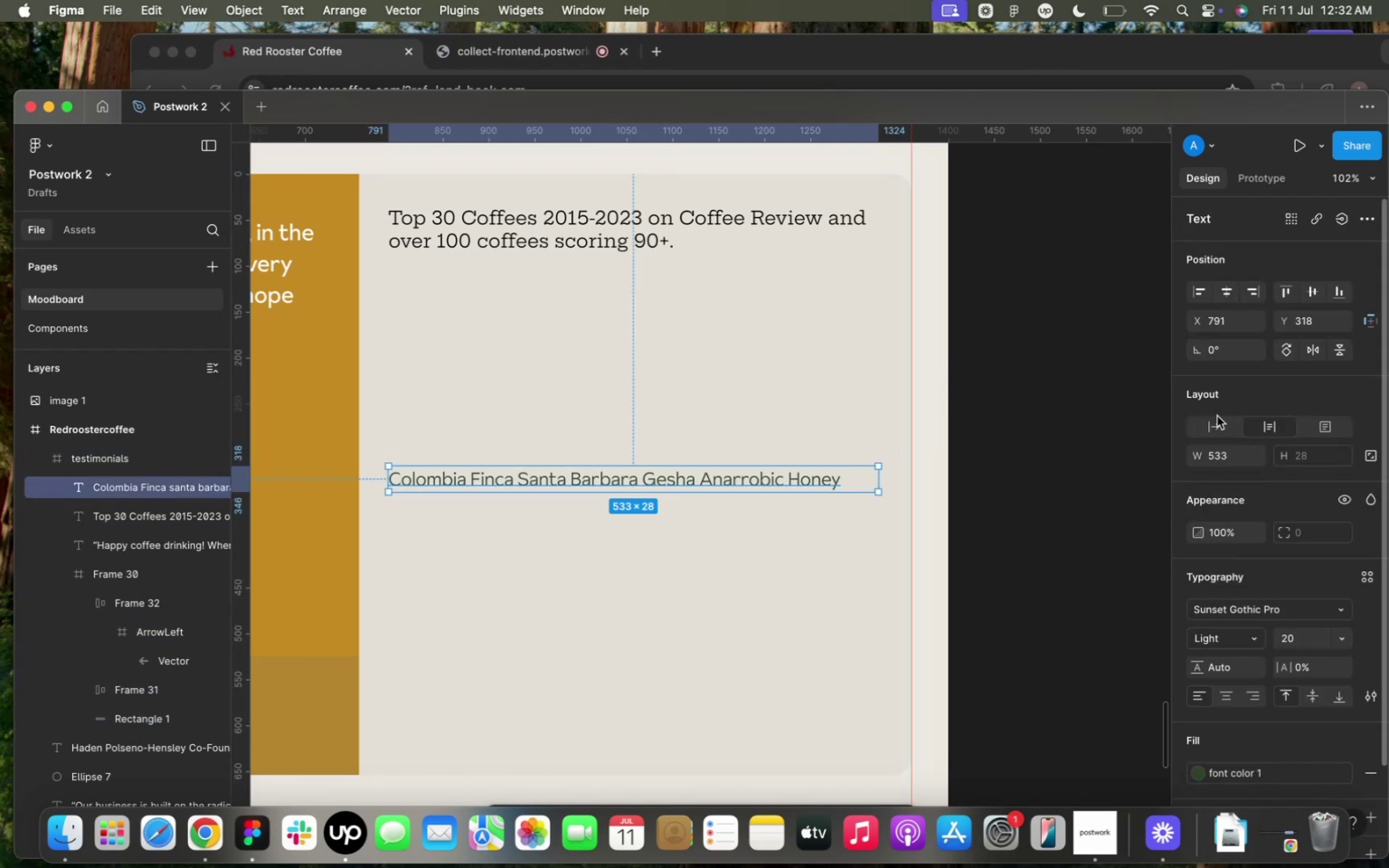 
left_click([1214, 428])
 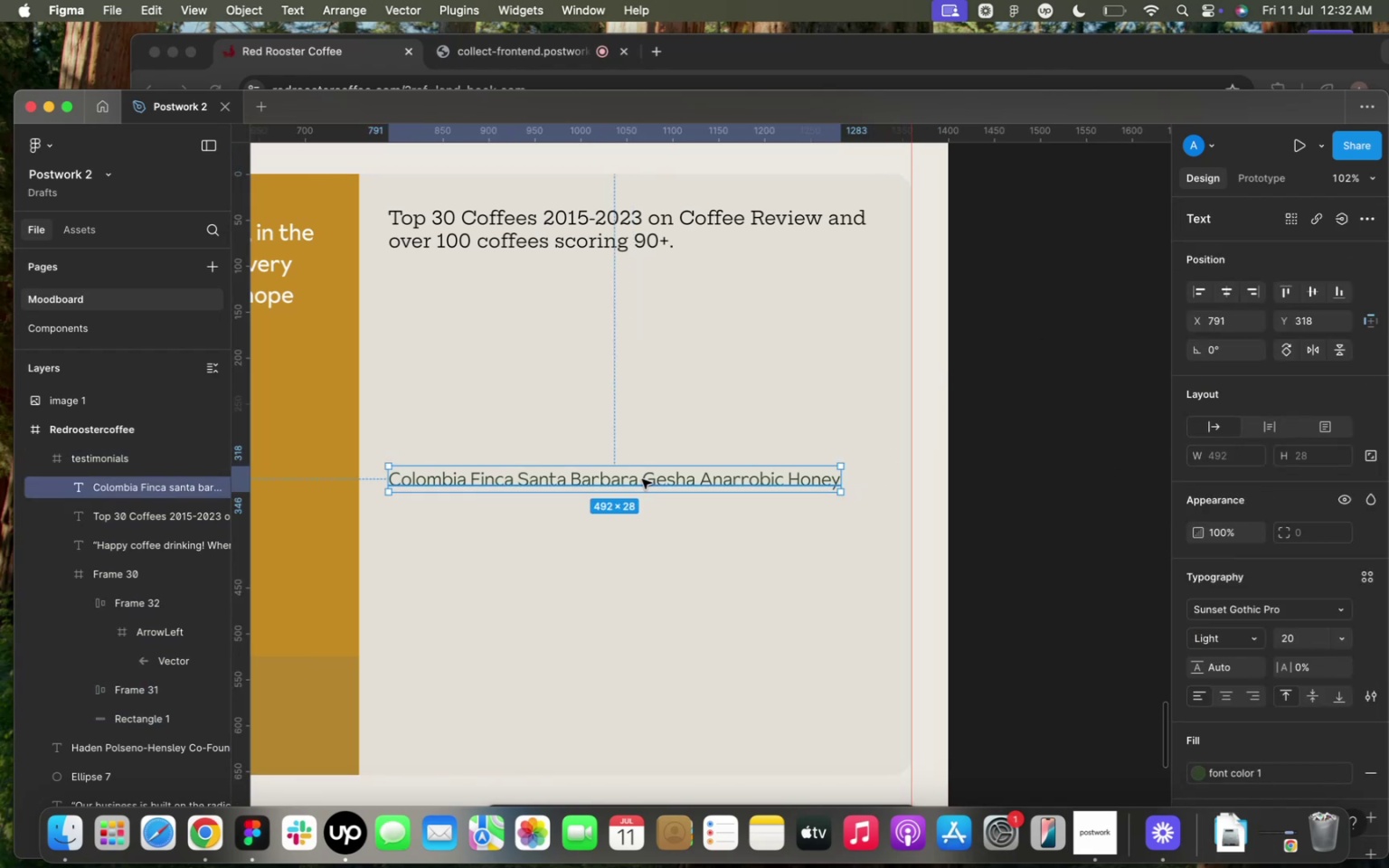 
left_click_drag(start_coordinate=[642, 479], to_coordinate=[676, 524])
 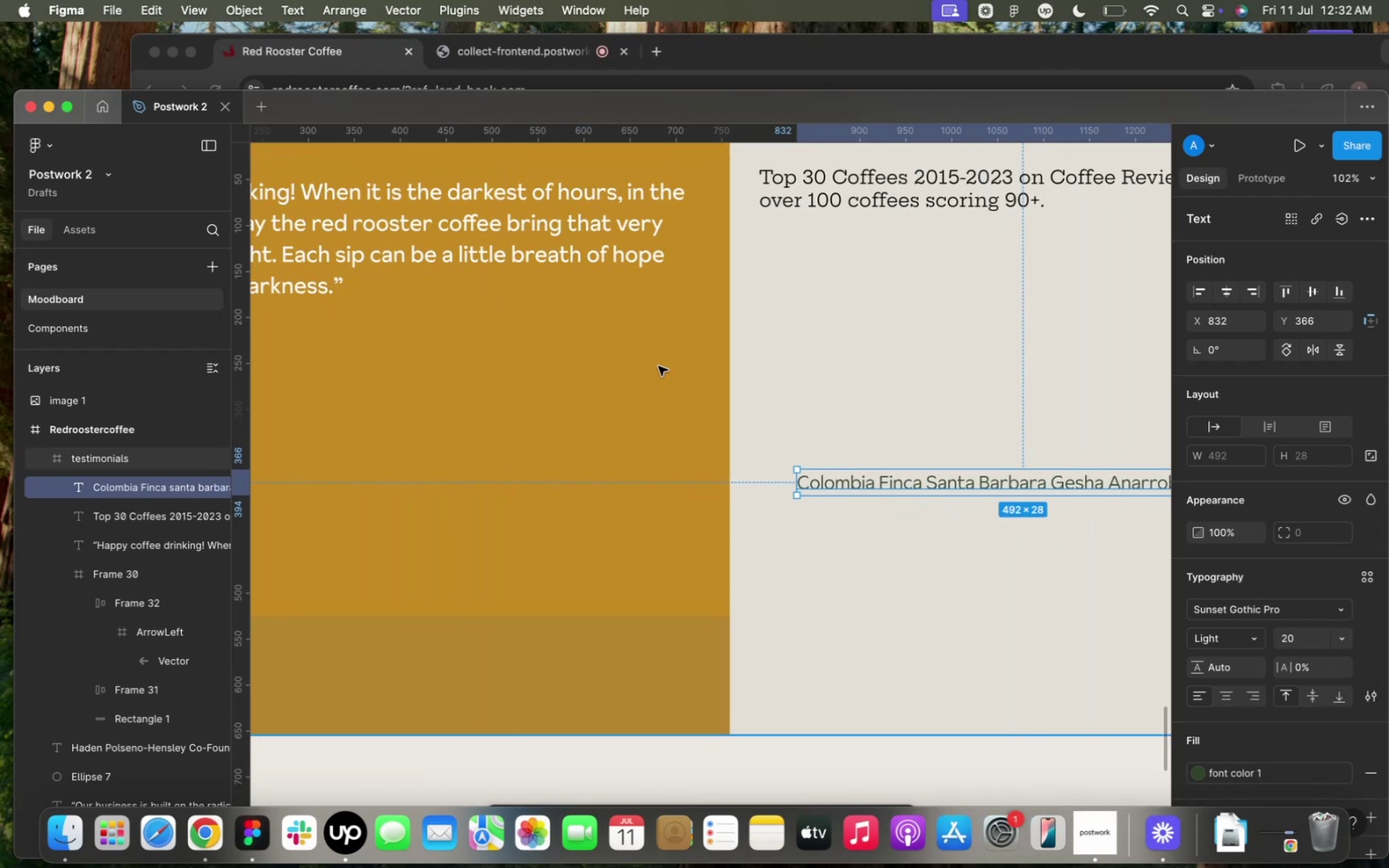 
scroll: coordinate [490, 380], scroll_direction: down, amount: 1.0
 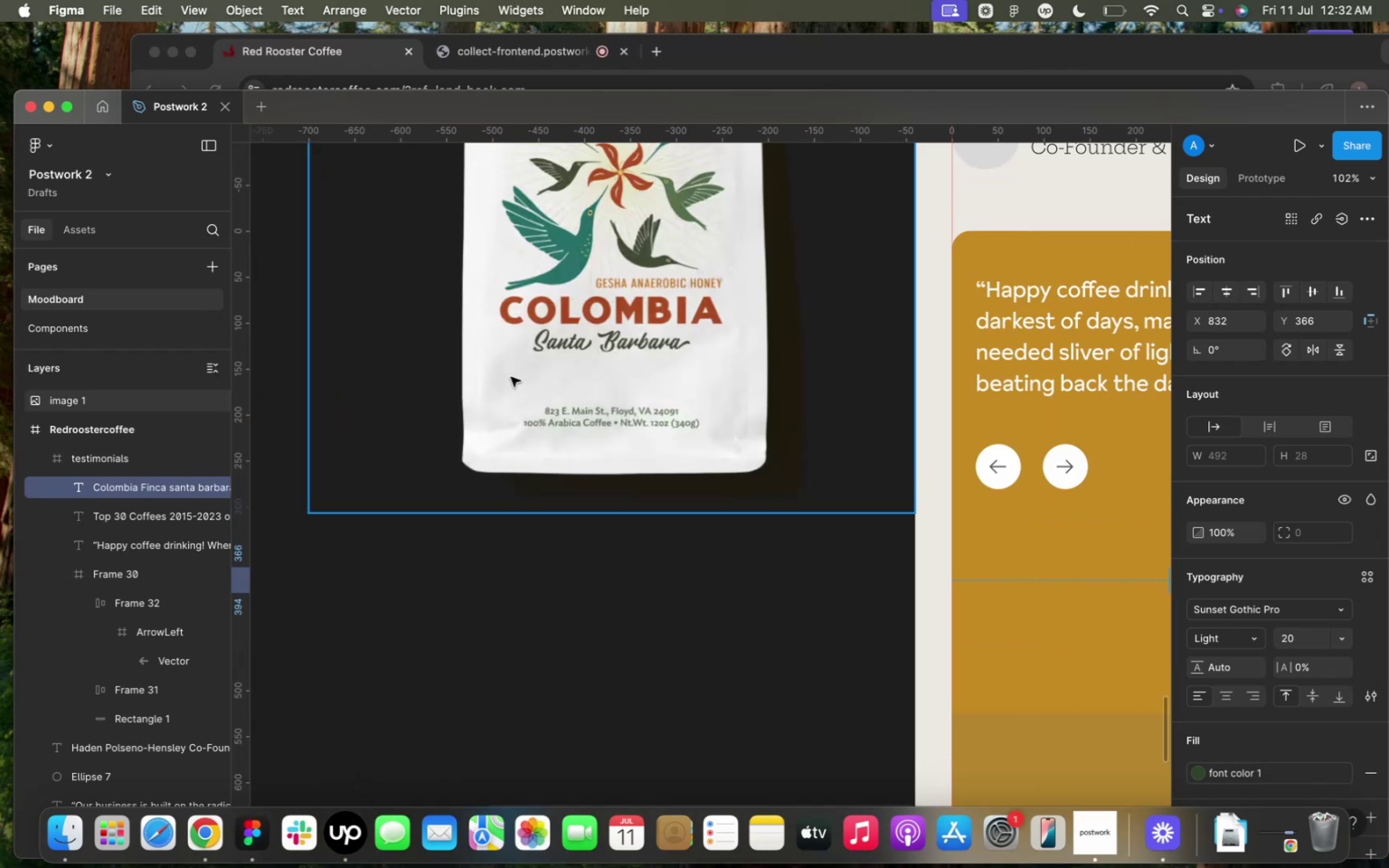 
left_click([503, 371])
 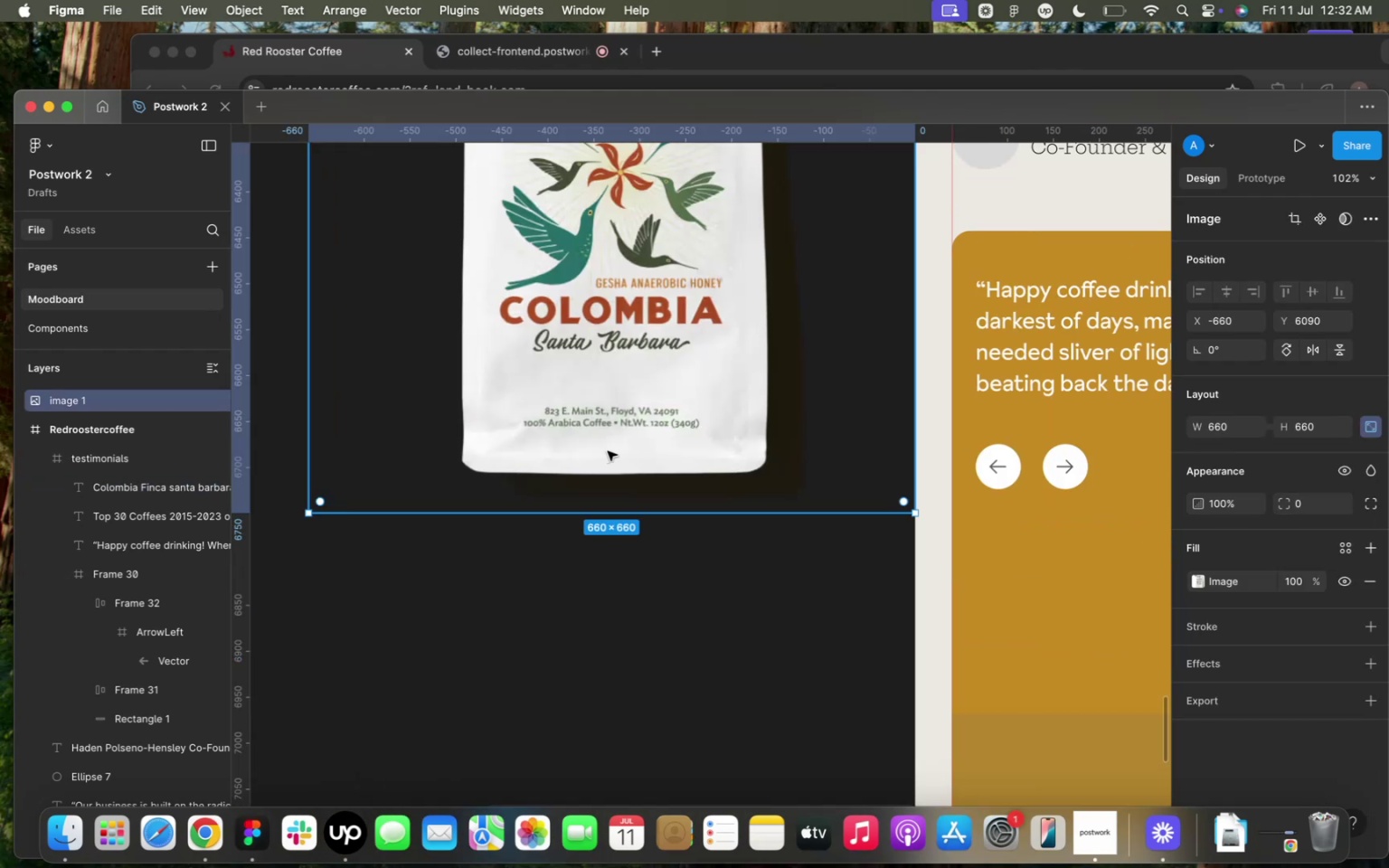 
key(K)
 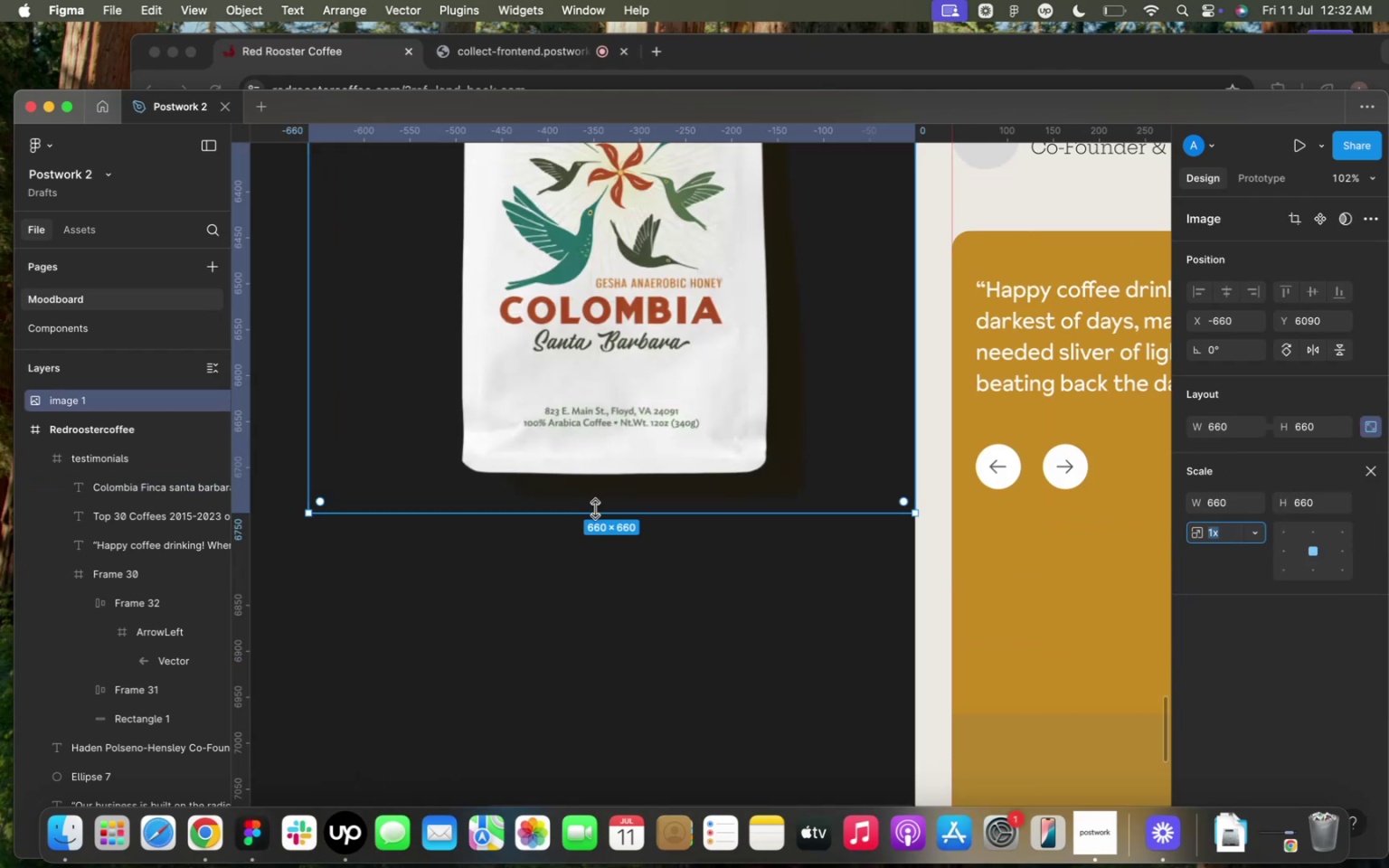 
left_click_drag(start_coordinate=[595, 509], to_coordinate=[596, 287])
 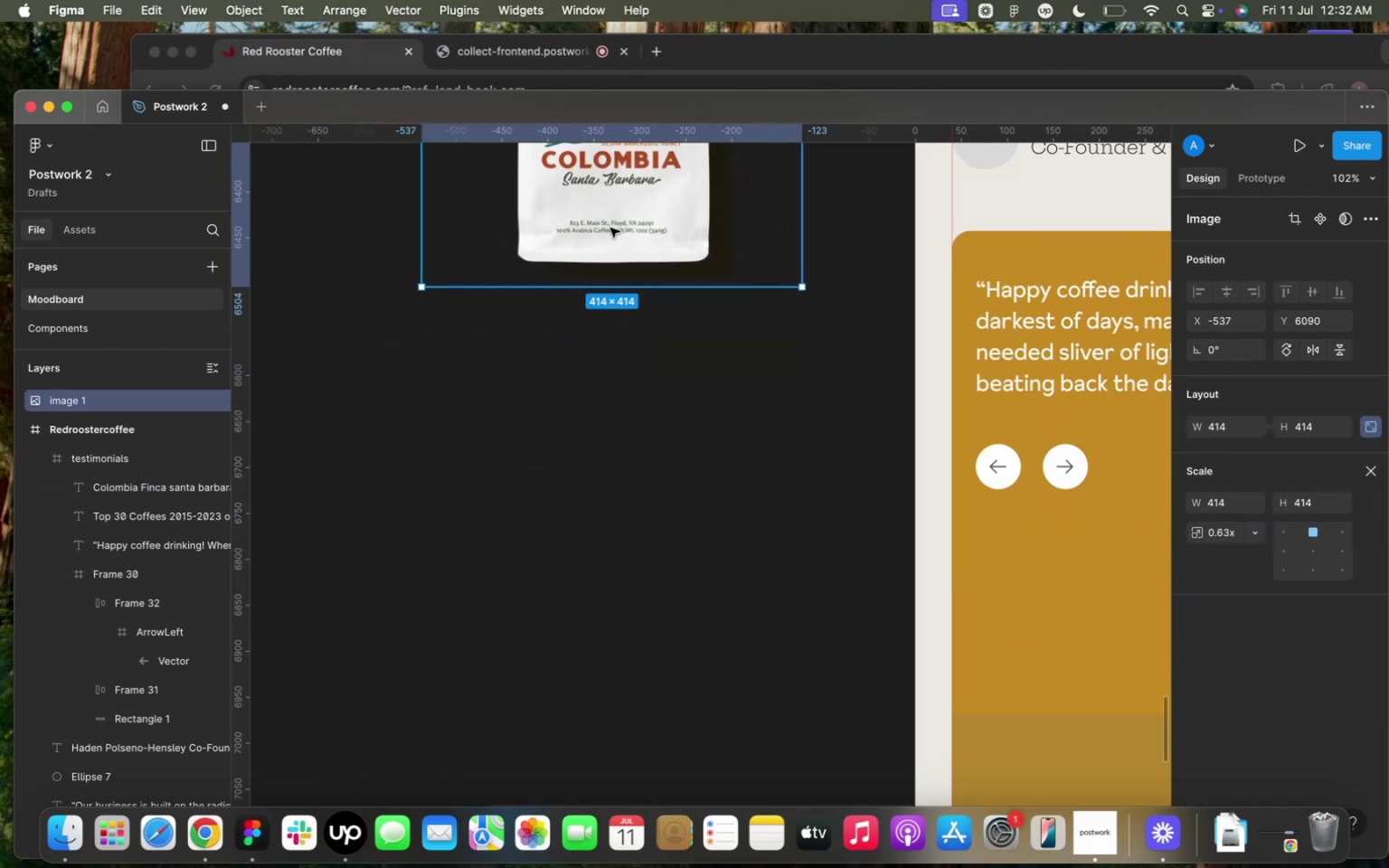 
left_click_drag(start_coordinate=[610, 228], to_coordinate=[609, 580])
 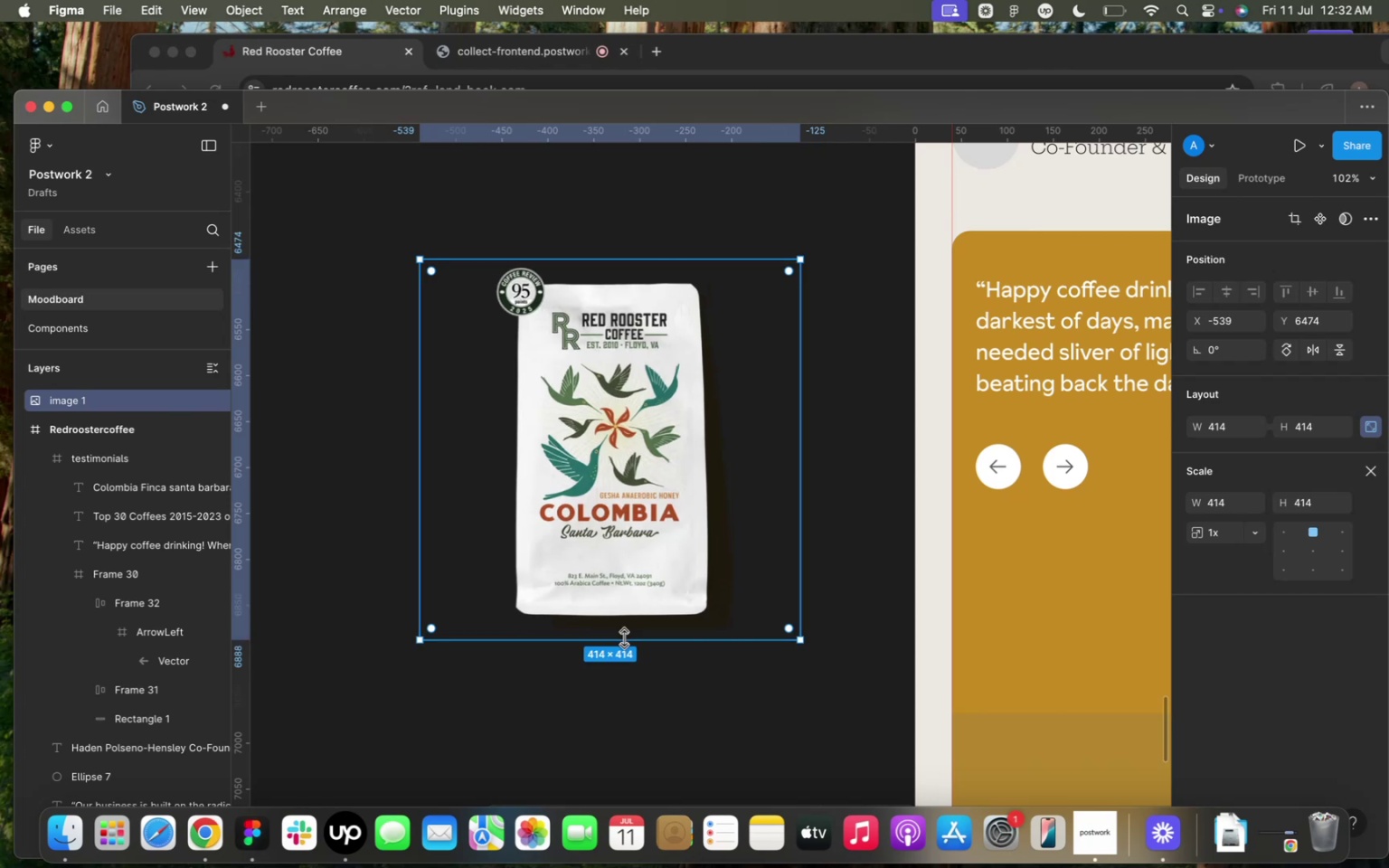 
left_click_drag(start_coordinate=[624, 638], to_coordinate=[593, 370])
 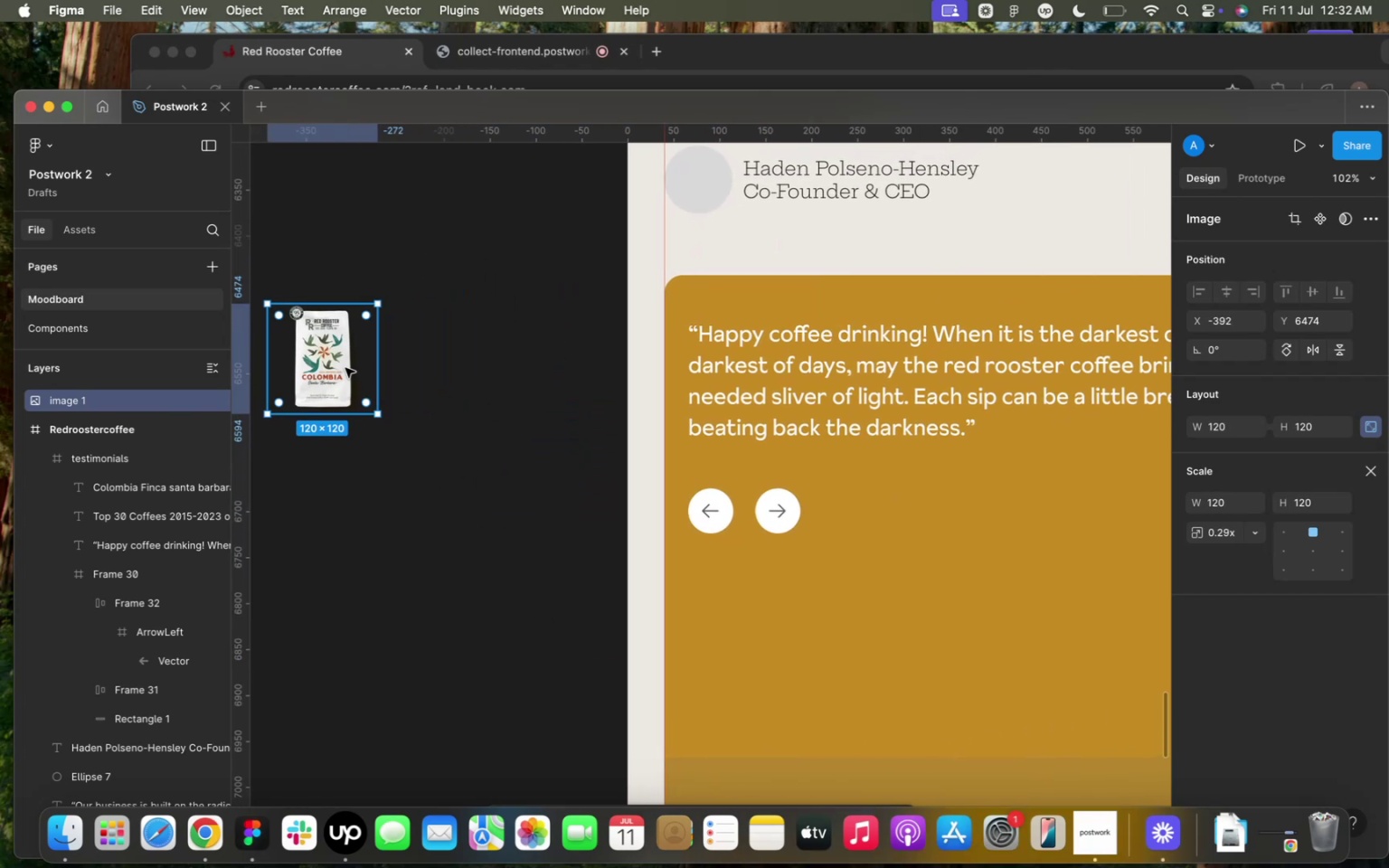 
left_click_drag(start_coordinate=[337, 364], to_coordinate=[1017, 494])
 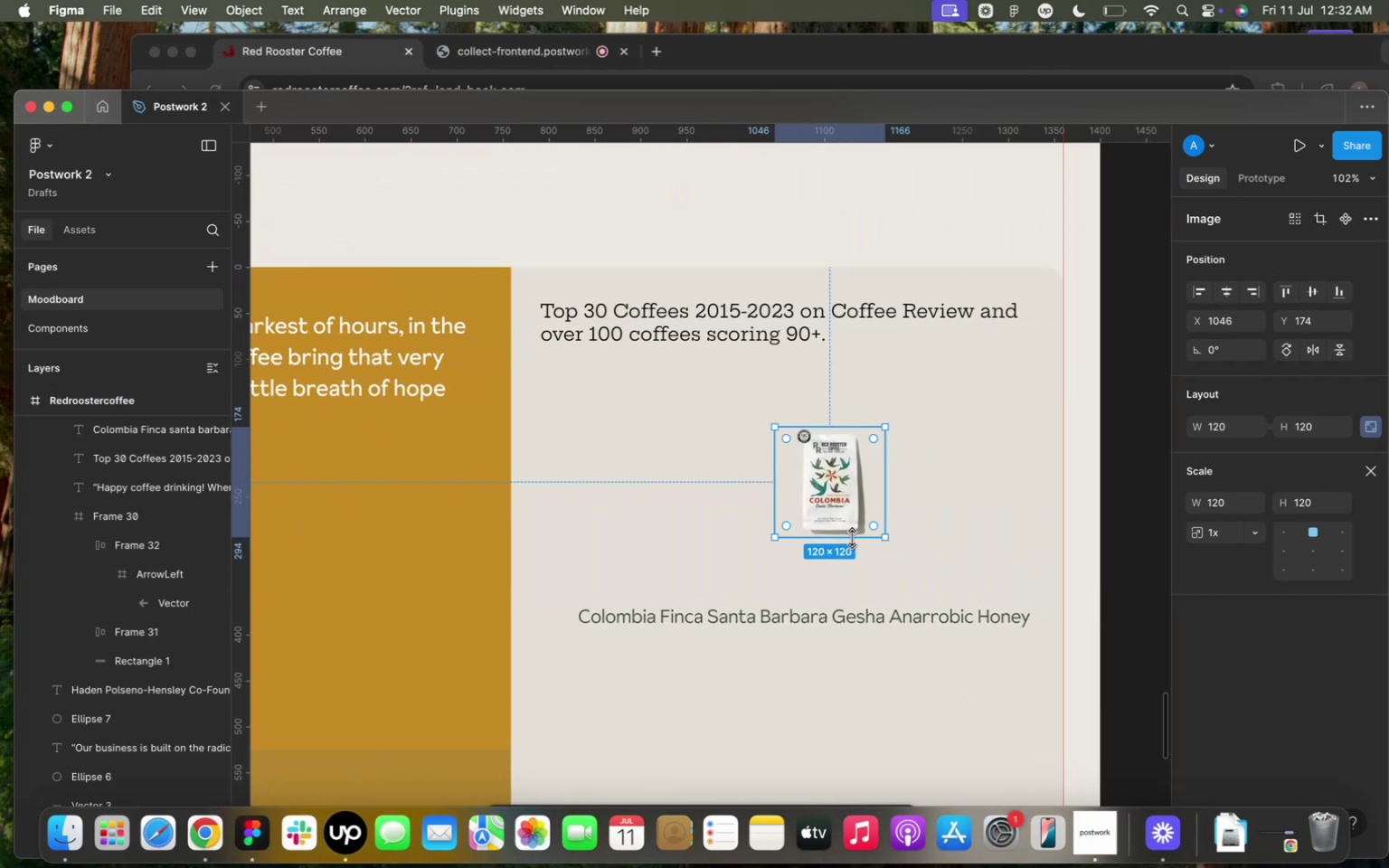 
left_click_drag(start_coordinate=[850, 537], to_coordinate=[887, 625])
 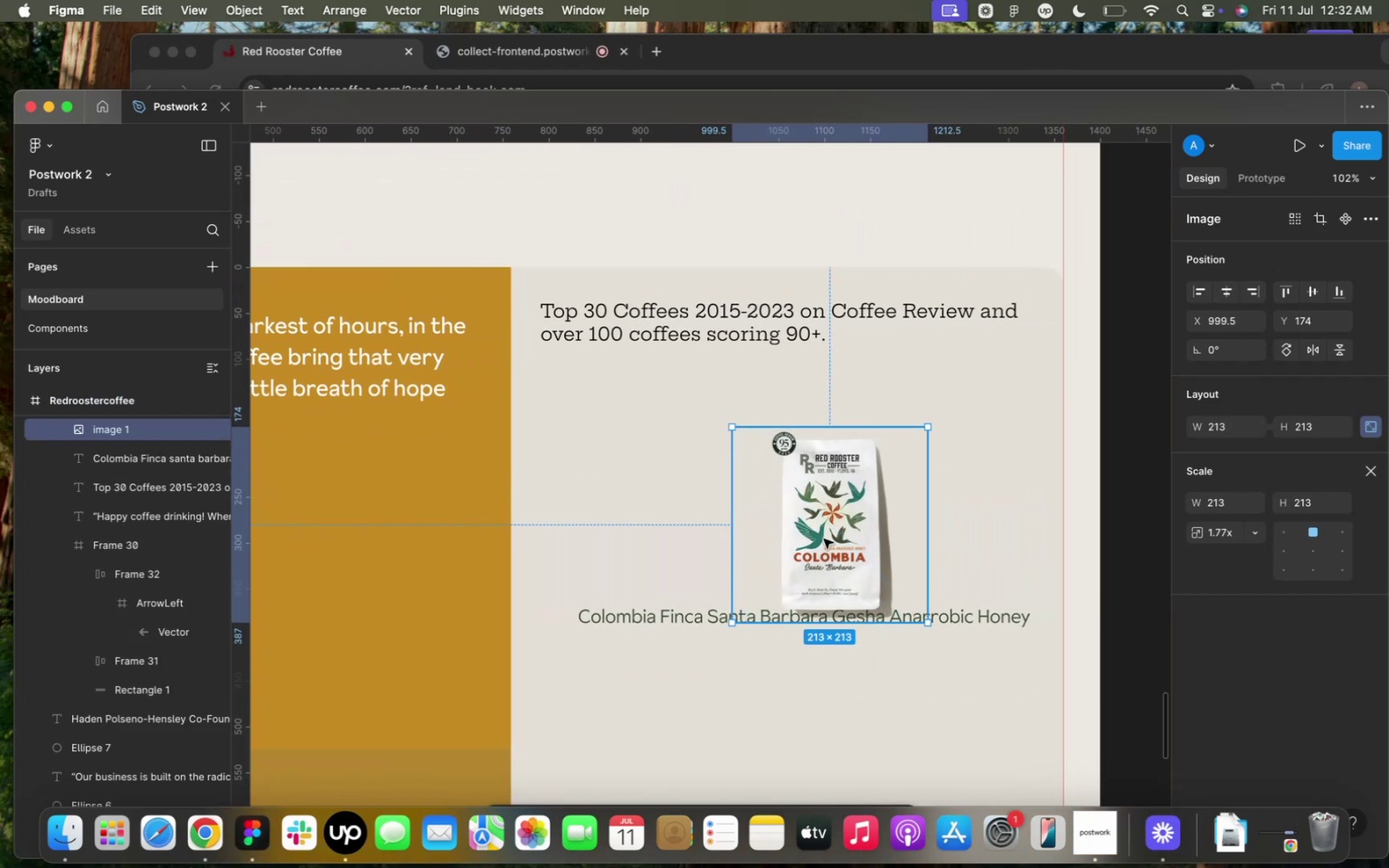 
left_click_drag(start_coordinate=[824, 542], to_coordinate=[800, 496])
 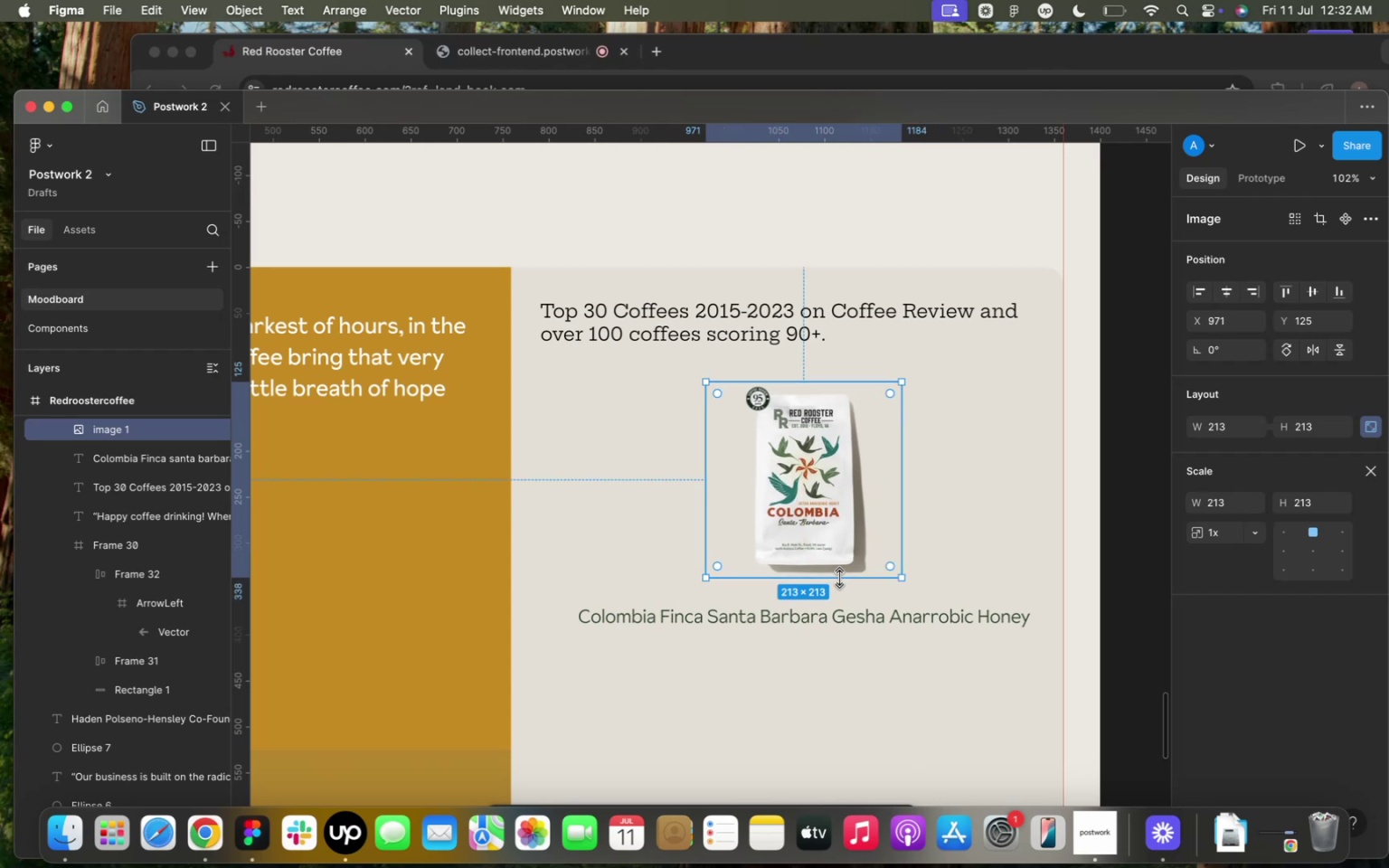 
left_click_drag(start_coordinate=[839, 578], to_coordinate=[844, 590])
 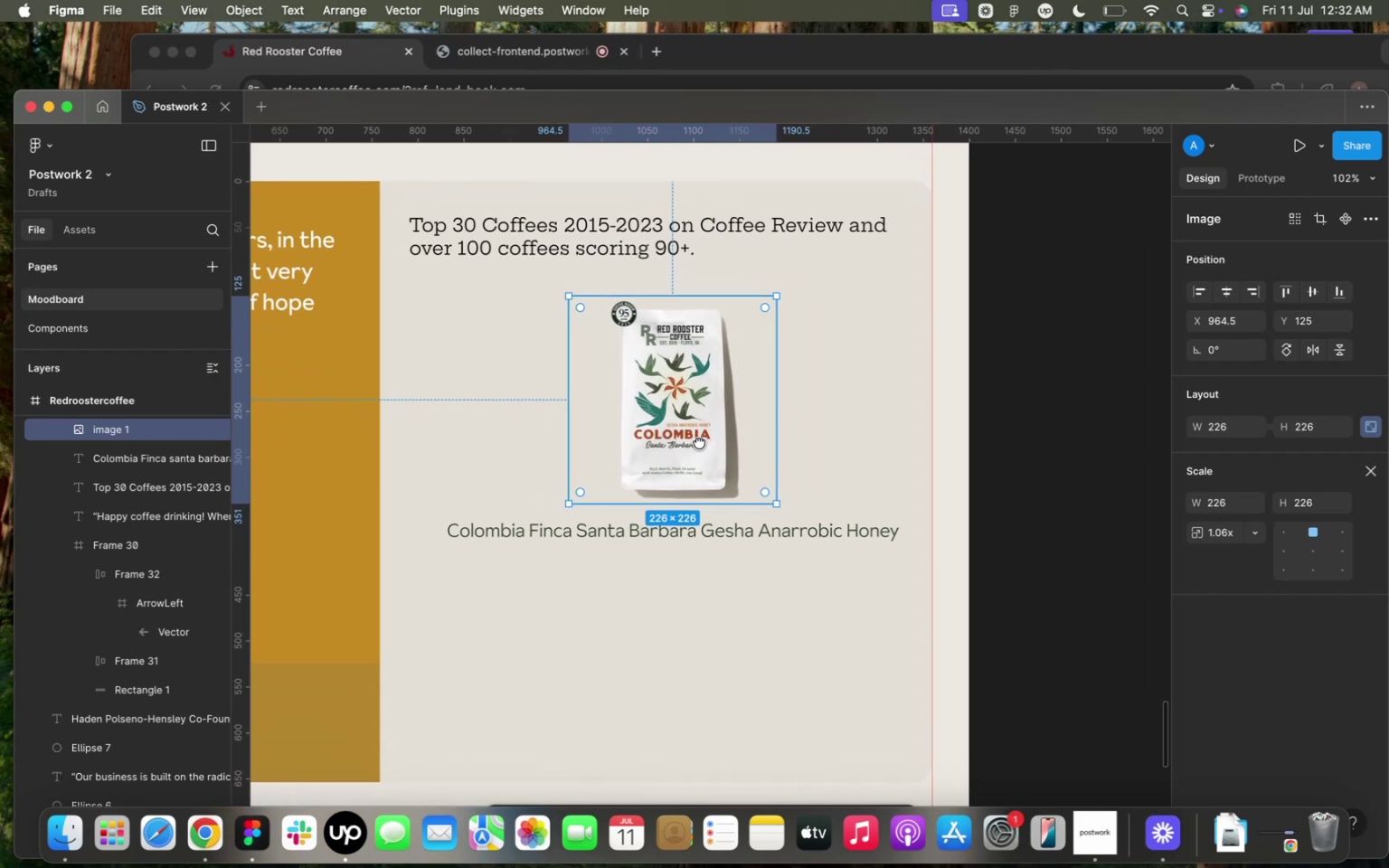 
scroll: coordinate [699, 442], scroll_direction: down, amount: 1.0
 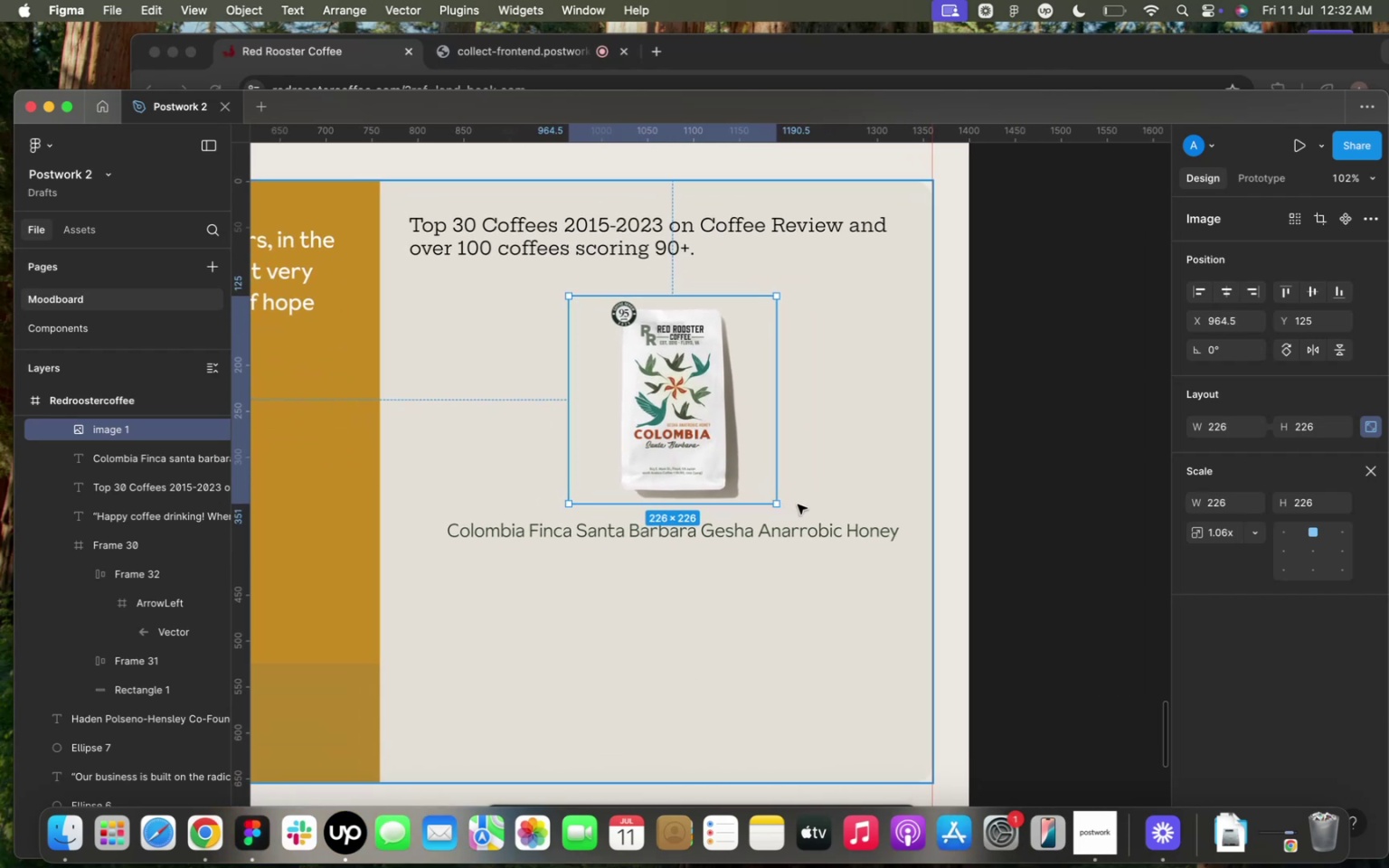 
key(V)
 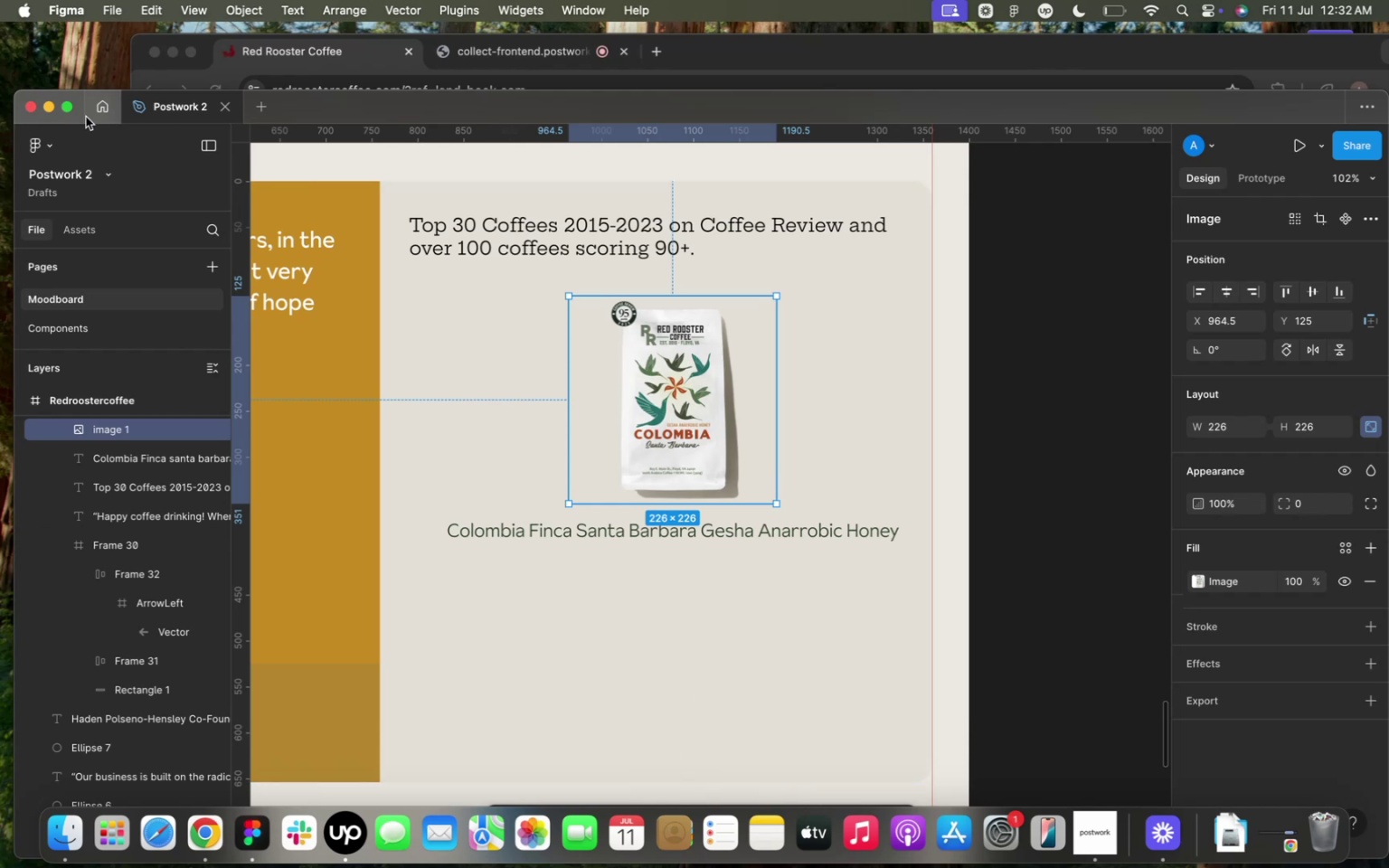 
left_click([68, 108])
 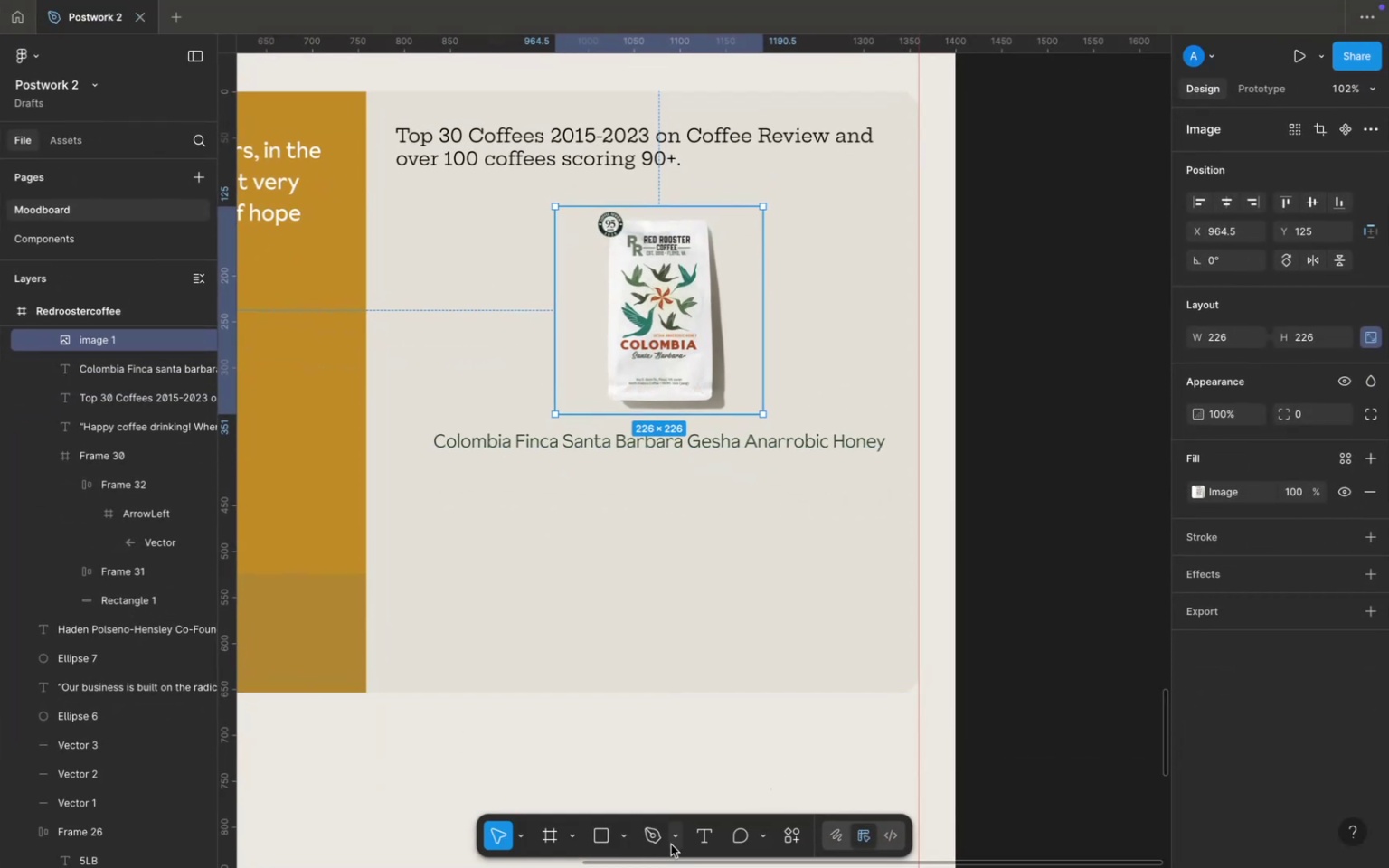 
left_click([655, 835])
 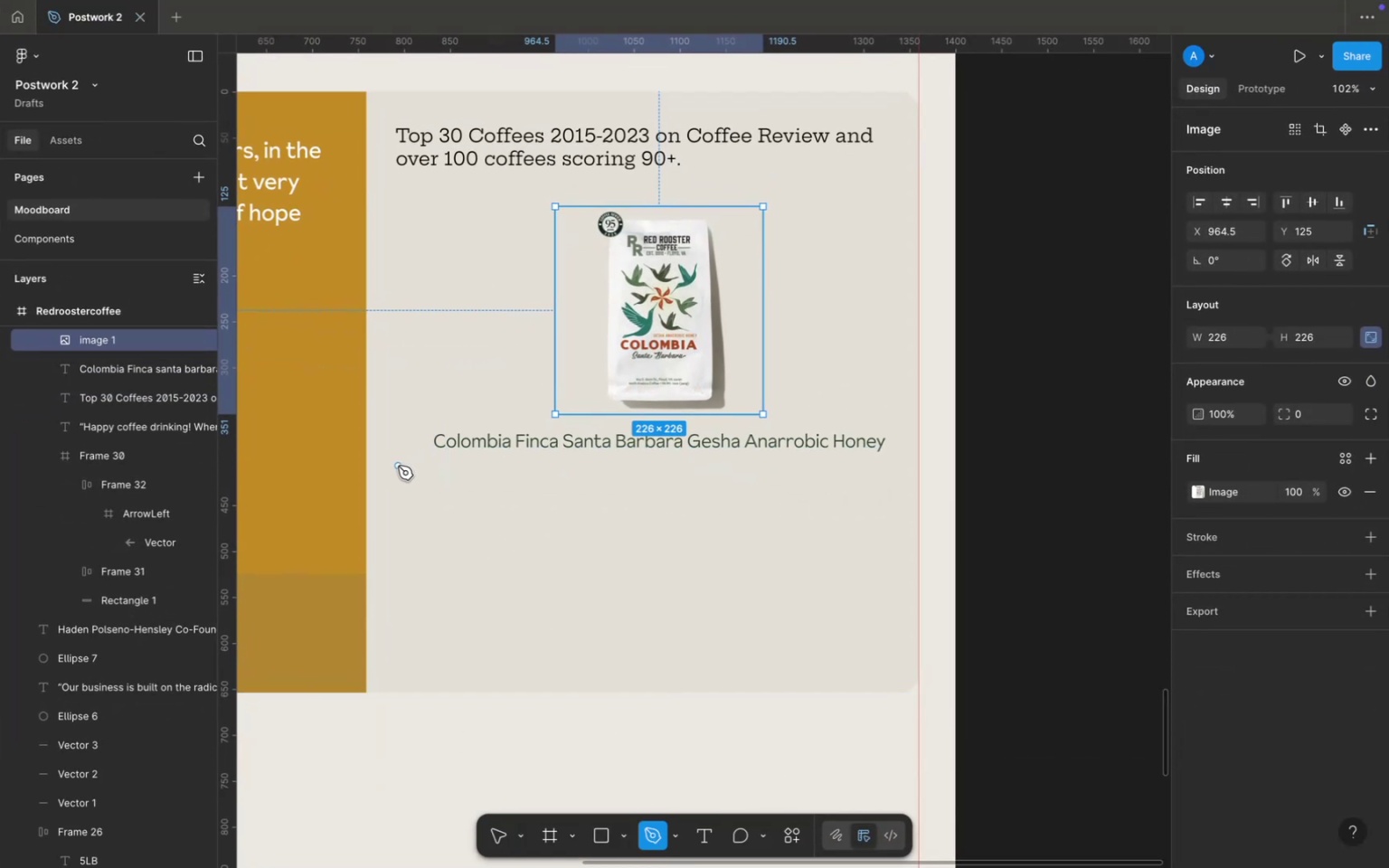 
left_click([396, 466])
 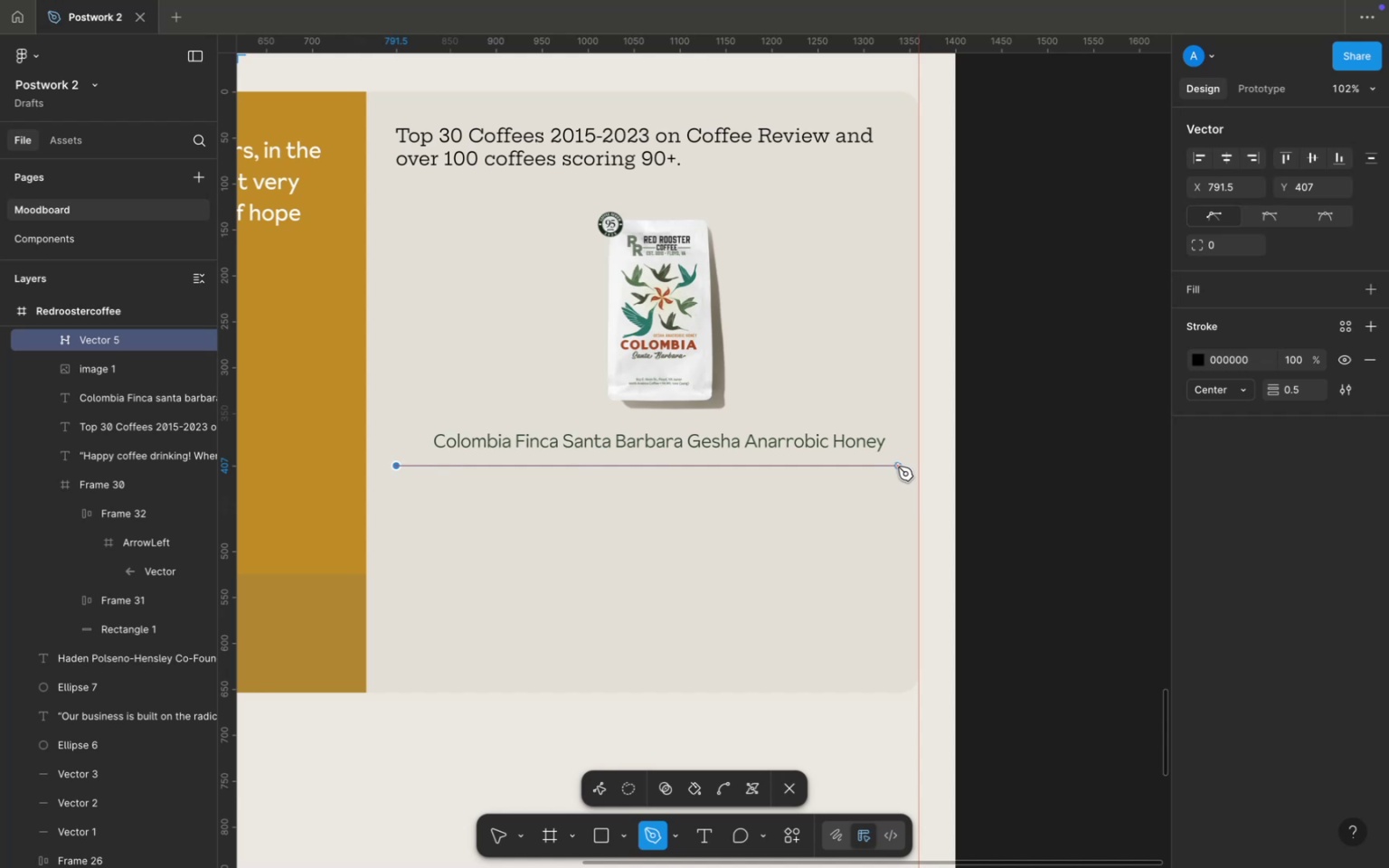 
left_click([898, 467])
 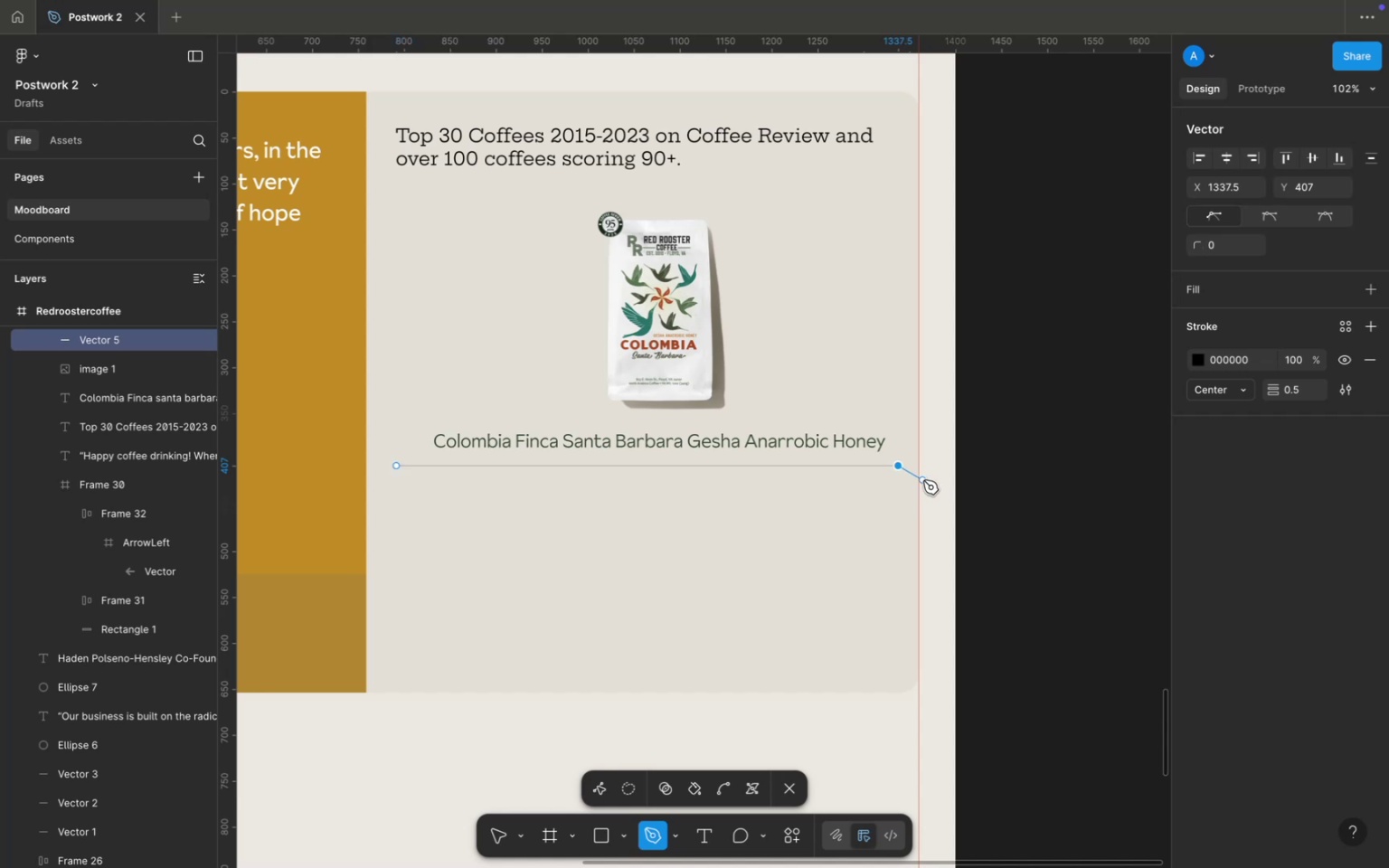 
key(V)
 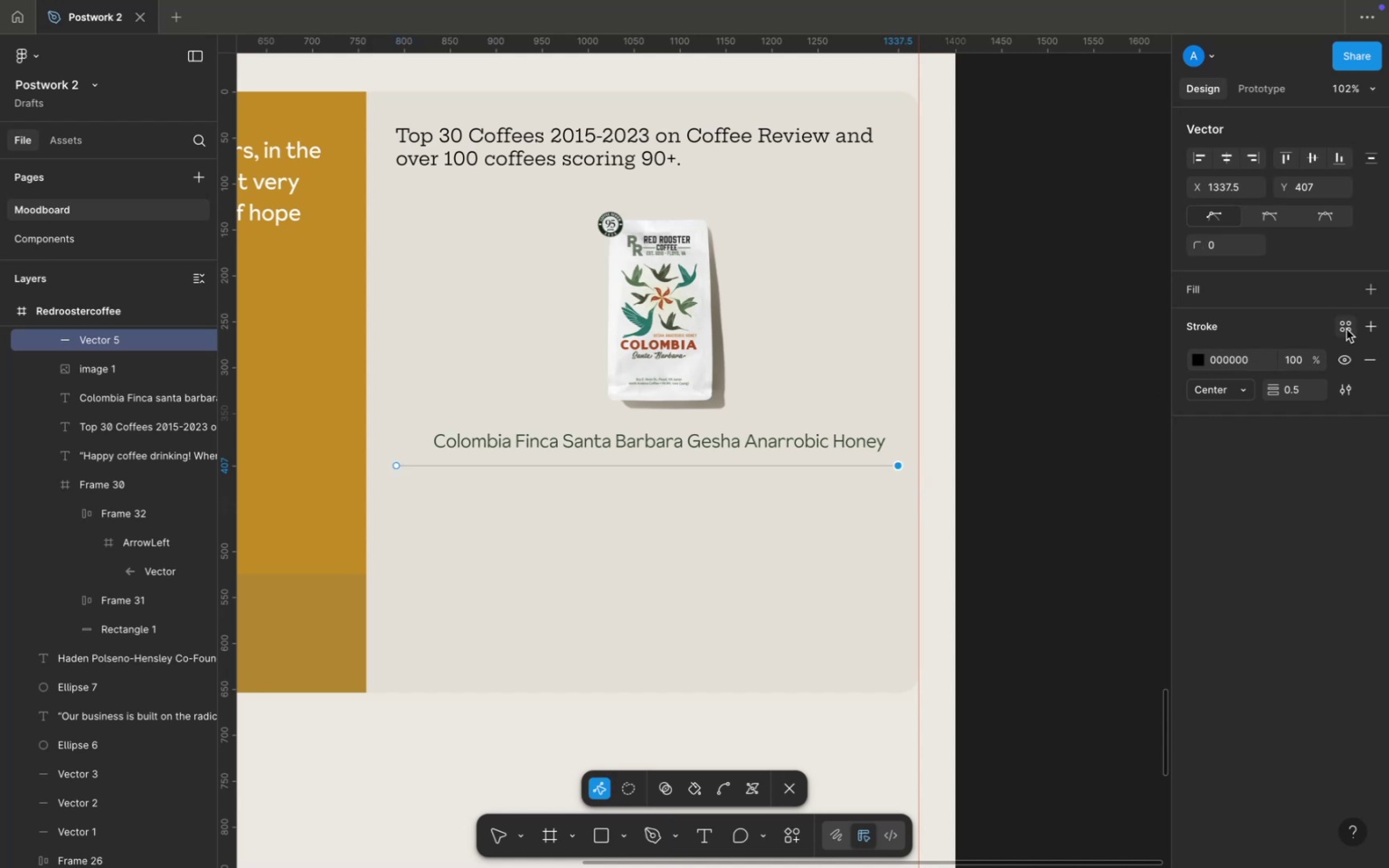 
left_click([1346, 329])
 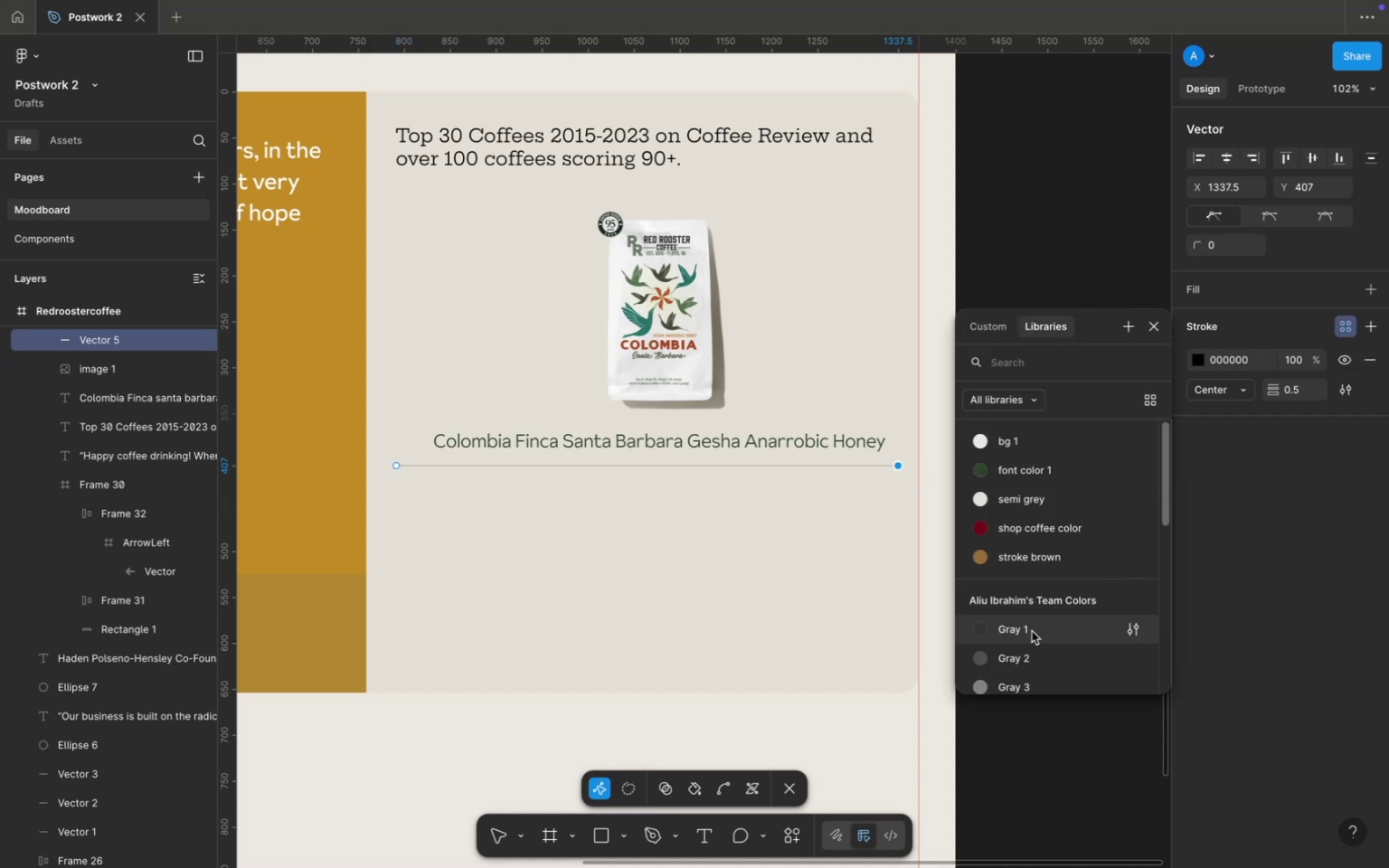 
left_click([1032, 631])
 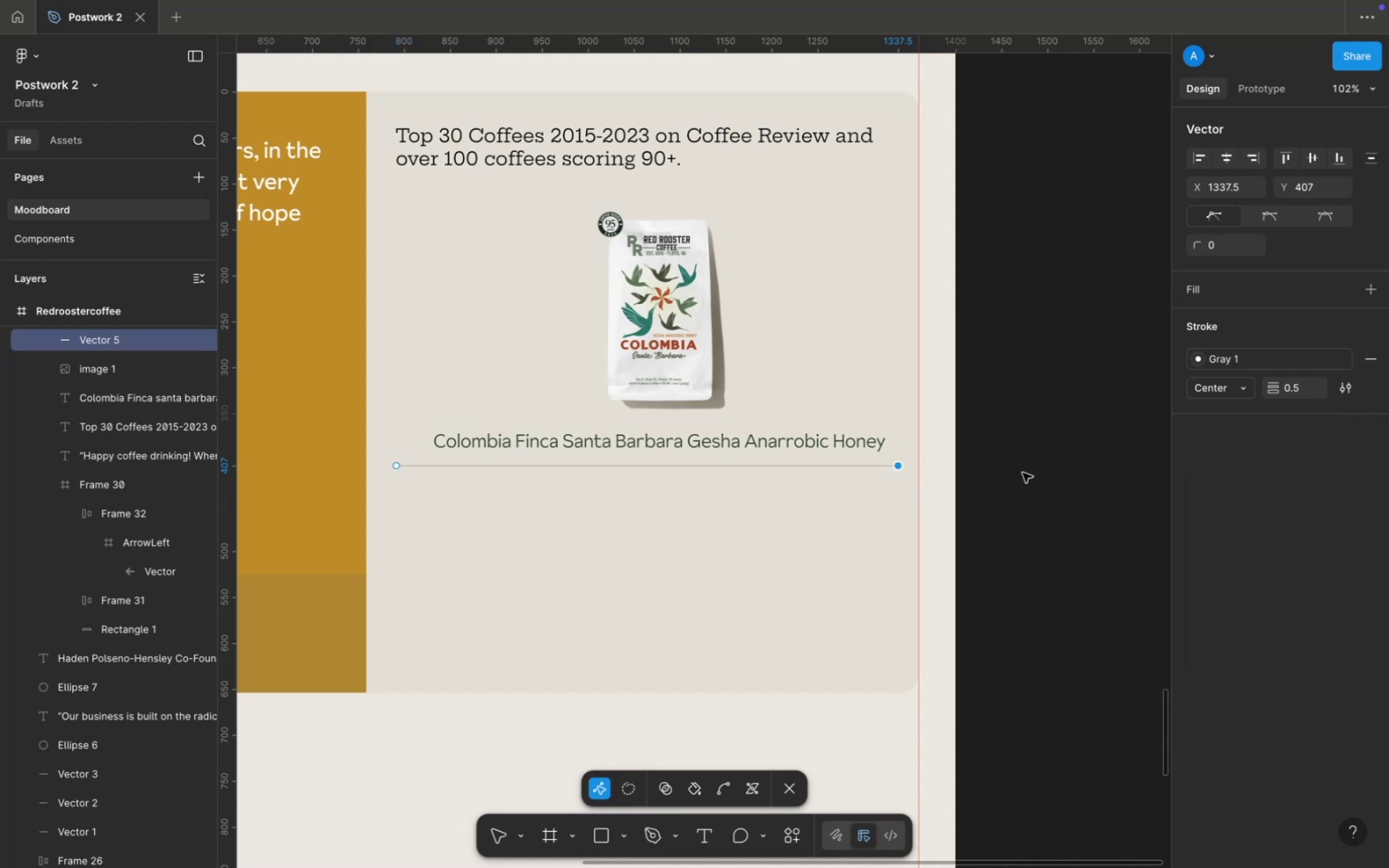 
left_click([1024, 474])
 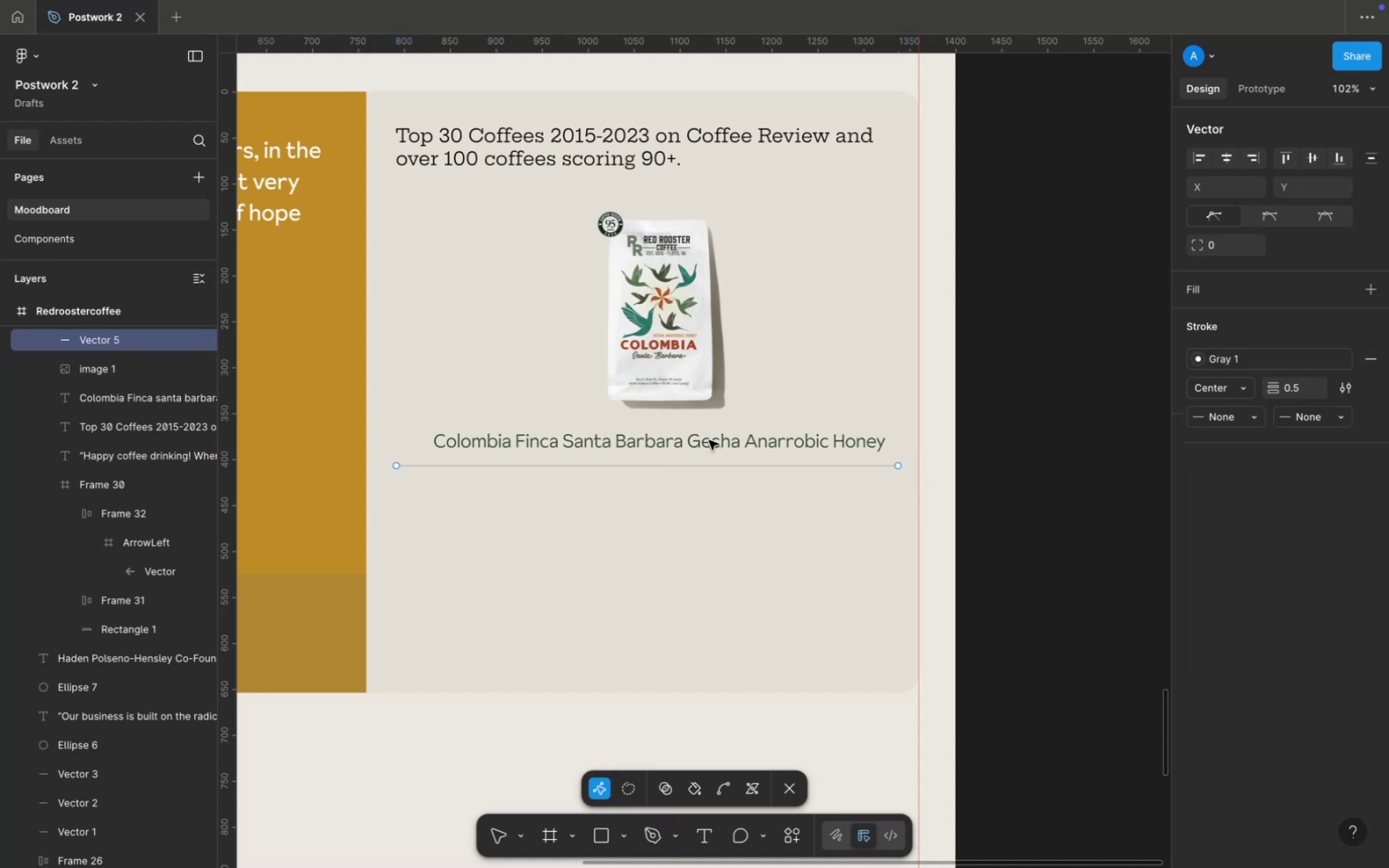 
double_click([709, 440])
 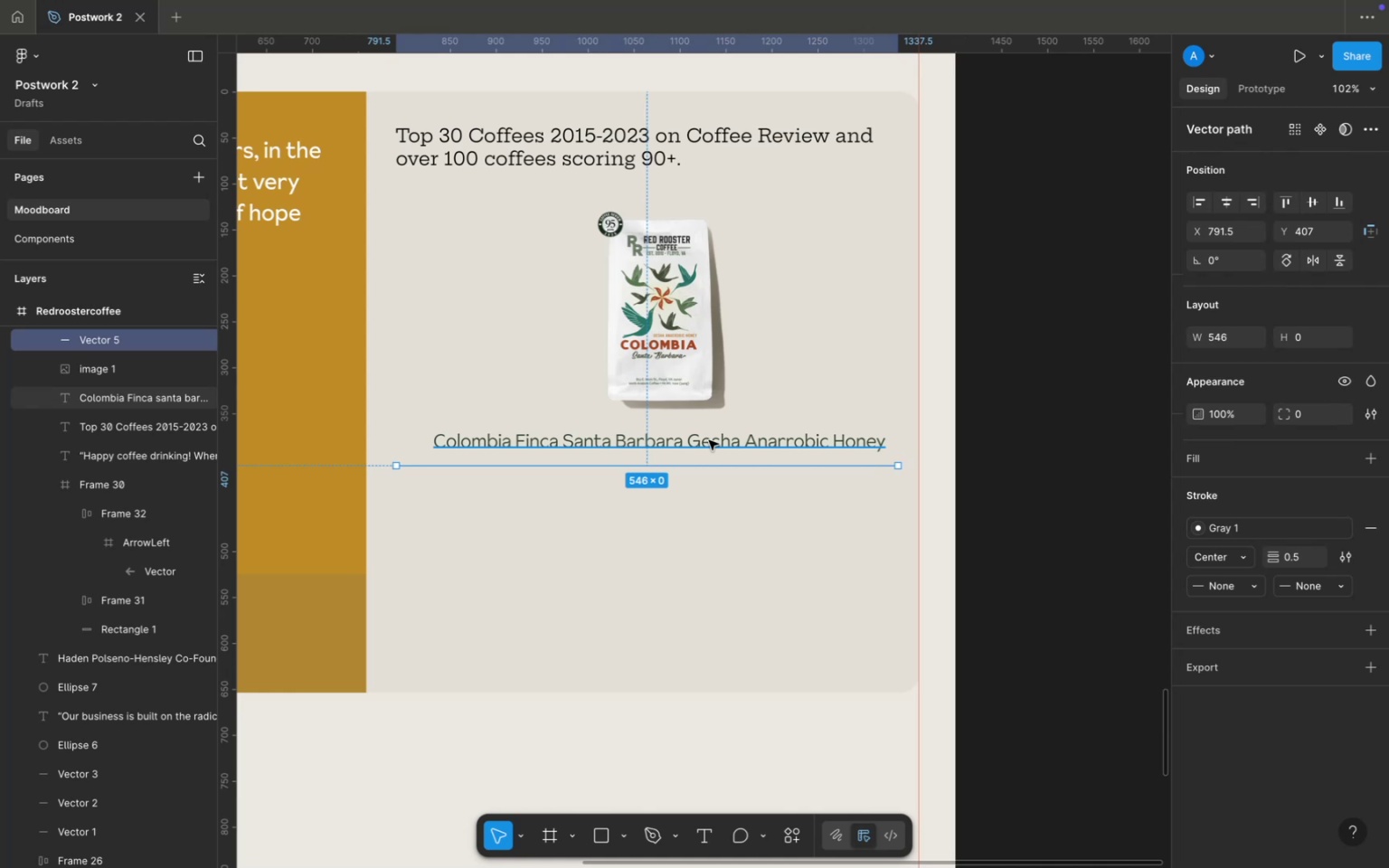 
left_click([709, 440])
 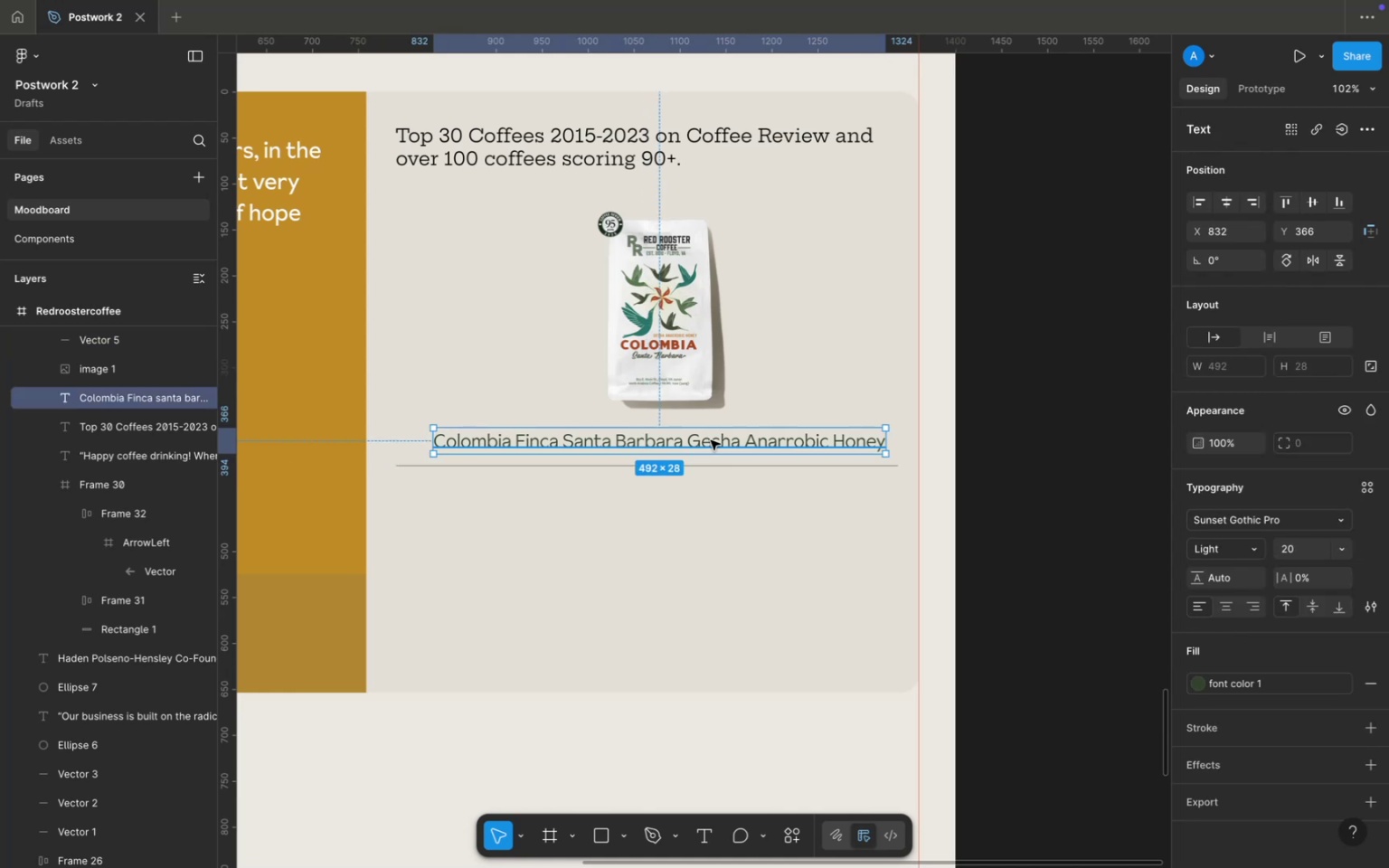 
key(Meta+D)
 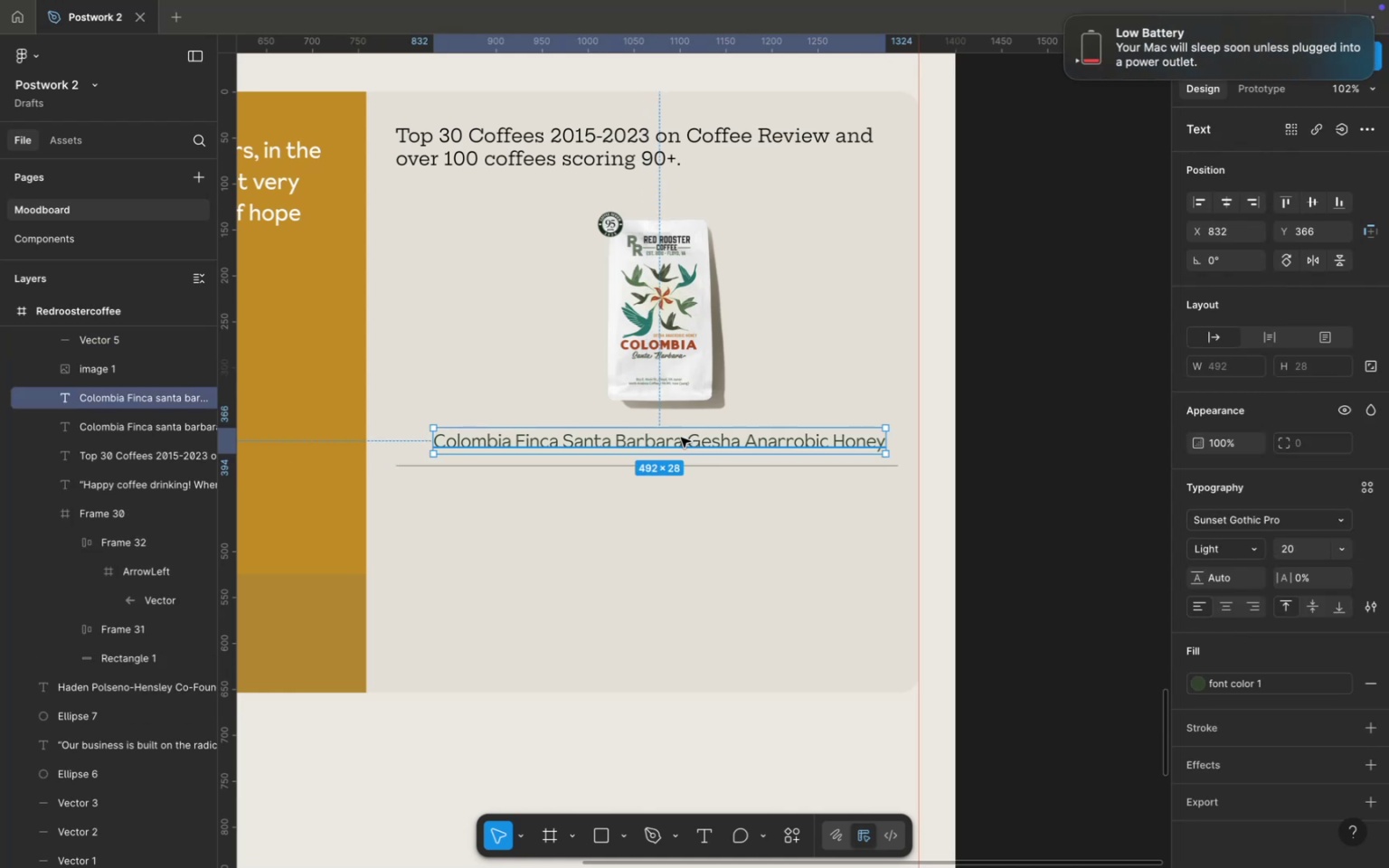 
left_click_drag(start_coordinate=[681, 438], to_coordinate=[698, 499])
 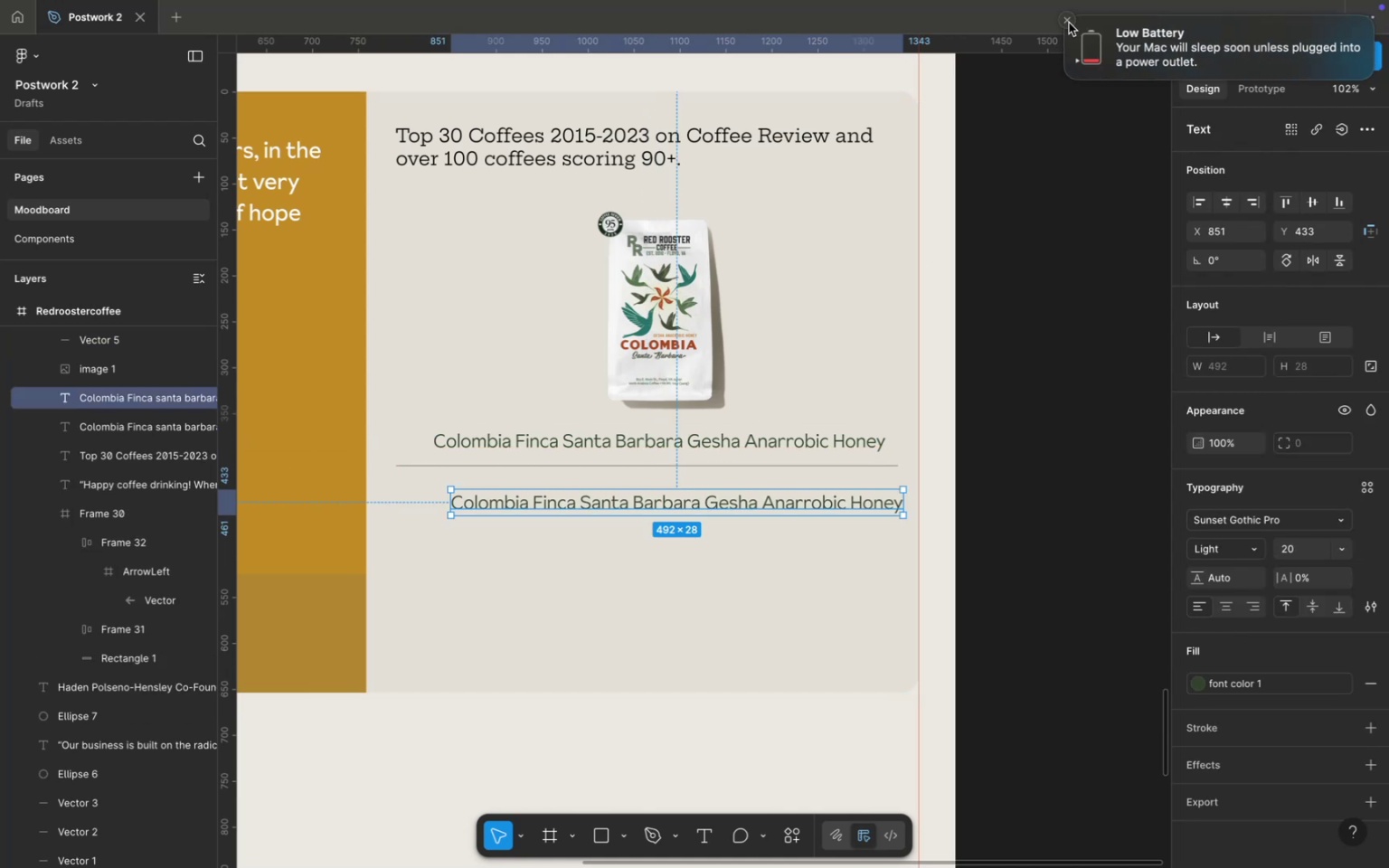 
left_click([1065, 24])
 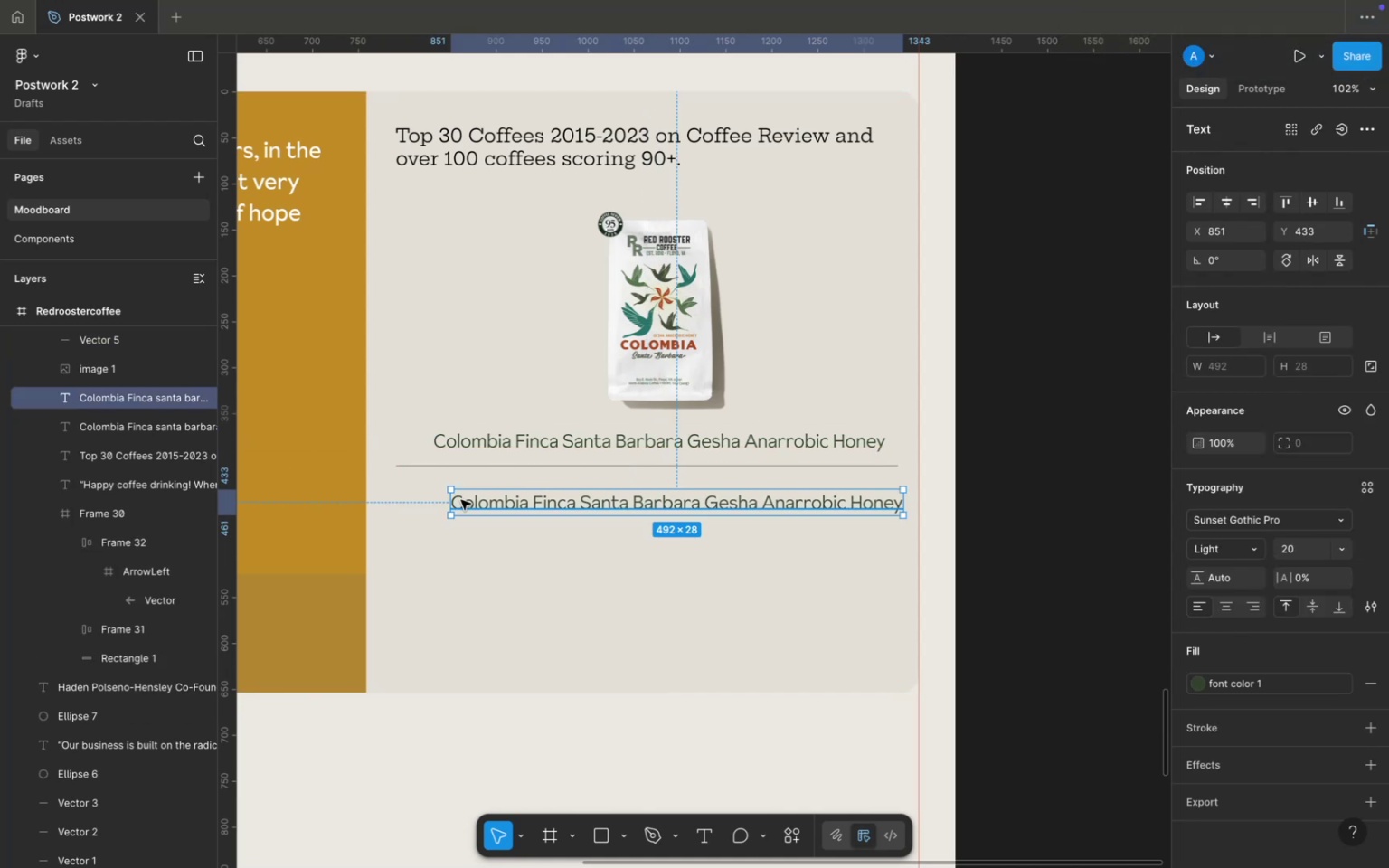 
left_click_drag(start_coordinate=[450, 502], to_coordinate=[607, 505])
 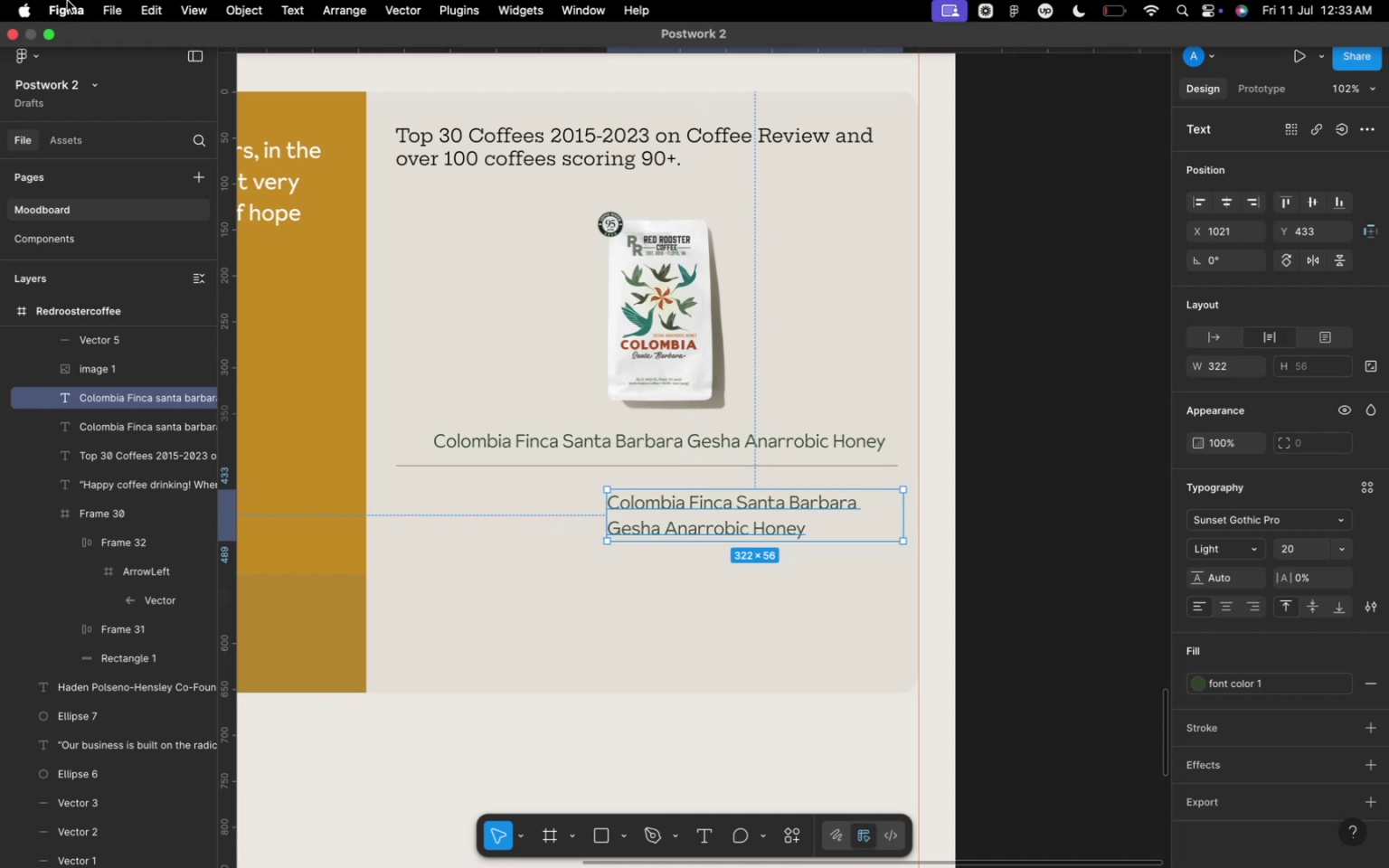 
mouse_move([44, 36])
 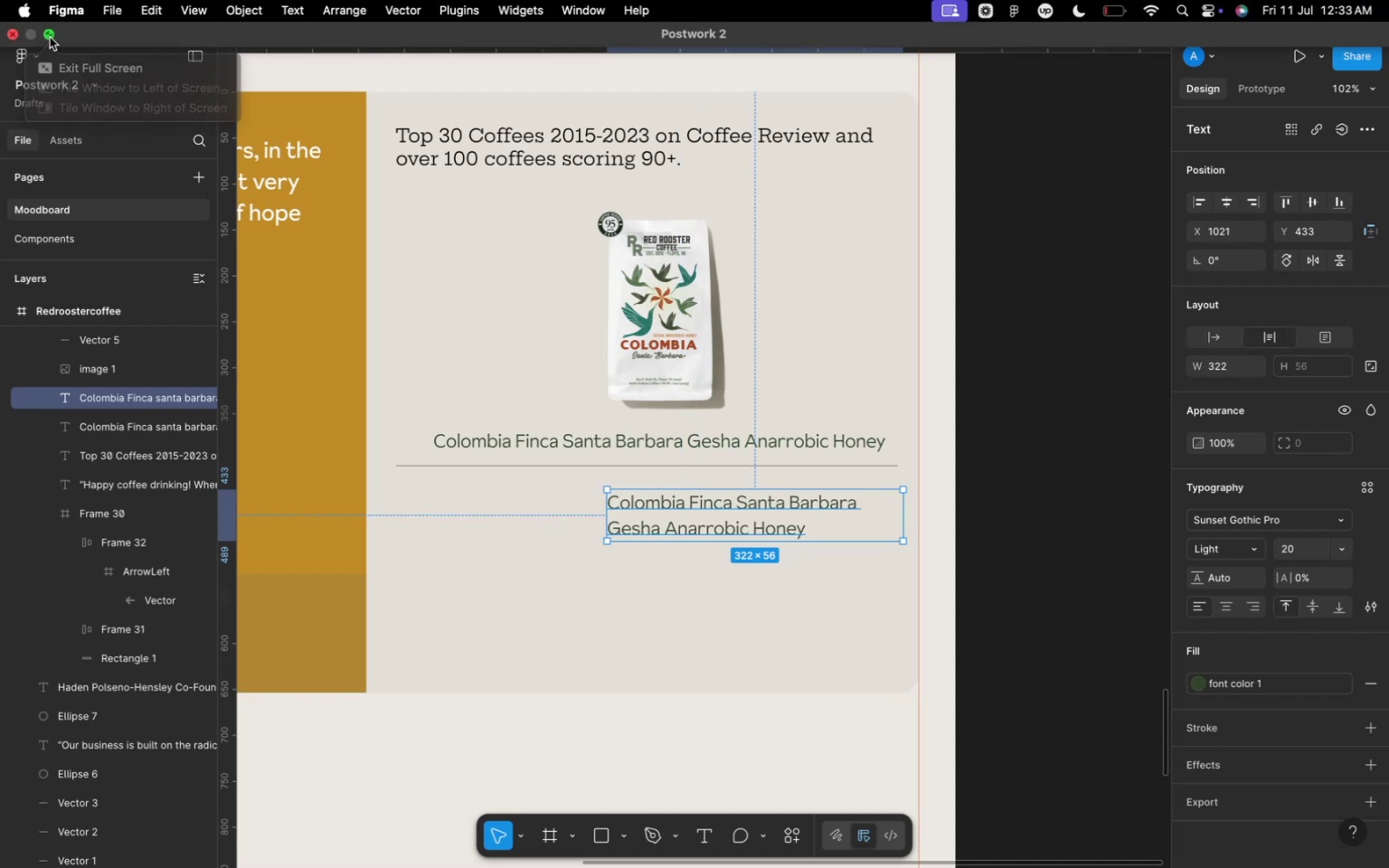 
left_click([50, 37])
 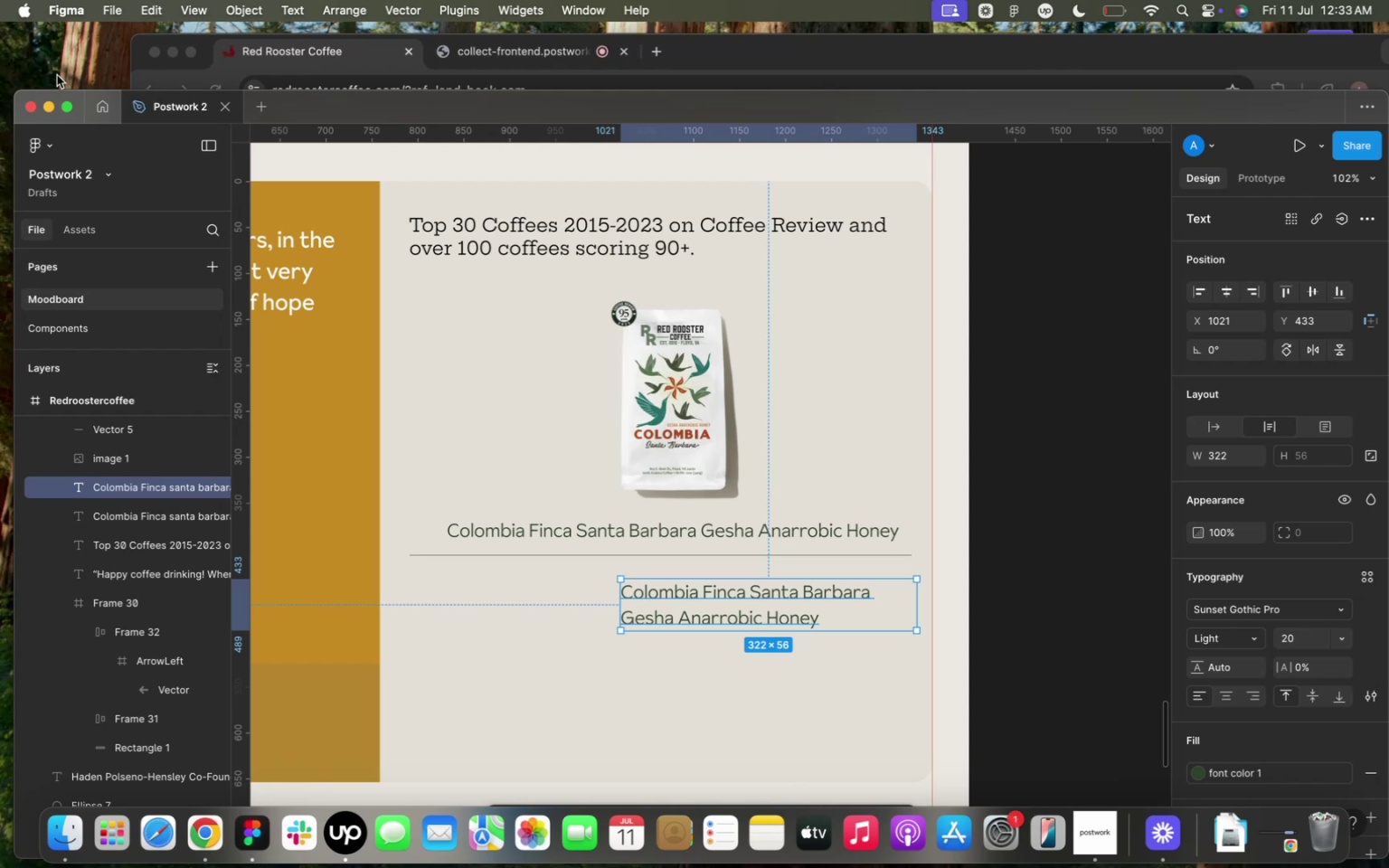 
wait(17.03)
 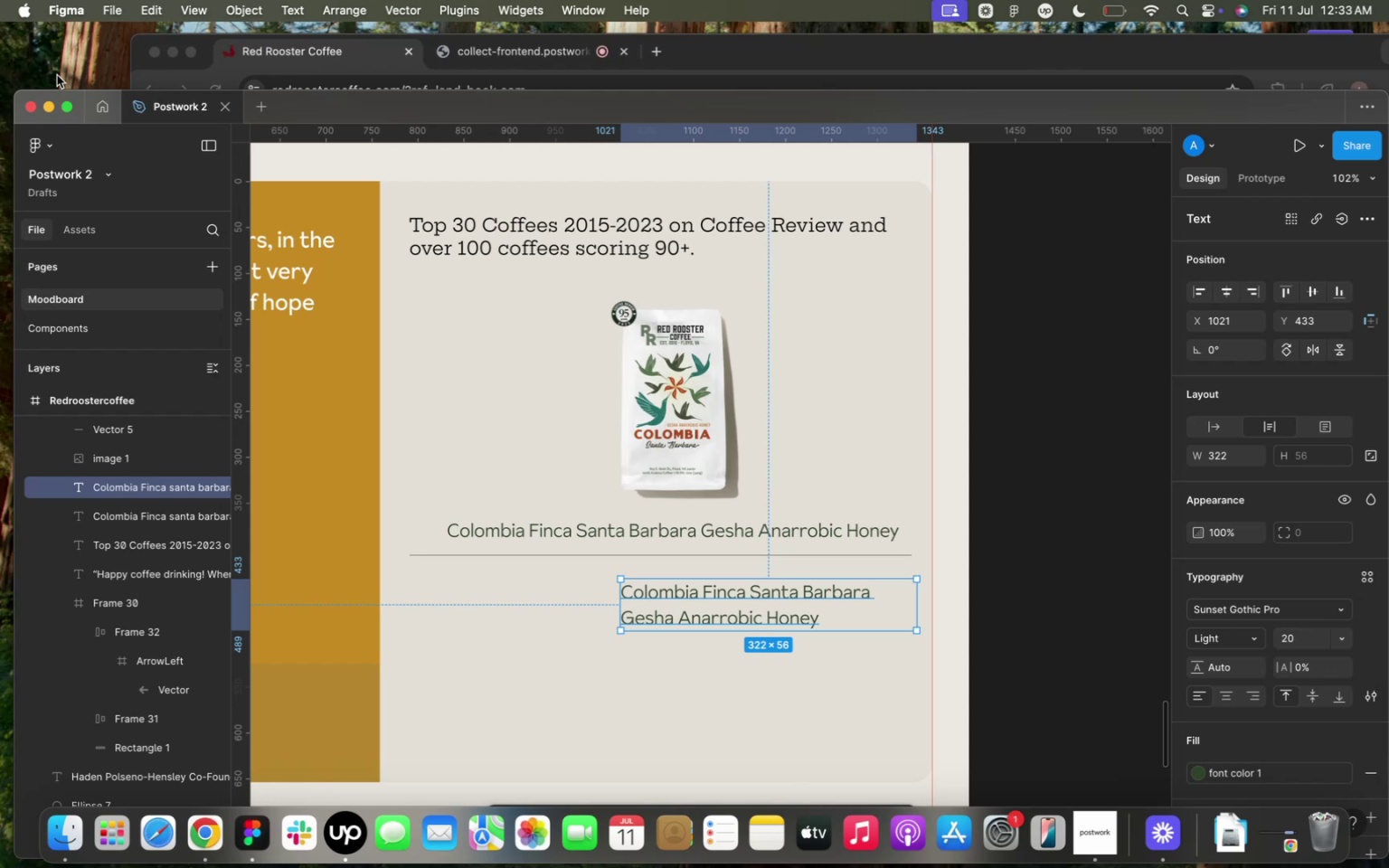 
left_click([372, 63])
 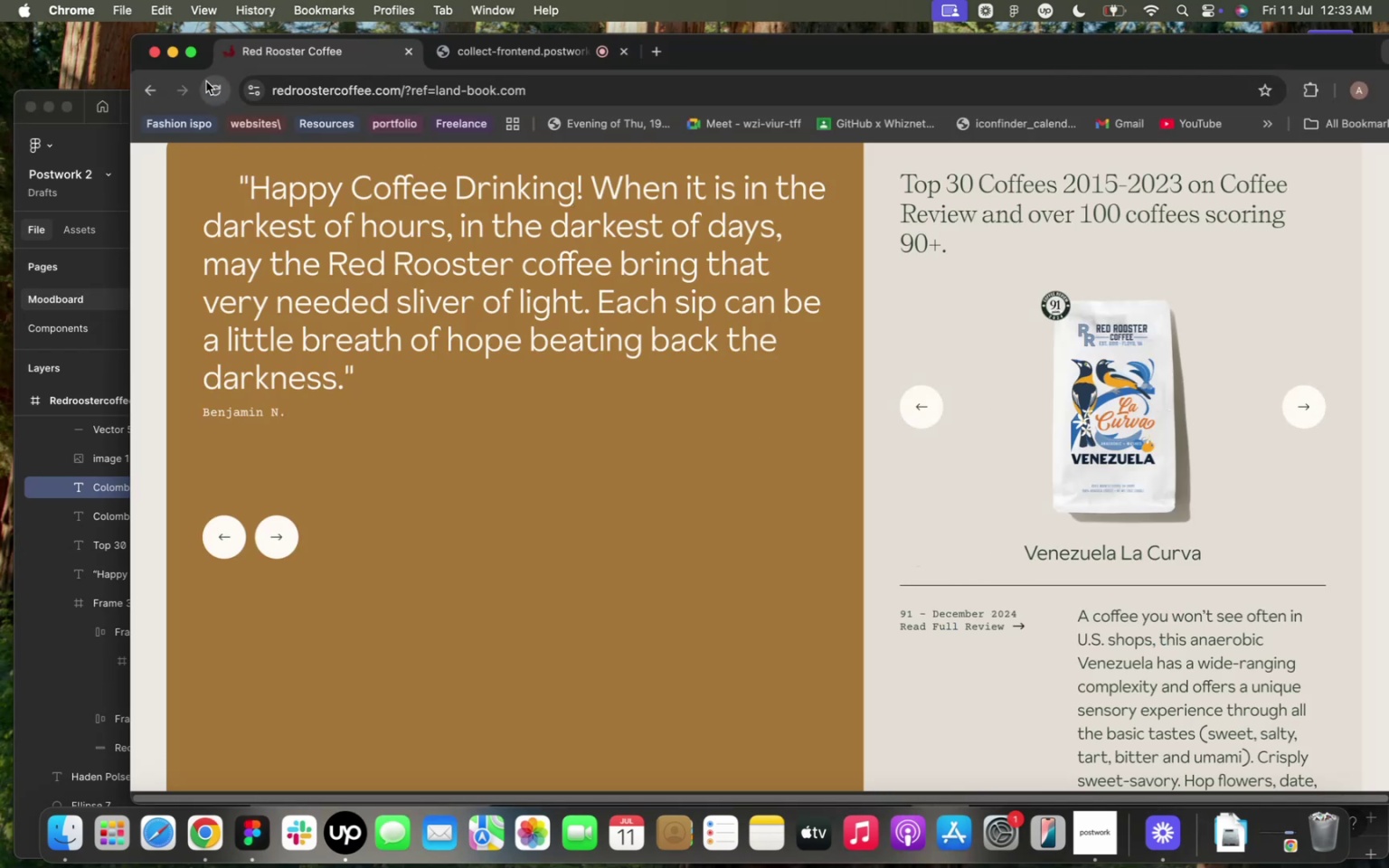 
left_click([92, 372])
 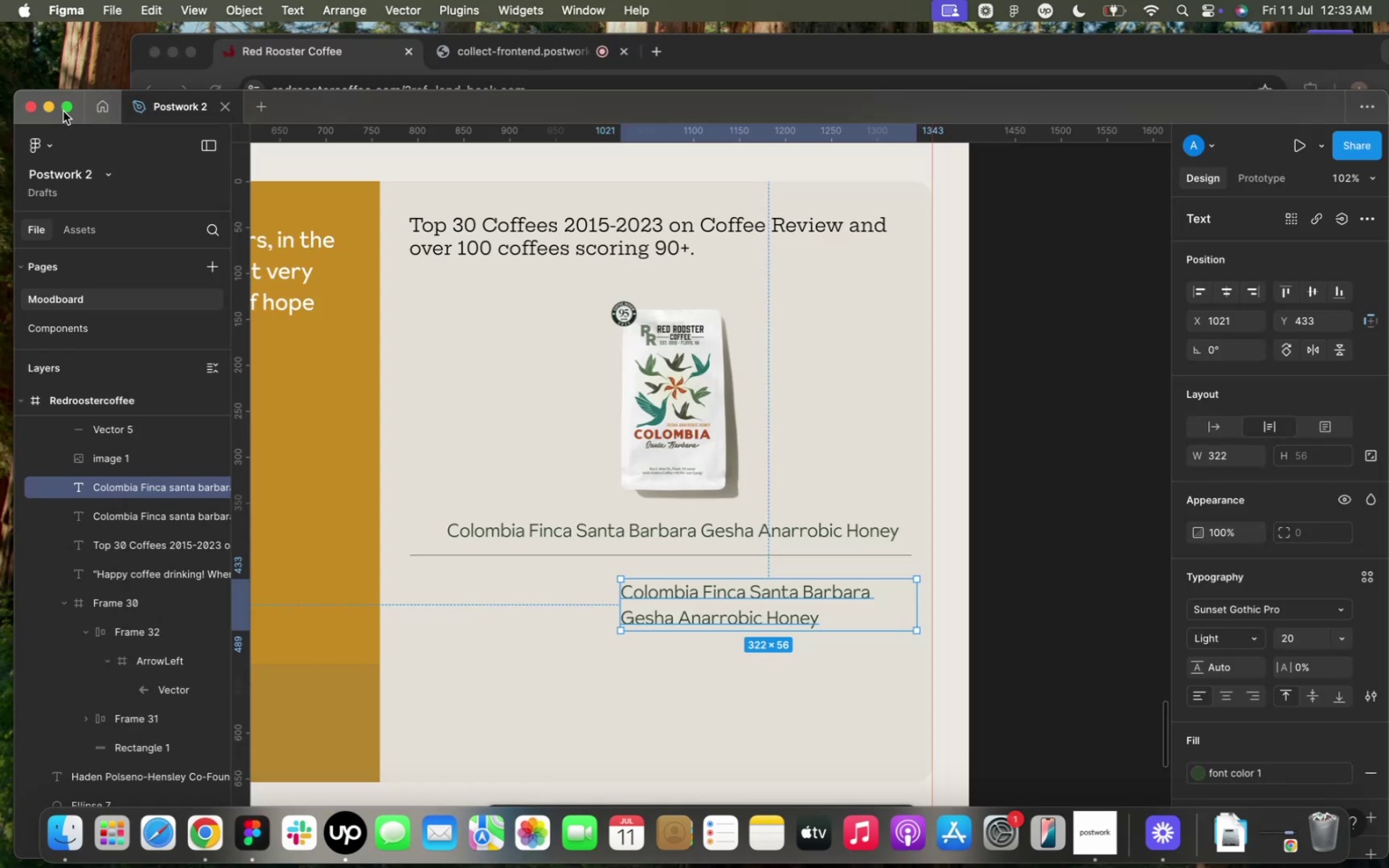 
left_click([63, 111])
 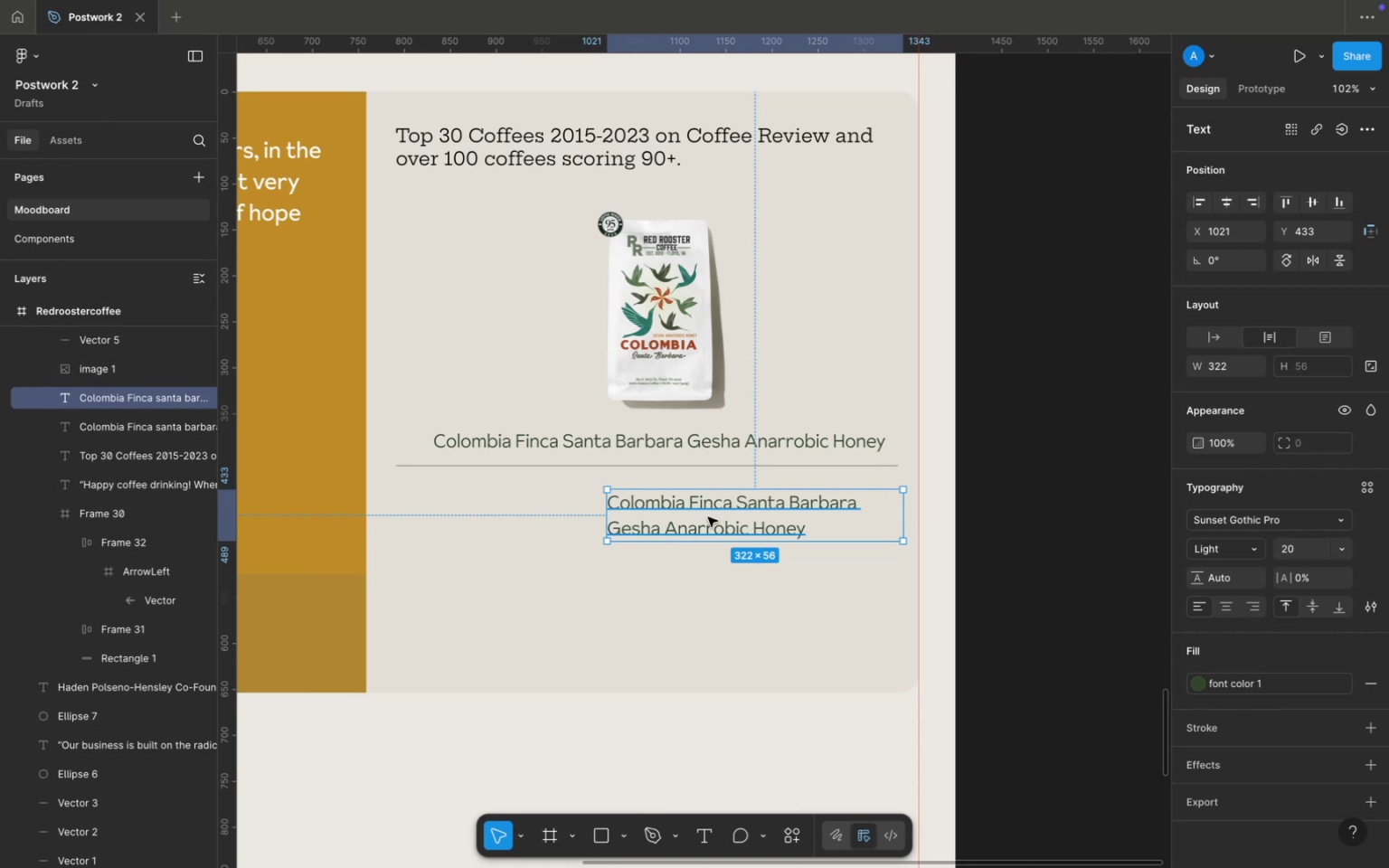 
double_click([708, 517])
 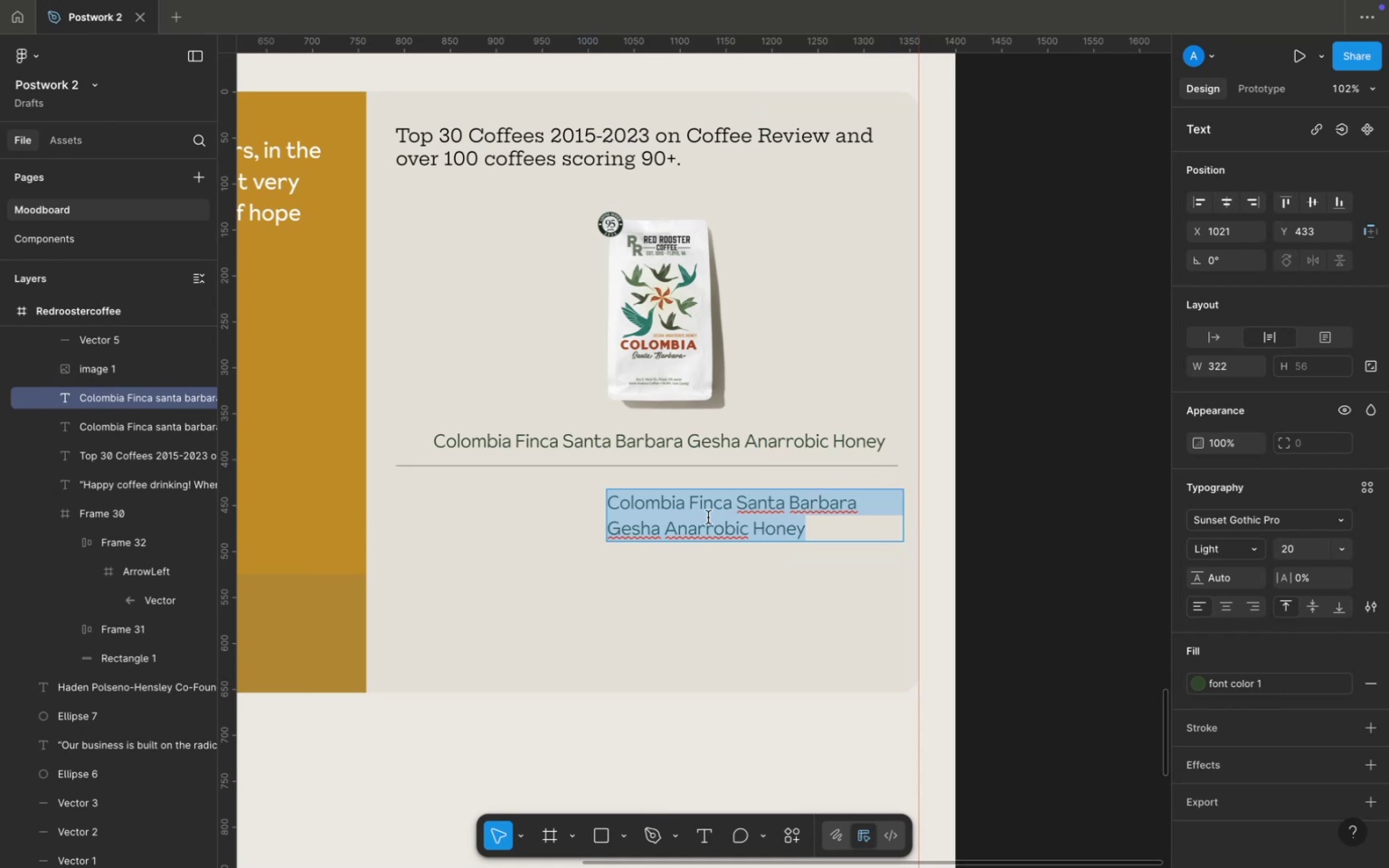 
type(This balanced )
key(Backspace)
type(, flo)
 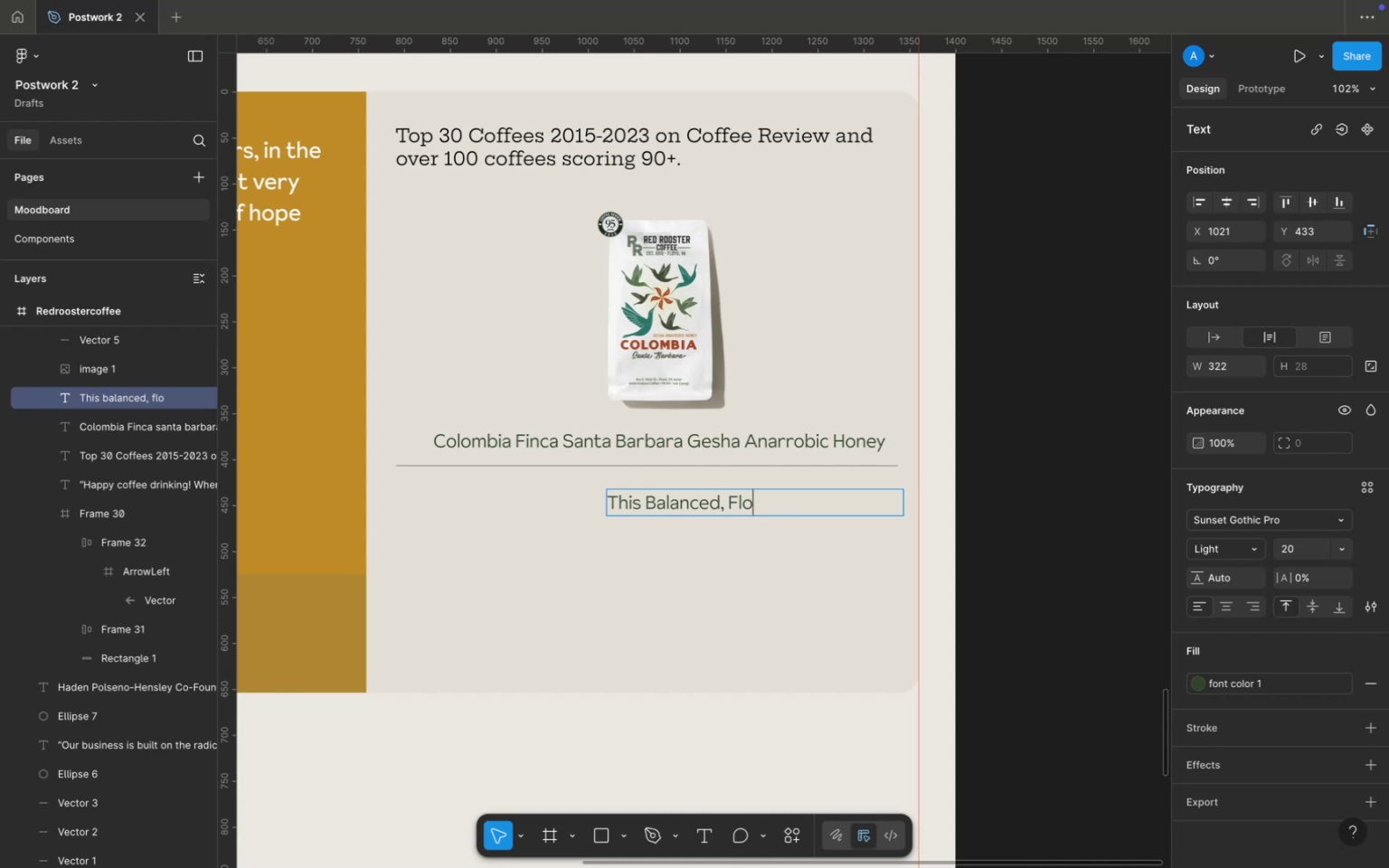 
wait(12.0)
 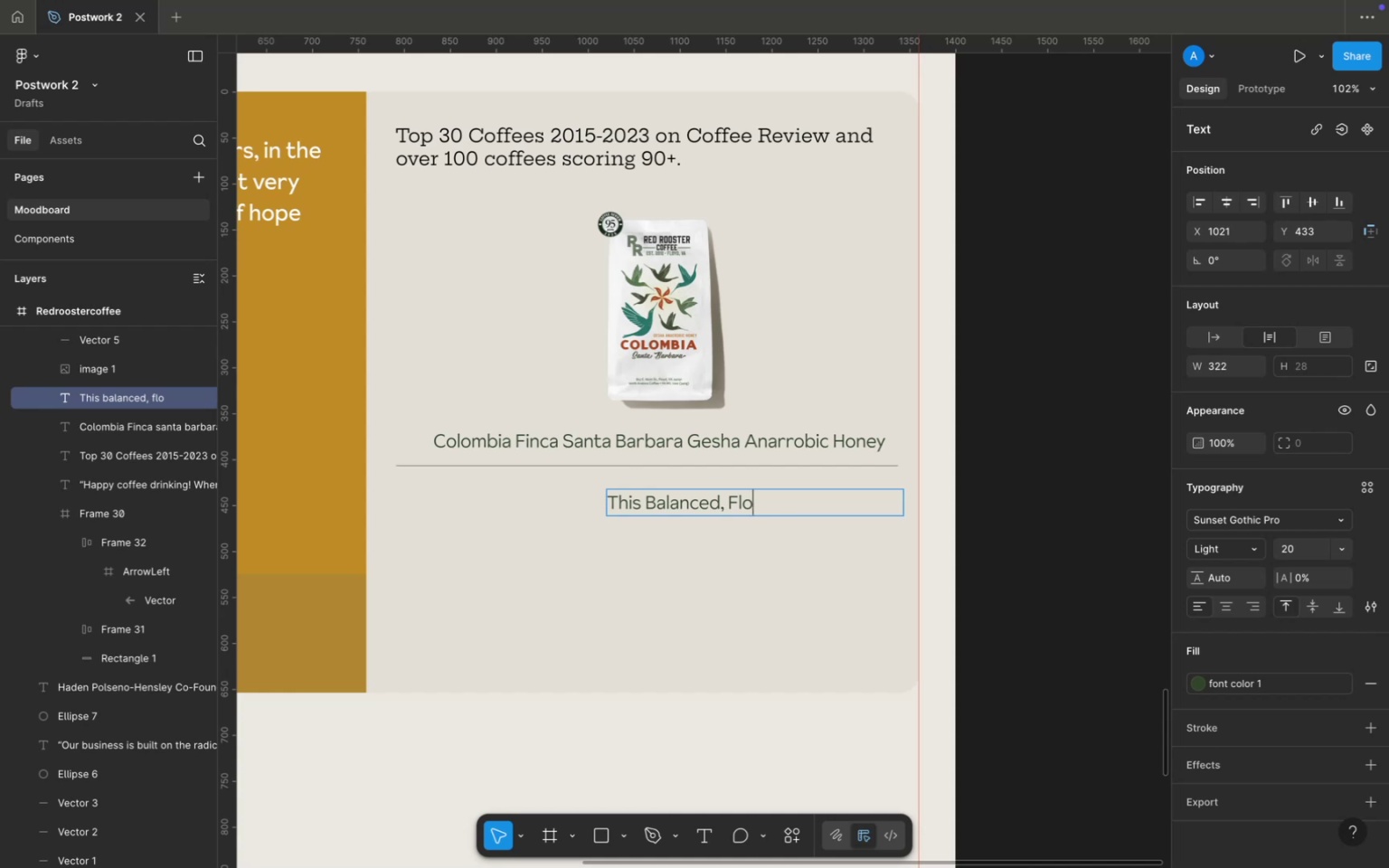 
type(ral )
key(Backspace)
type(-tom)
key(Backspace)
type(ned )
key(Backspace)
type(, e;)
key(Backspace)
type(legantly fruity anaerobic honey colombia dazzles with ich )
key(Backspace)
key(Backspace)
key(Backspace)
key(Backspace)
type(rich ao)
key(Backspace)
type(romaic and an inviin complexiy through)
 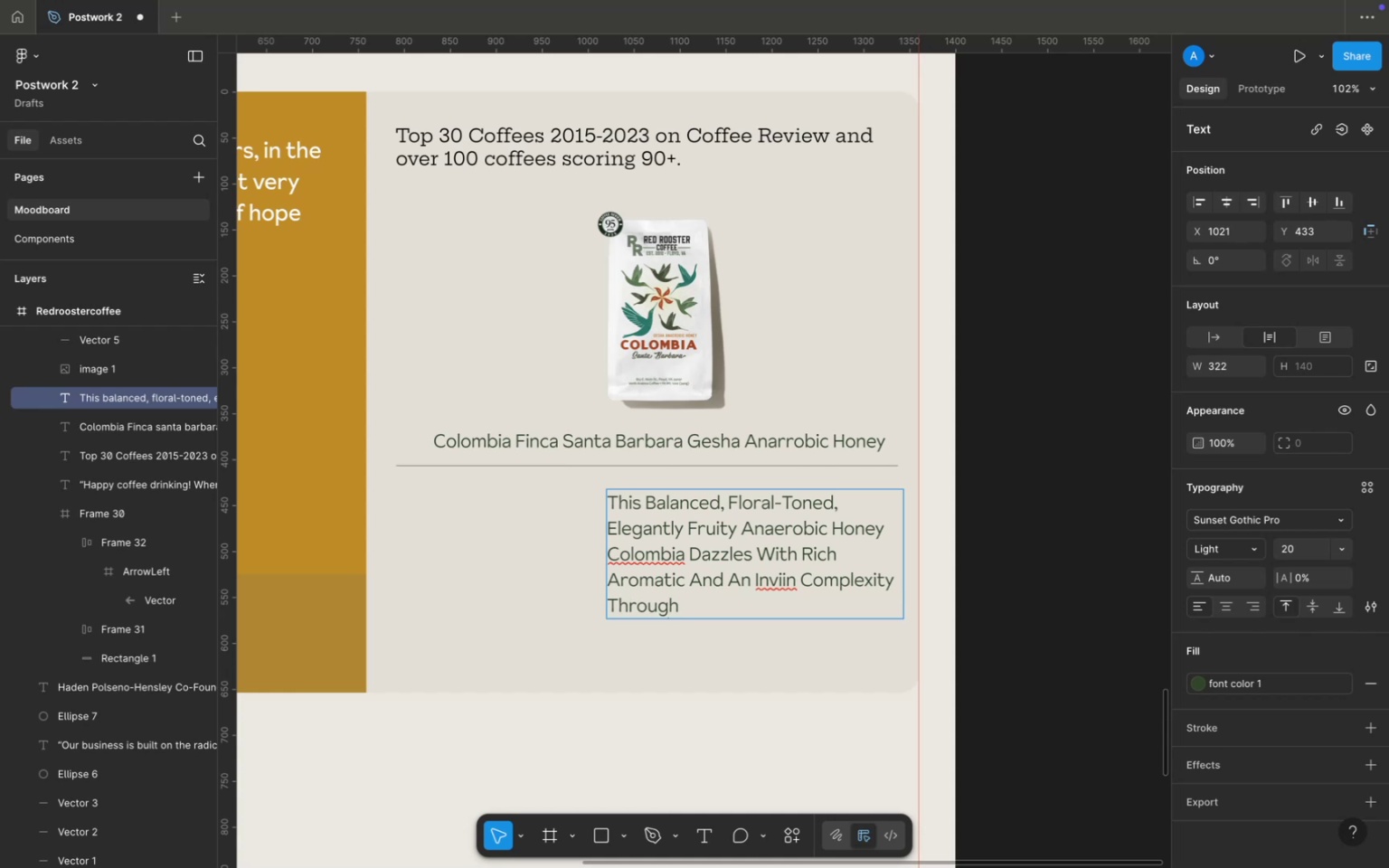 
type(out the cup)
 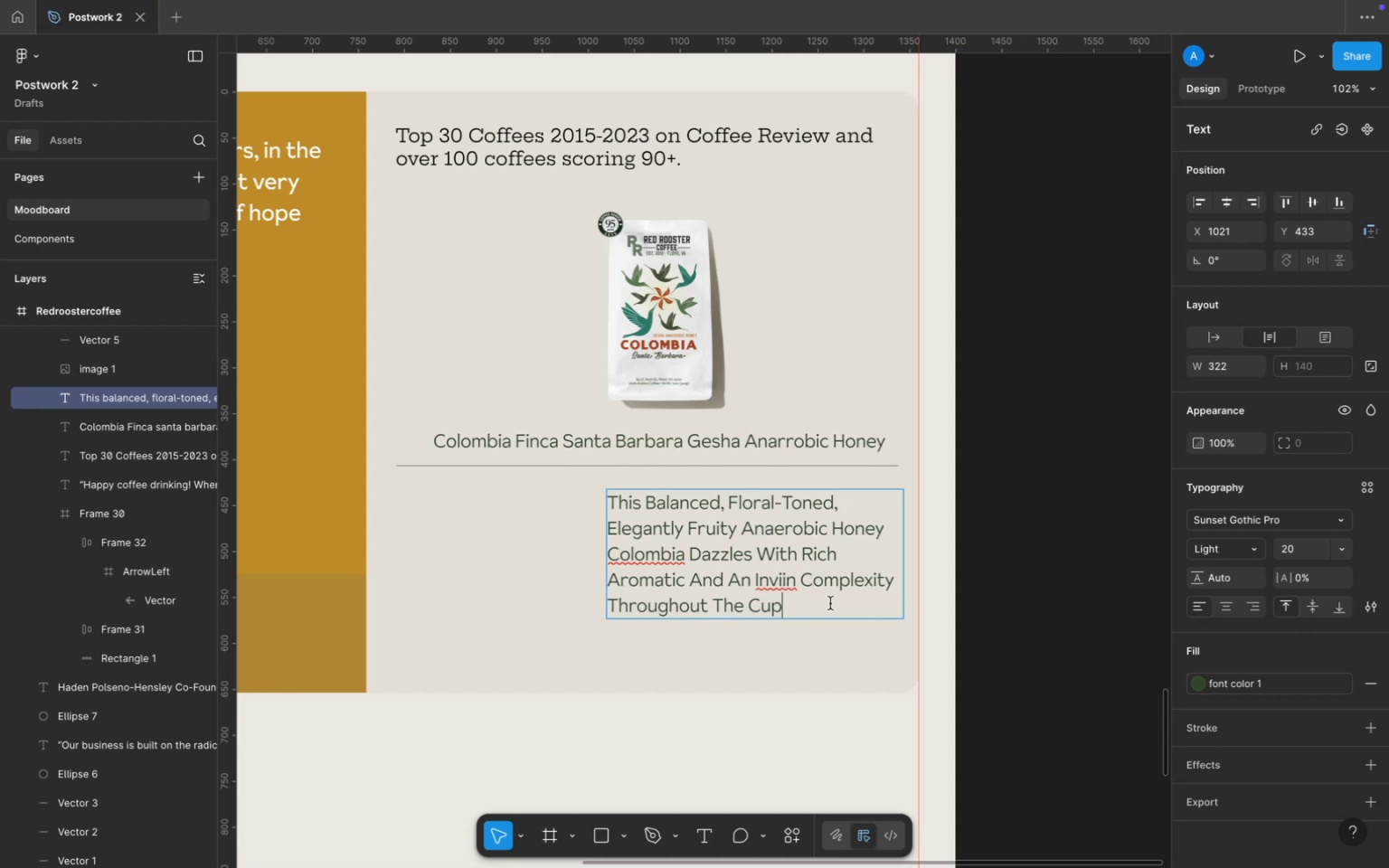 
left_click([832, 634])
 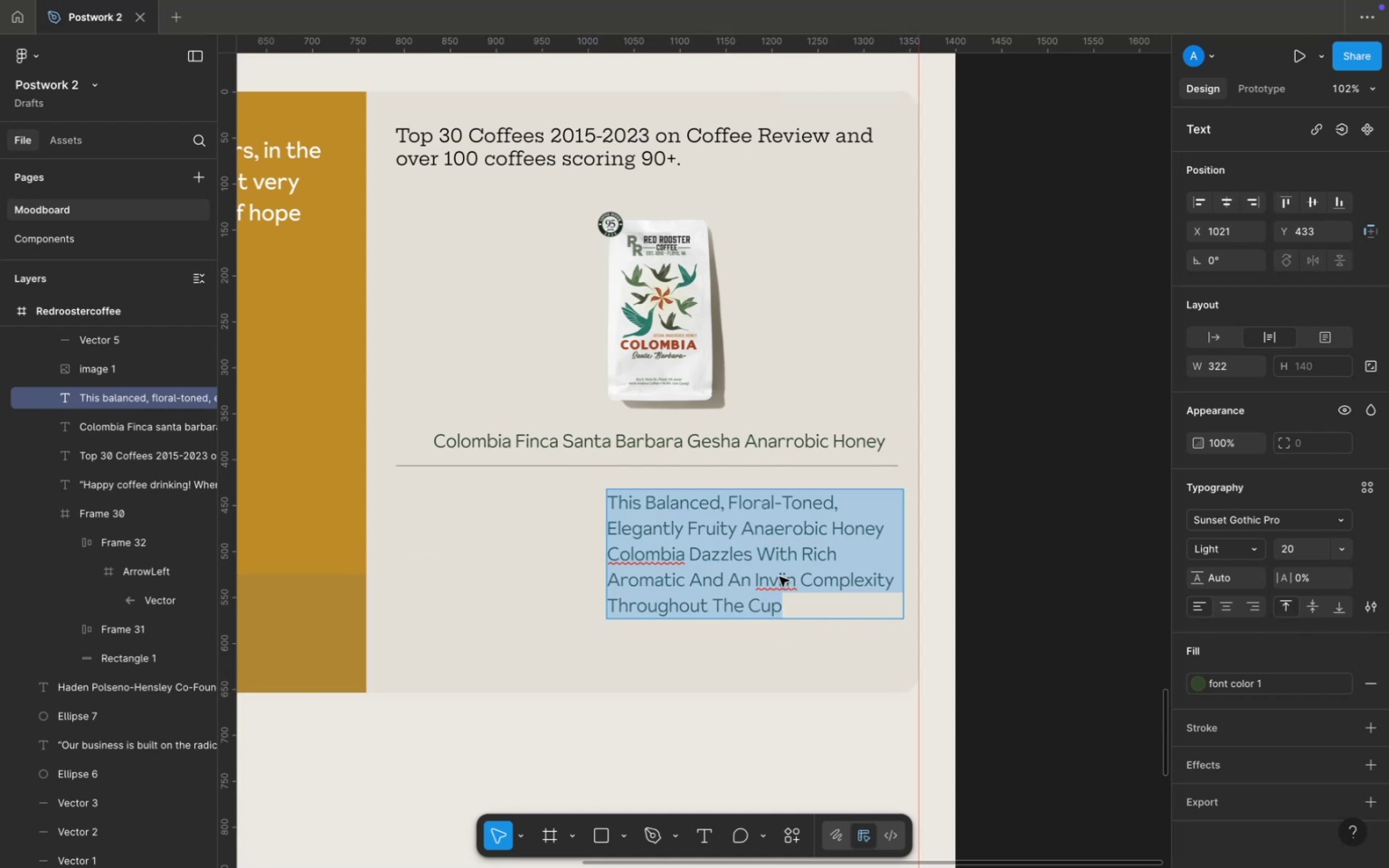 
double_click([780, 577])
 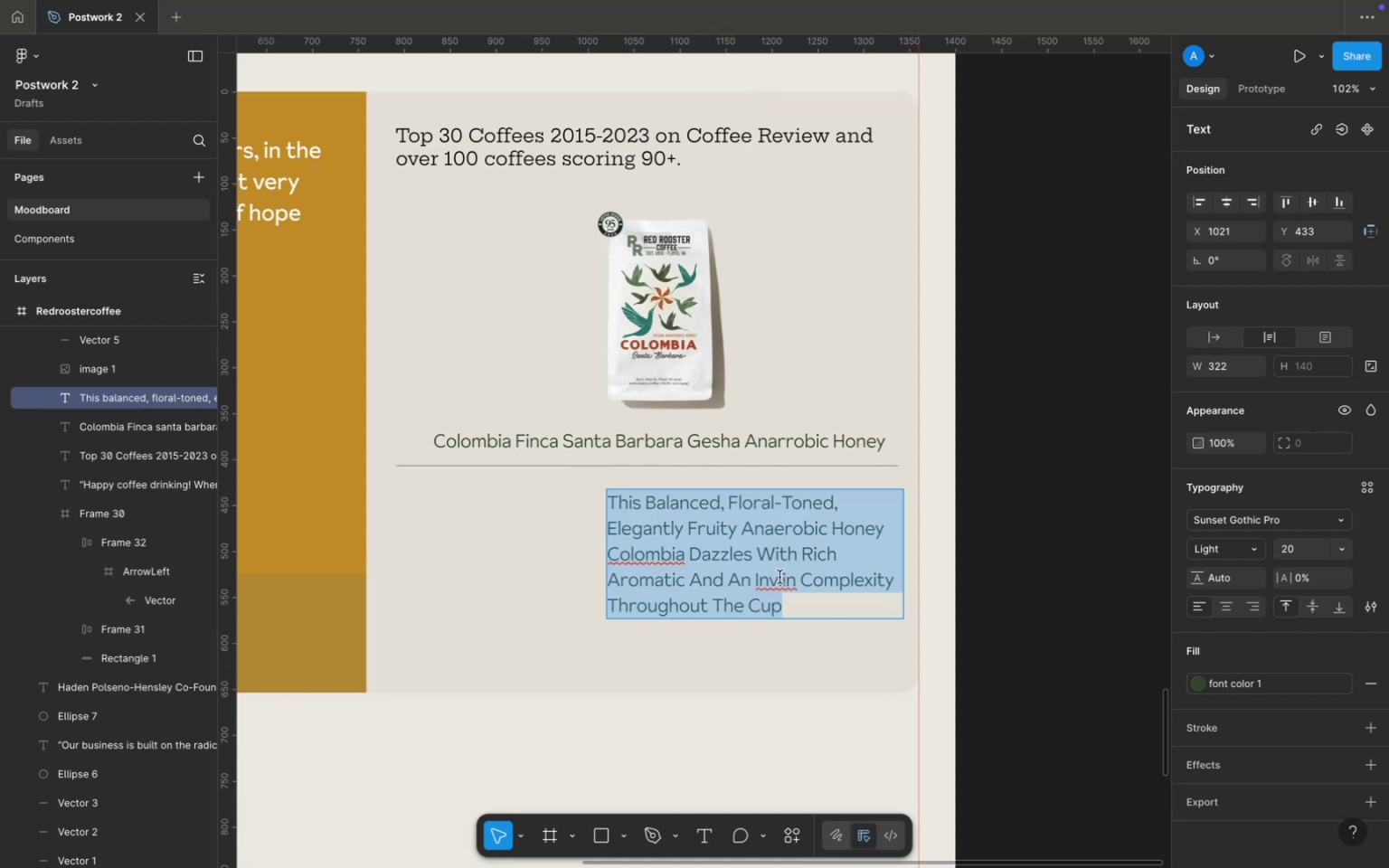 
triple_click([780, 577])
 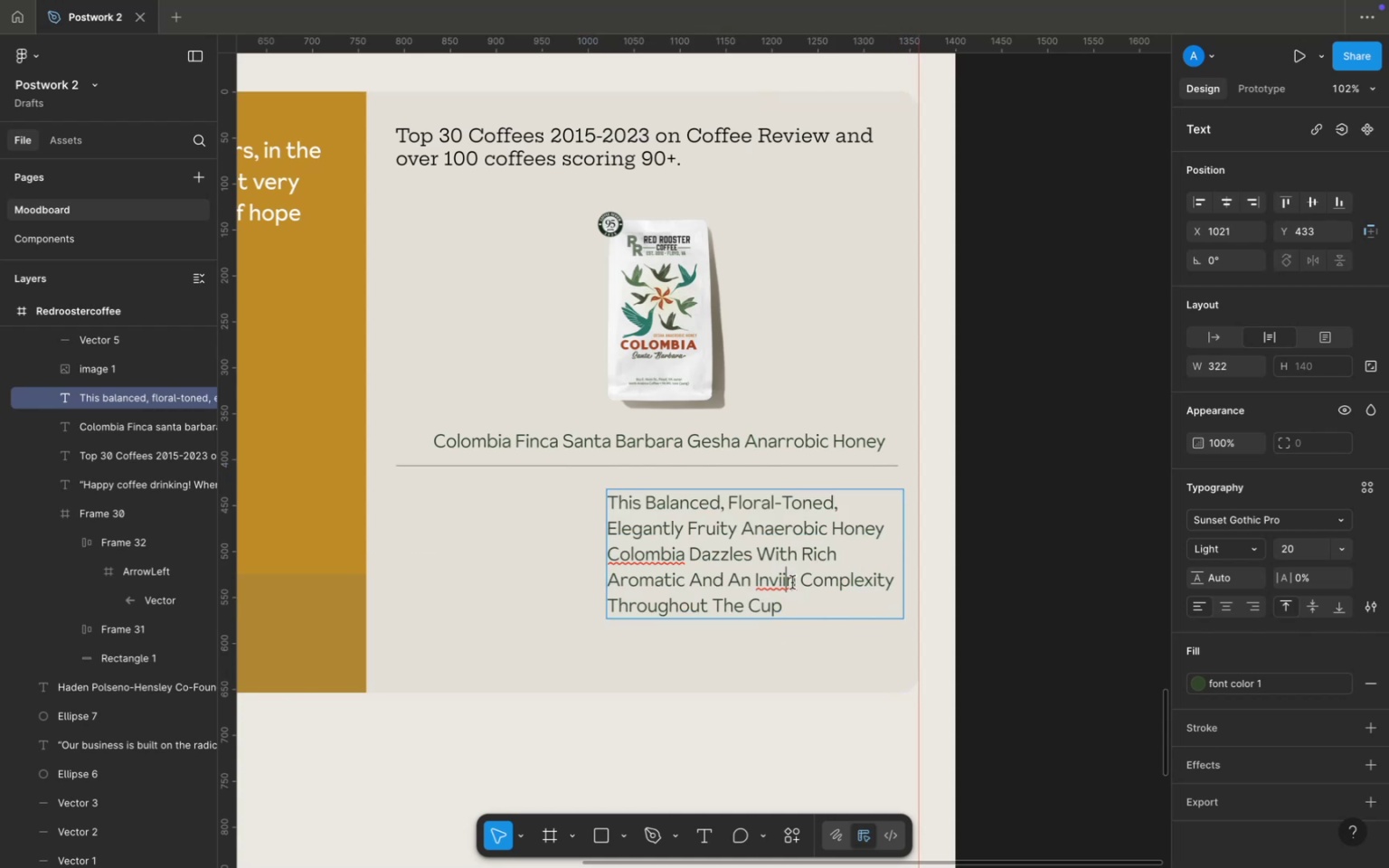 
left_click([790, 582])
 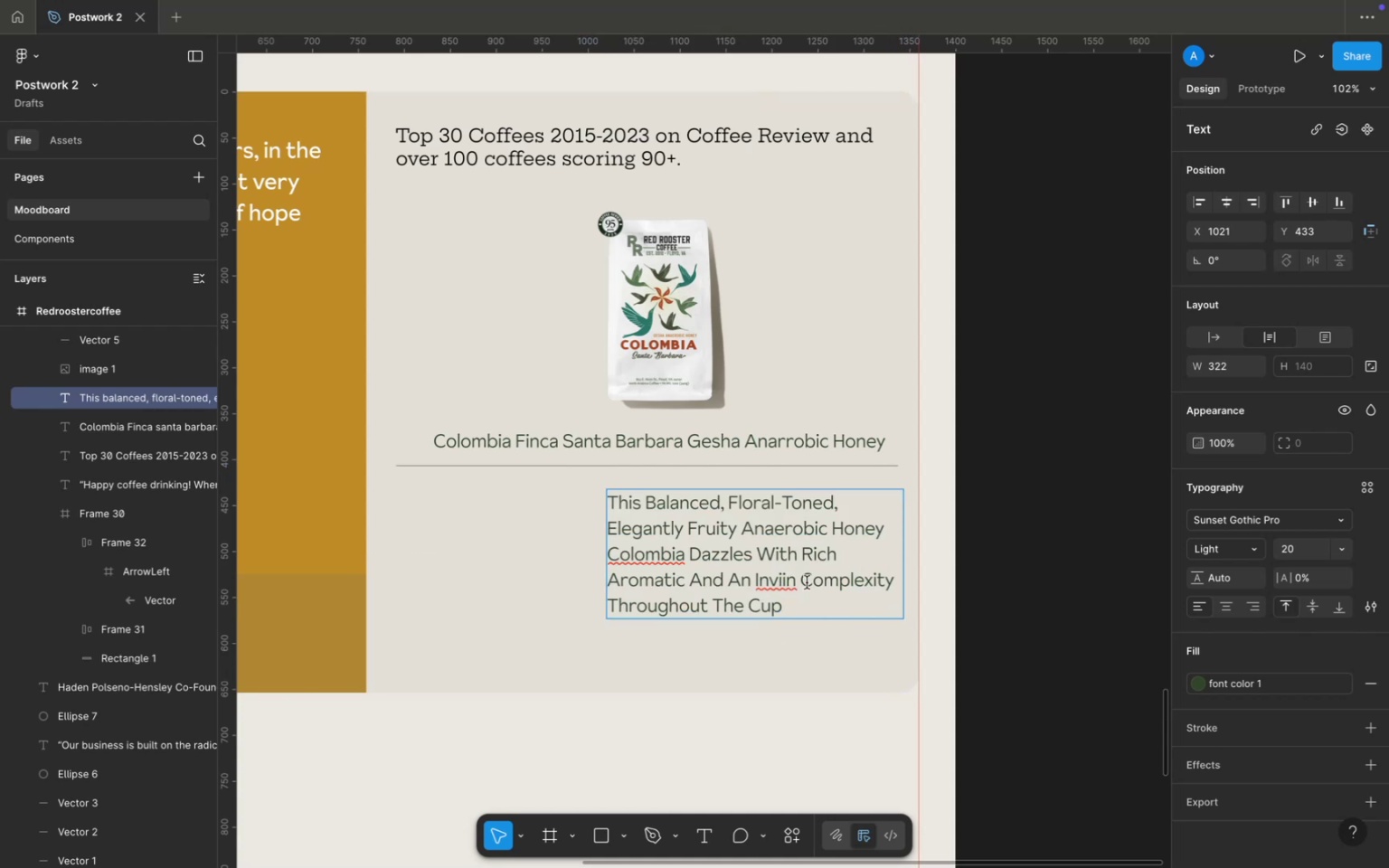 
key(Backspace)
type(ti)
 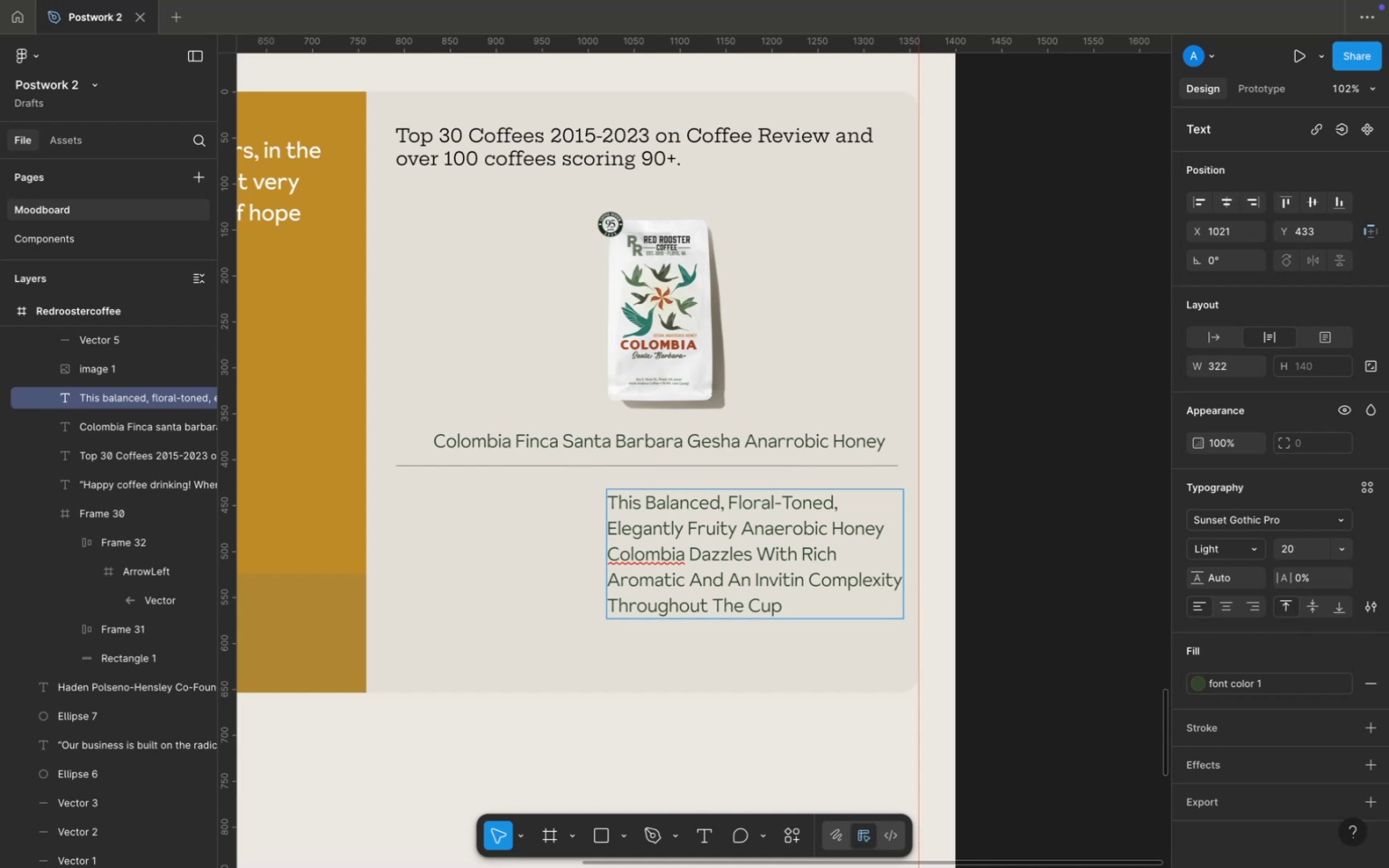 
key(ArrowRight)
 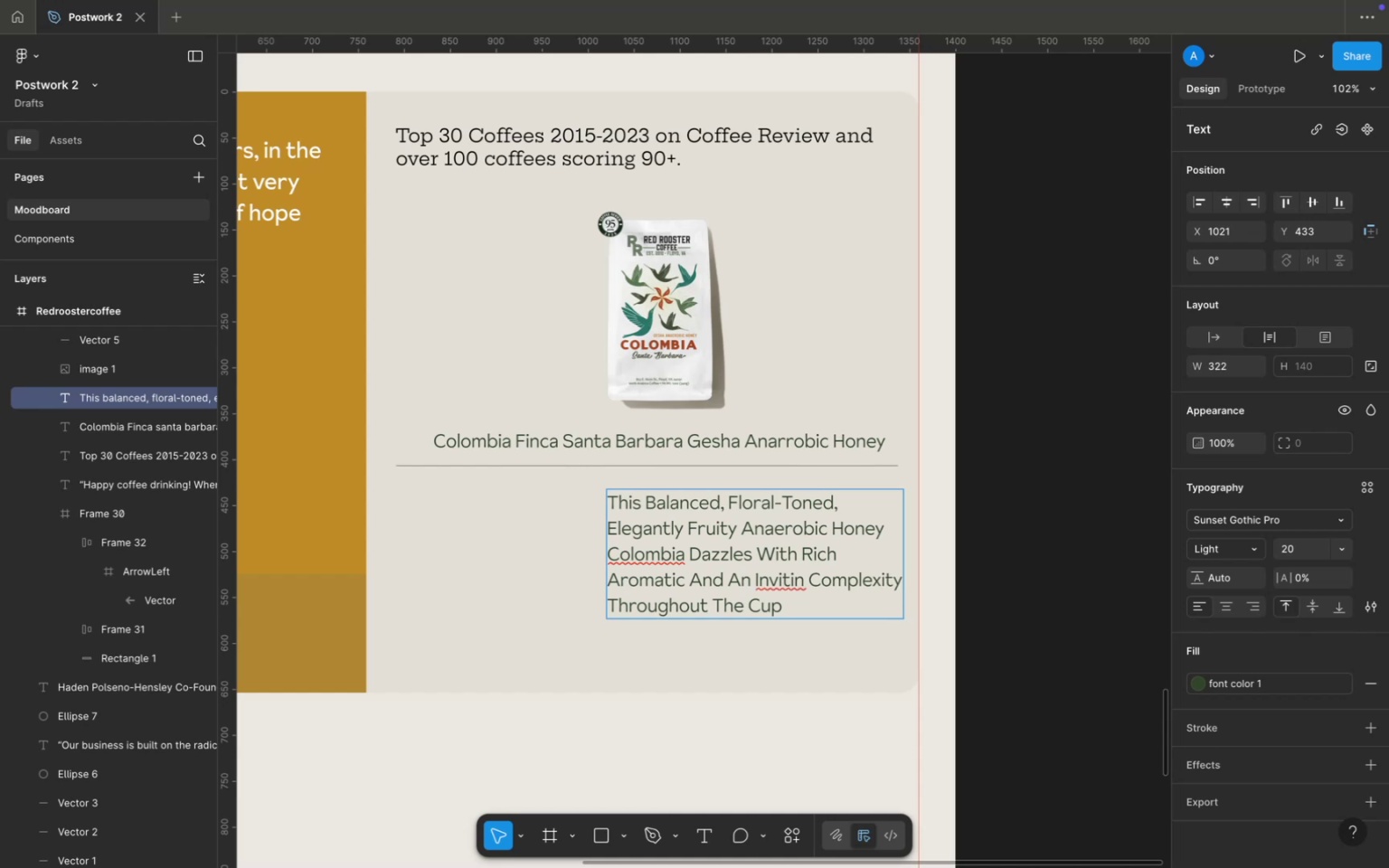 
key(G)
 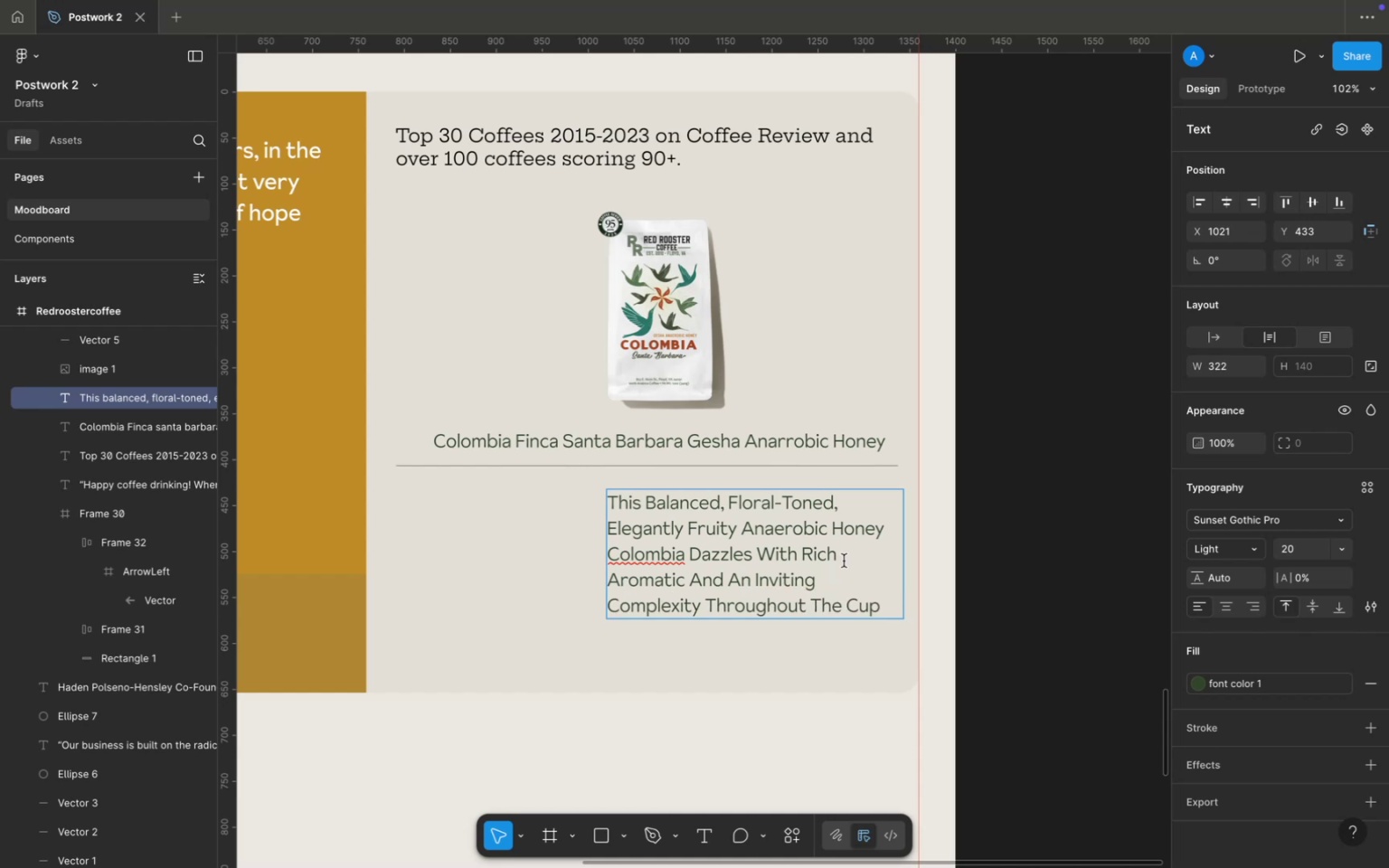 
left_click([987, 588])
 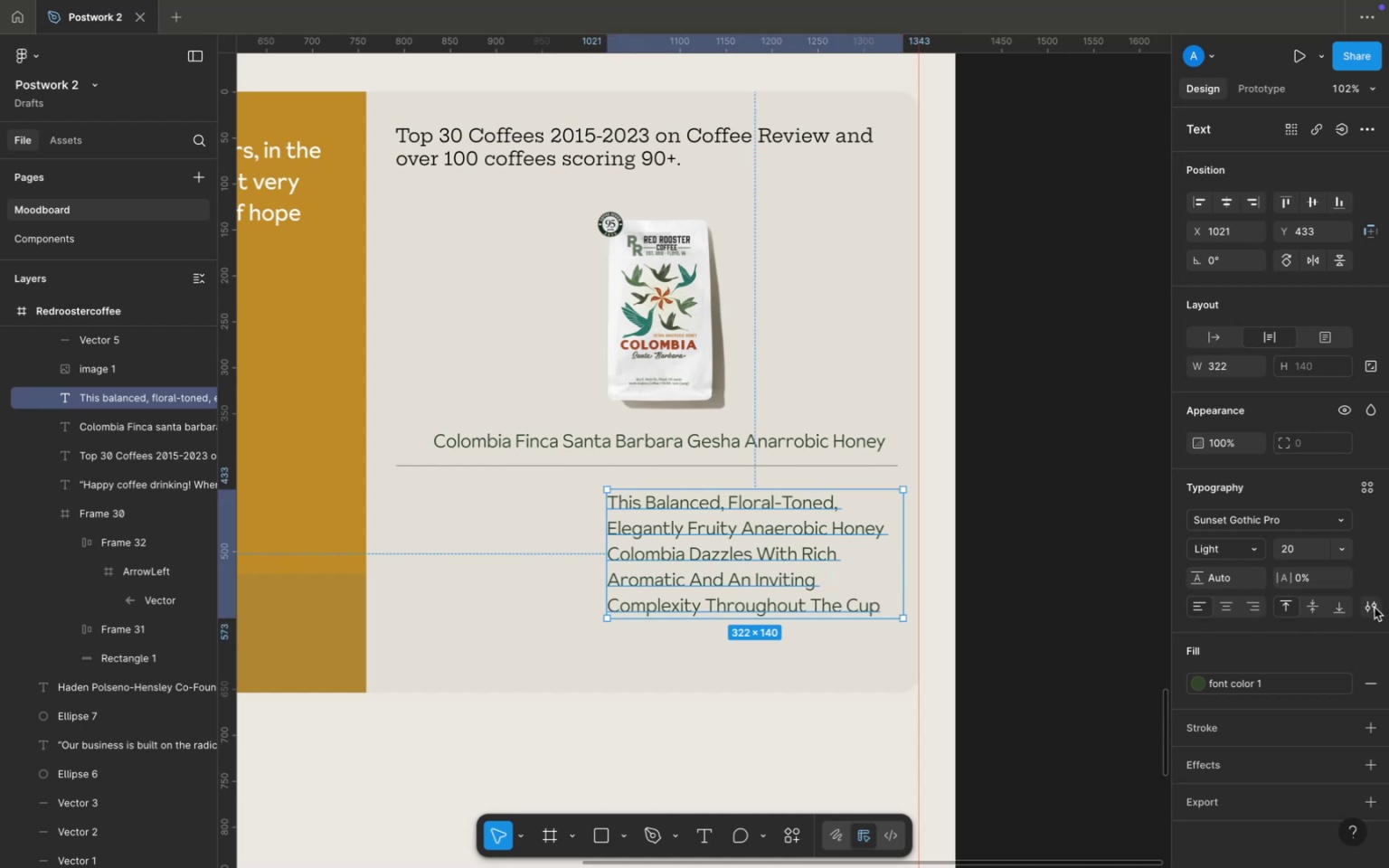 
left_click([1372, 608])
 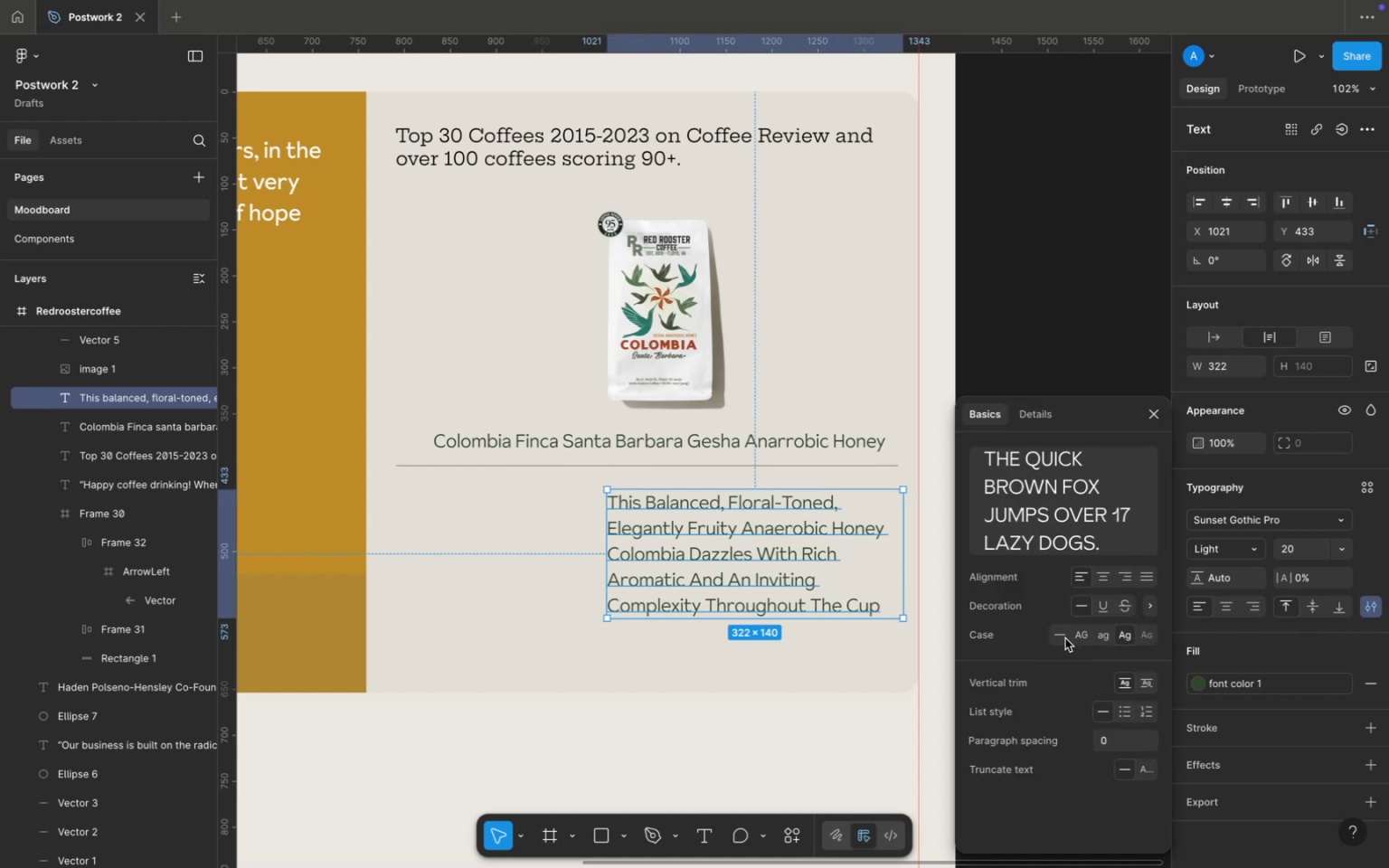 
left_click([1058, 637])
 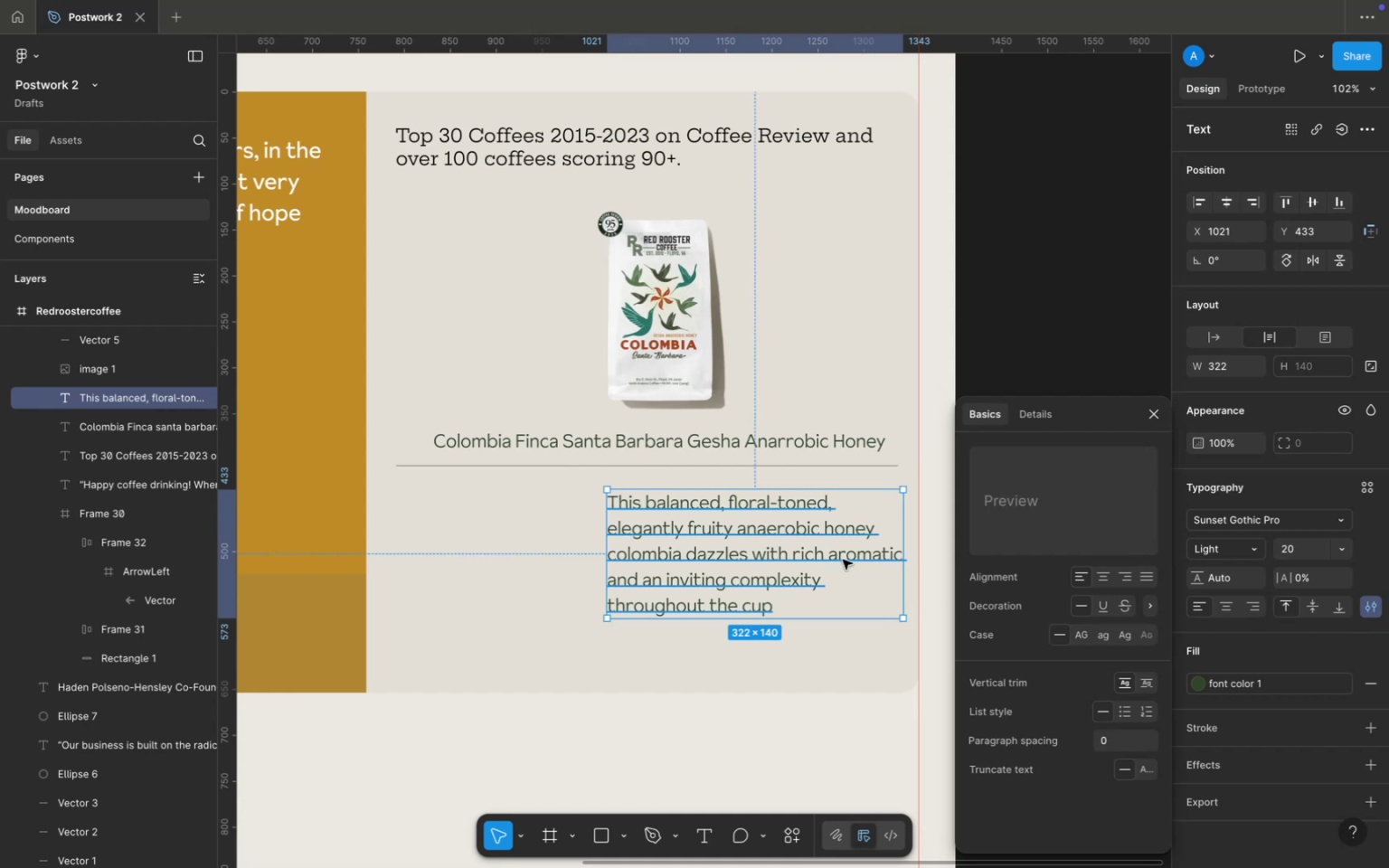 
left_click([834, 559])
 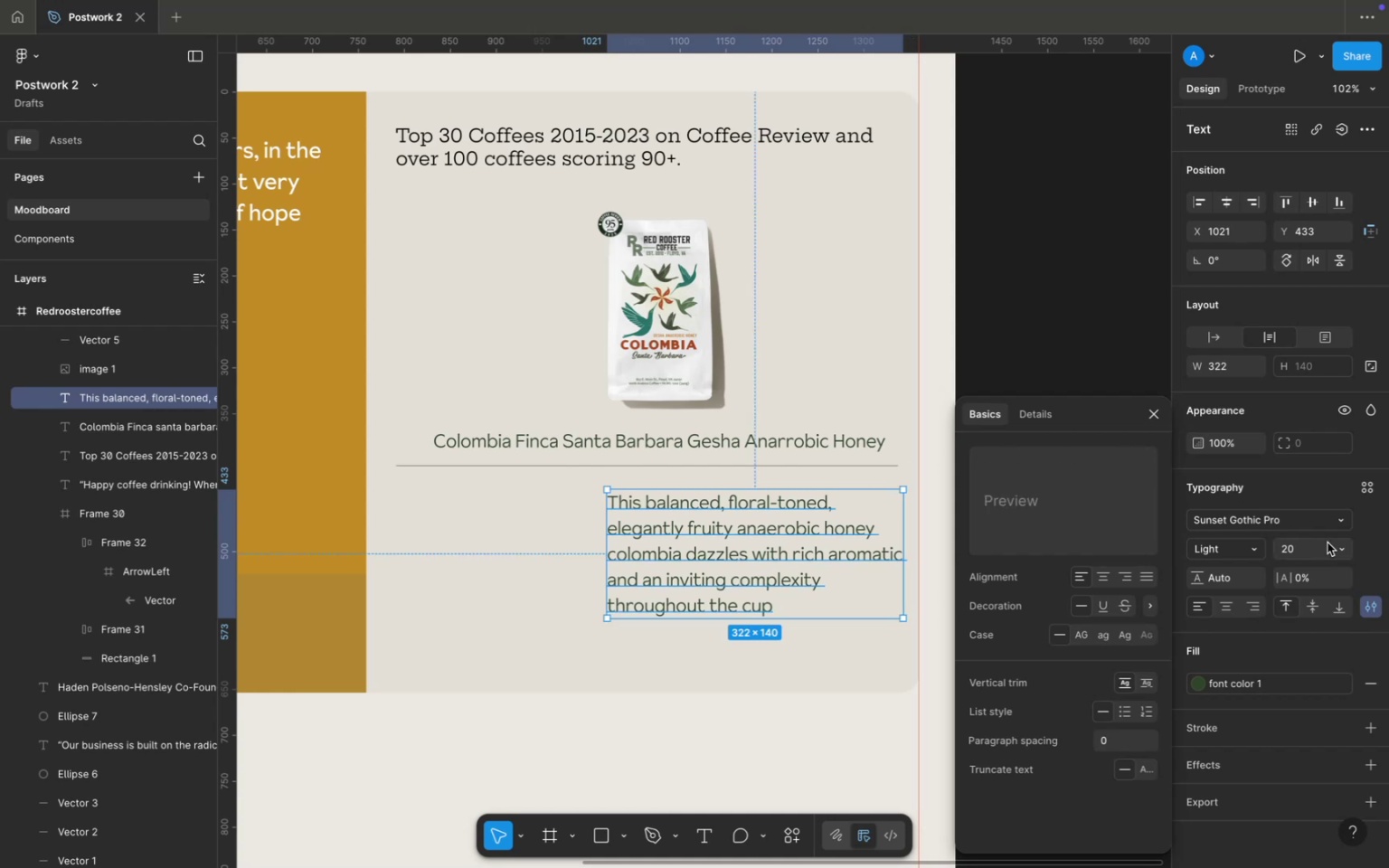 
left_click([1337, 550])
 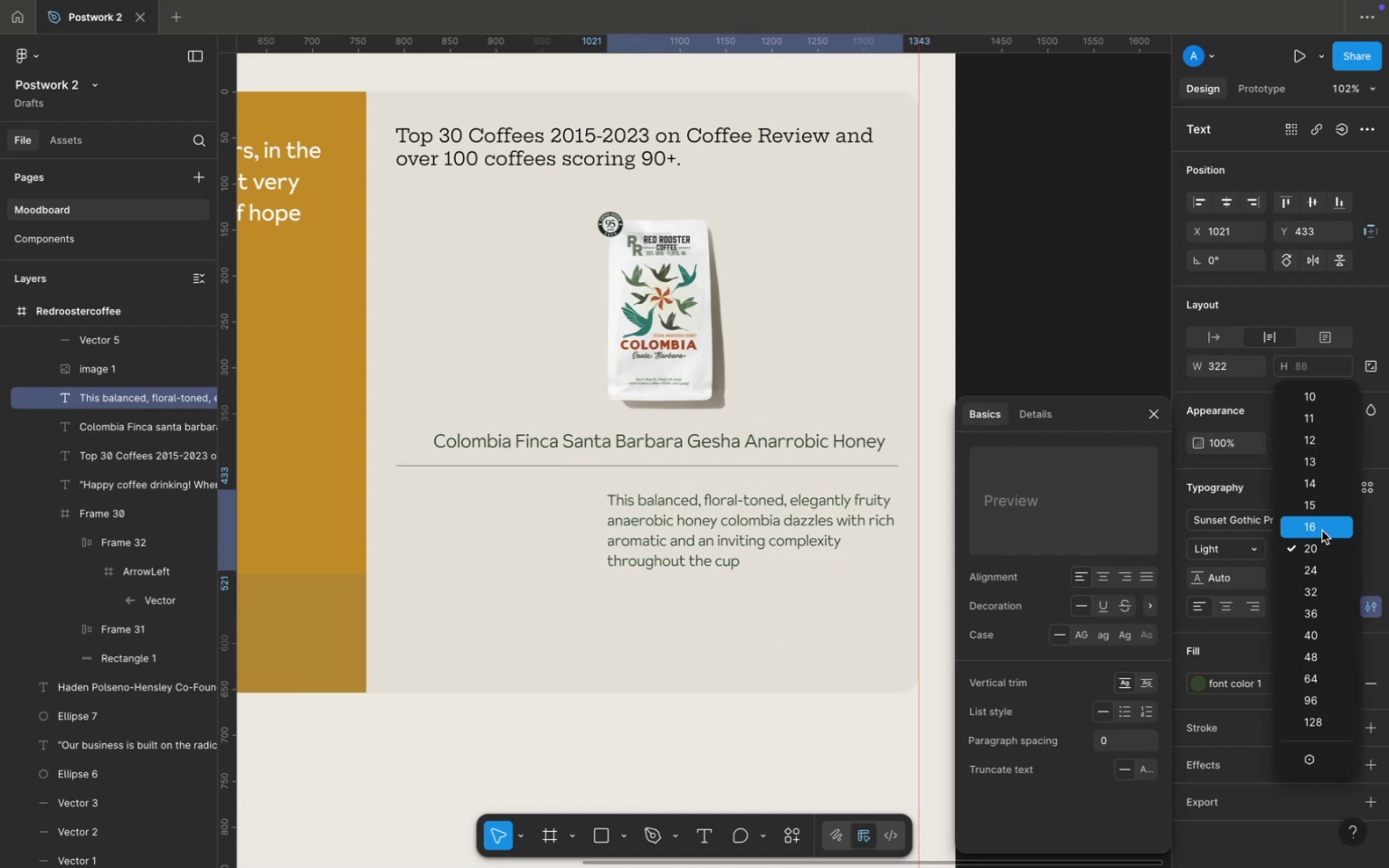 
left_click([1322, 531])
 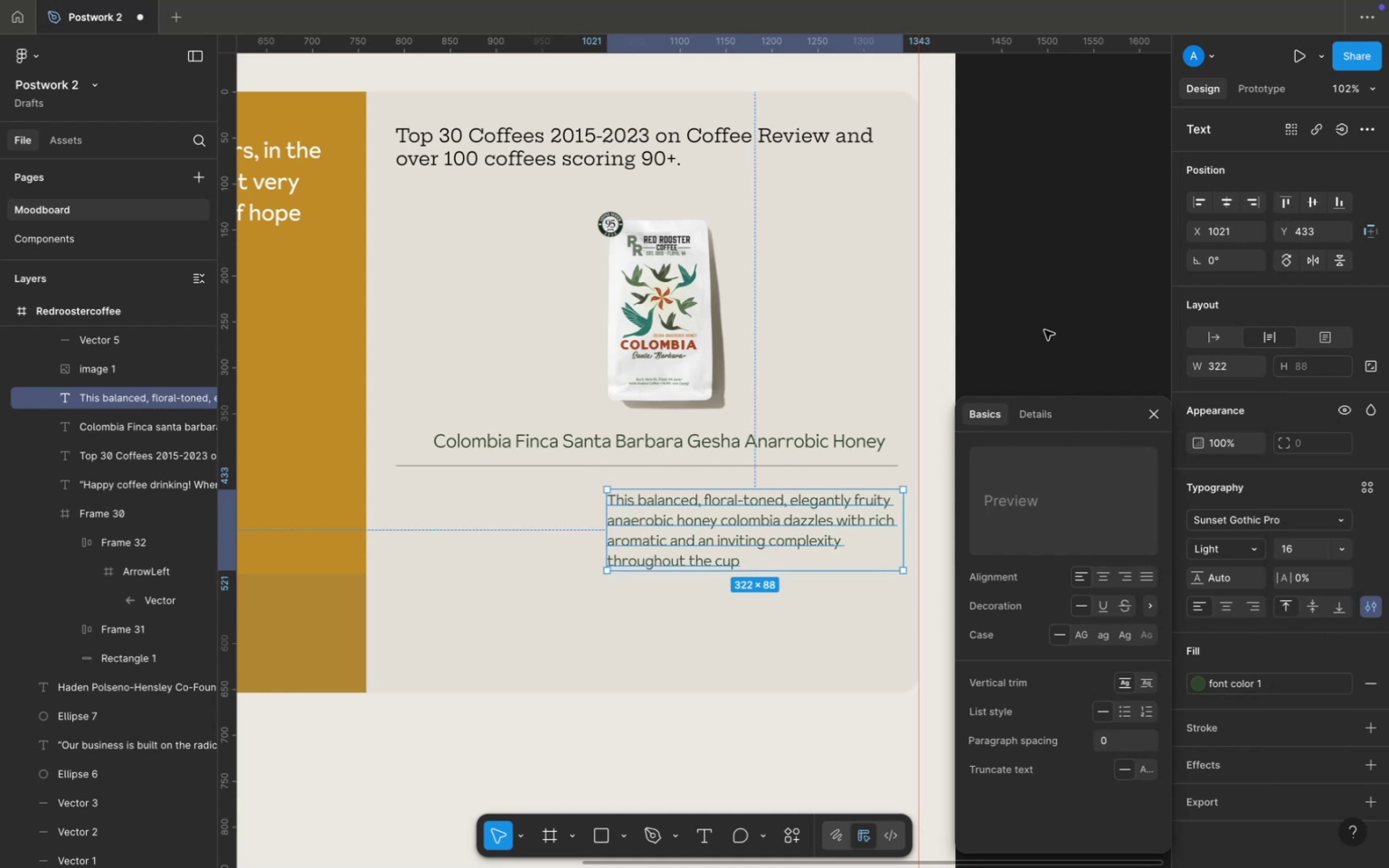 
left_click([1044, 330])
 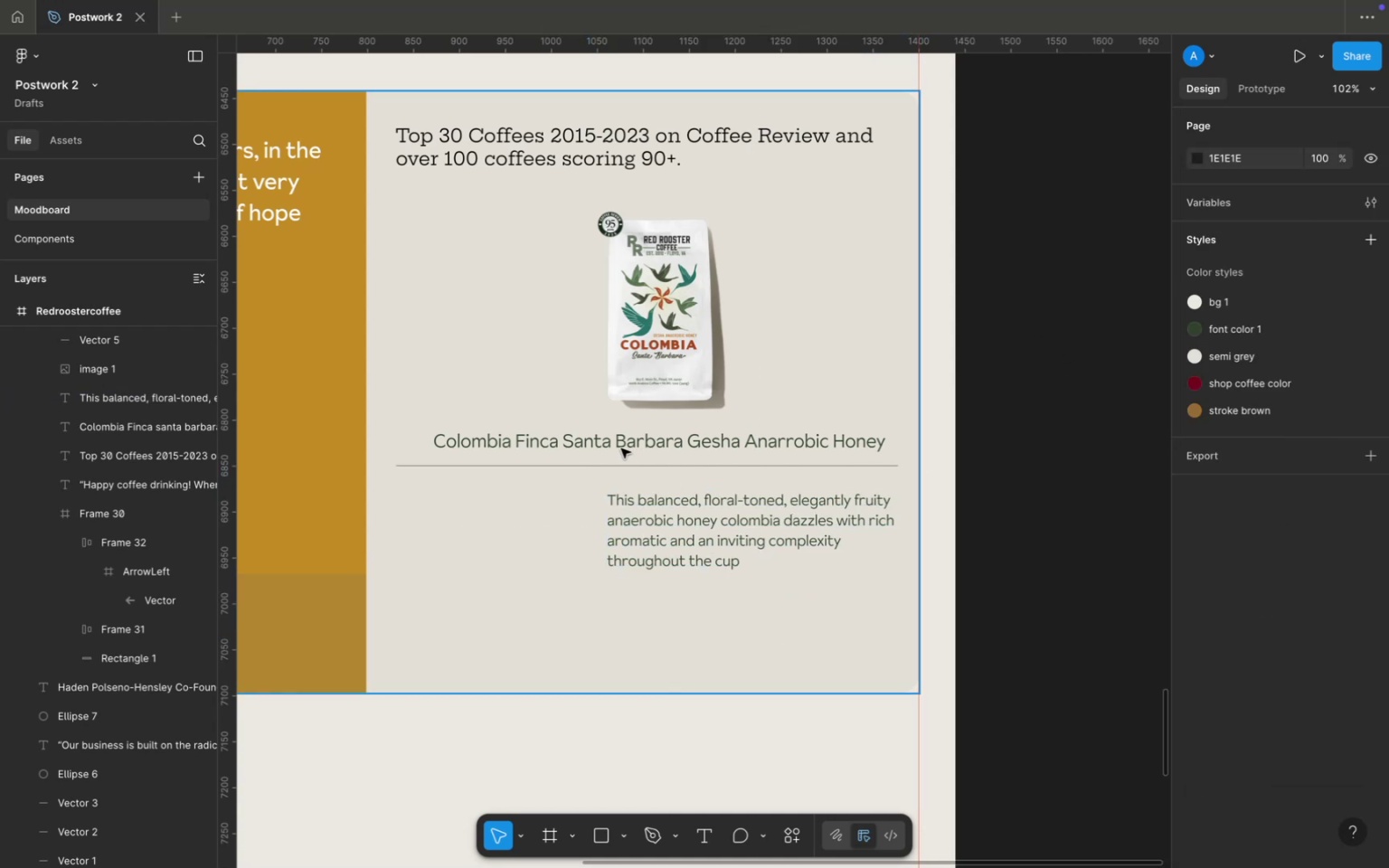 
wait(5.06)
 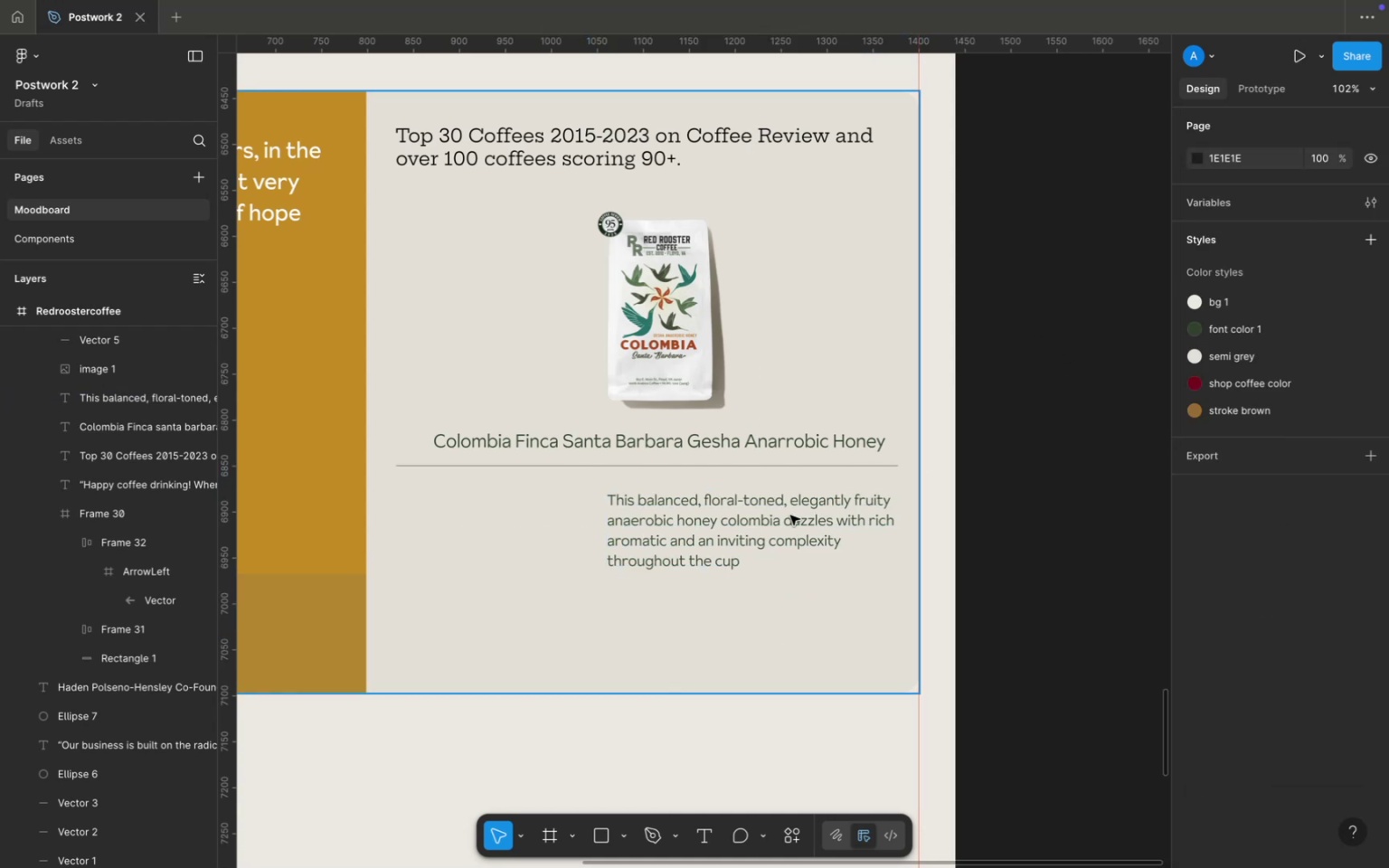 
double_click([531, 467])
 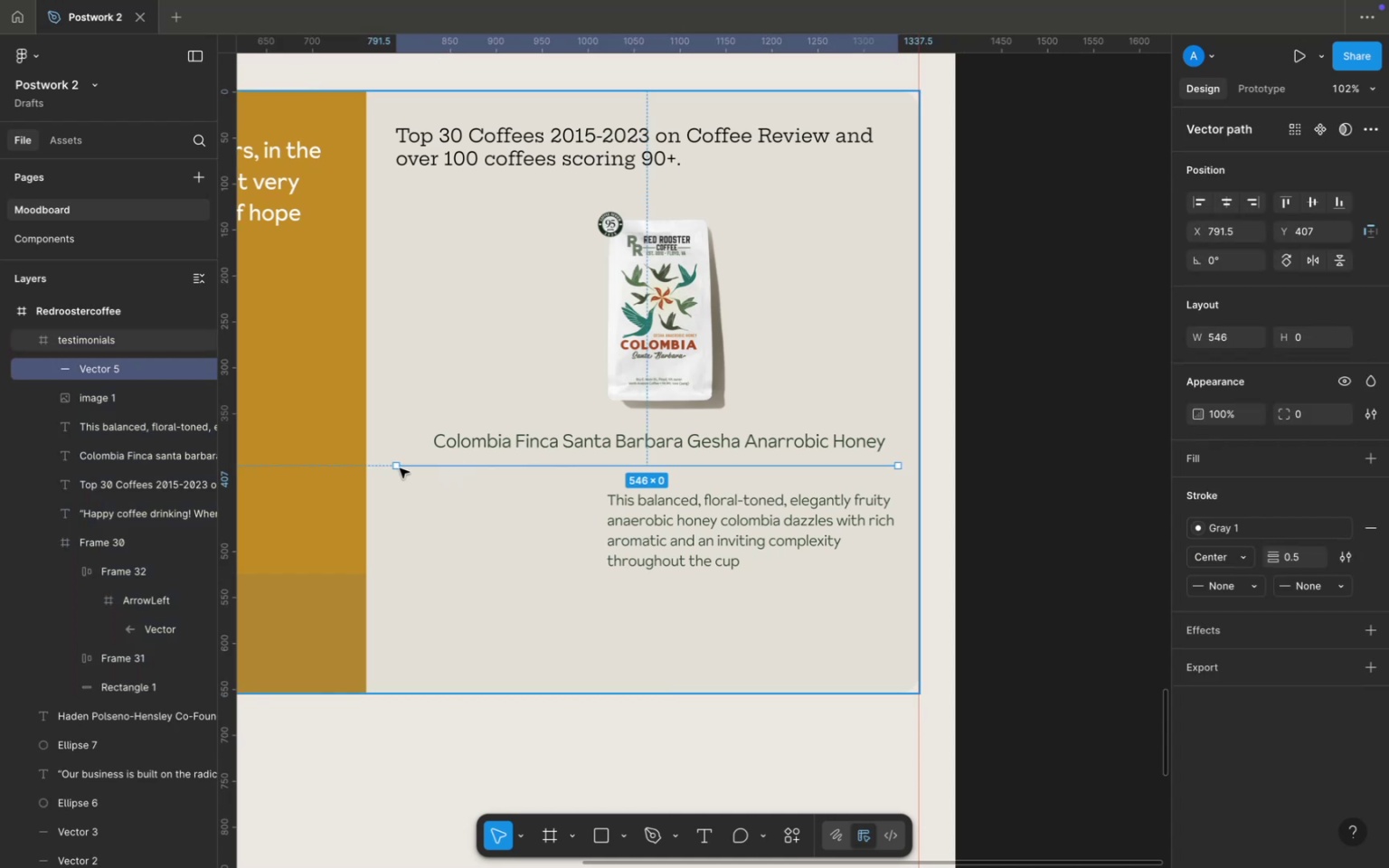 
left_click_drag(start_coordinate=[397, 466], to_coordinate=[408, 465])
 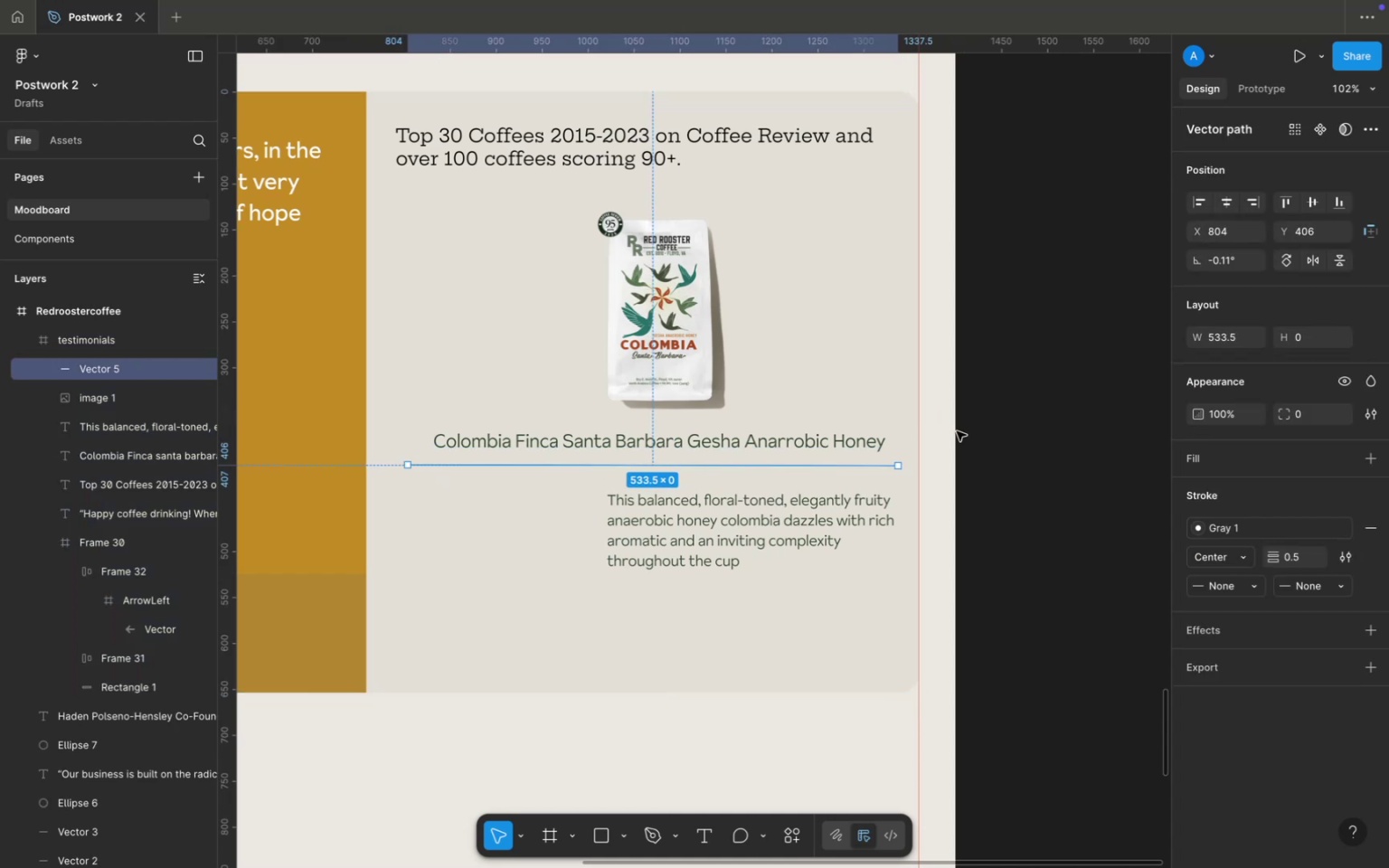 
left_click([957, 431])
 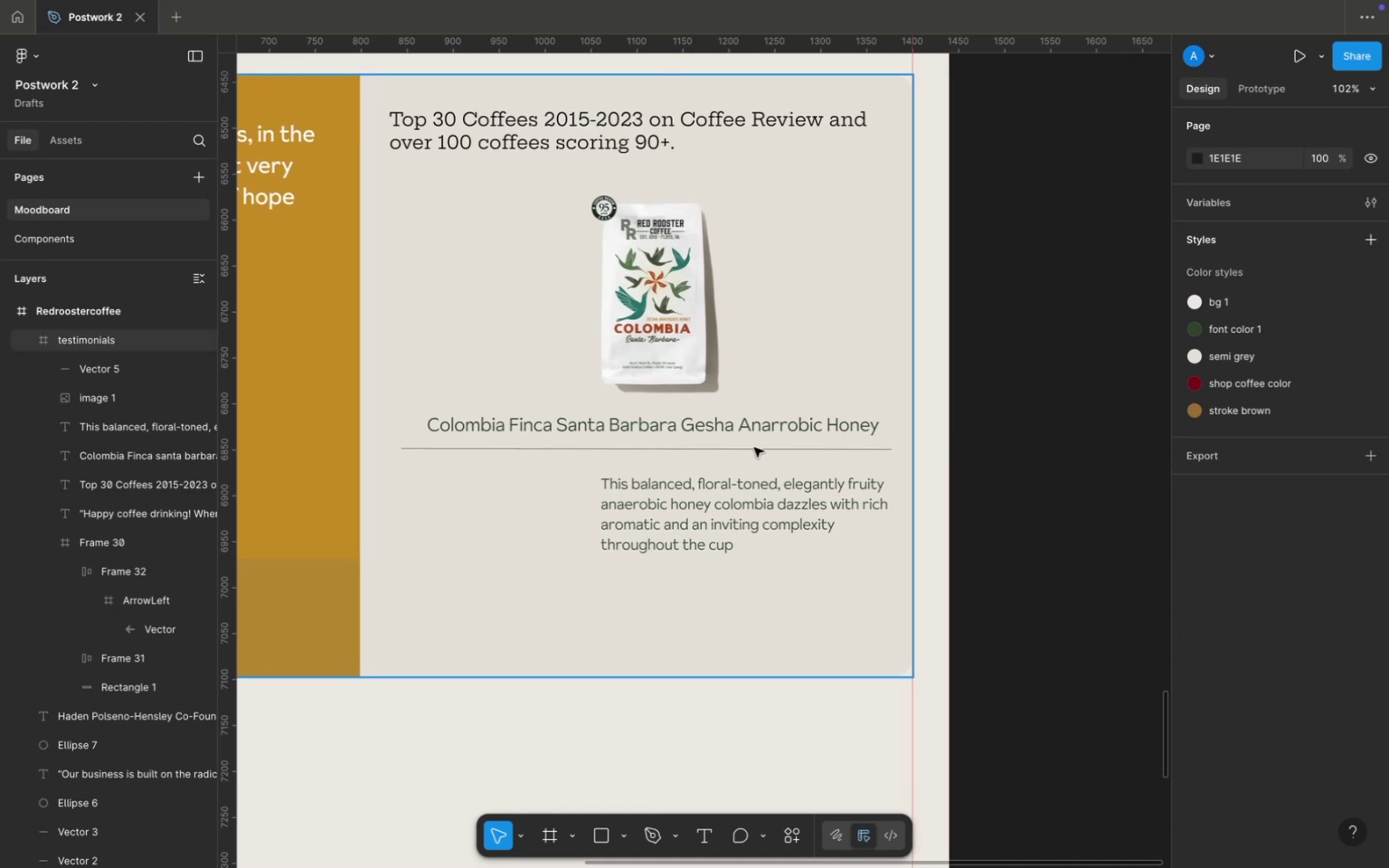 
key(Meta+Z)
 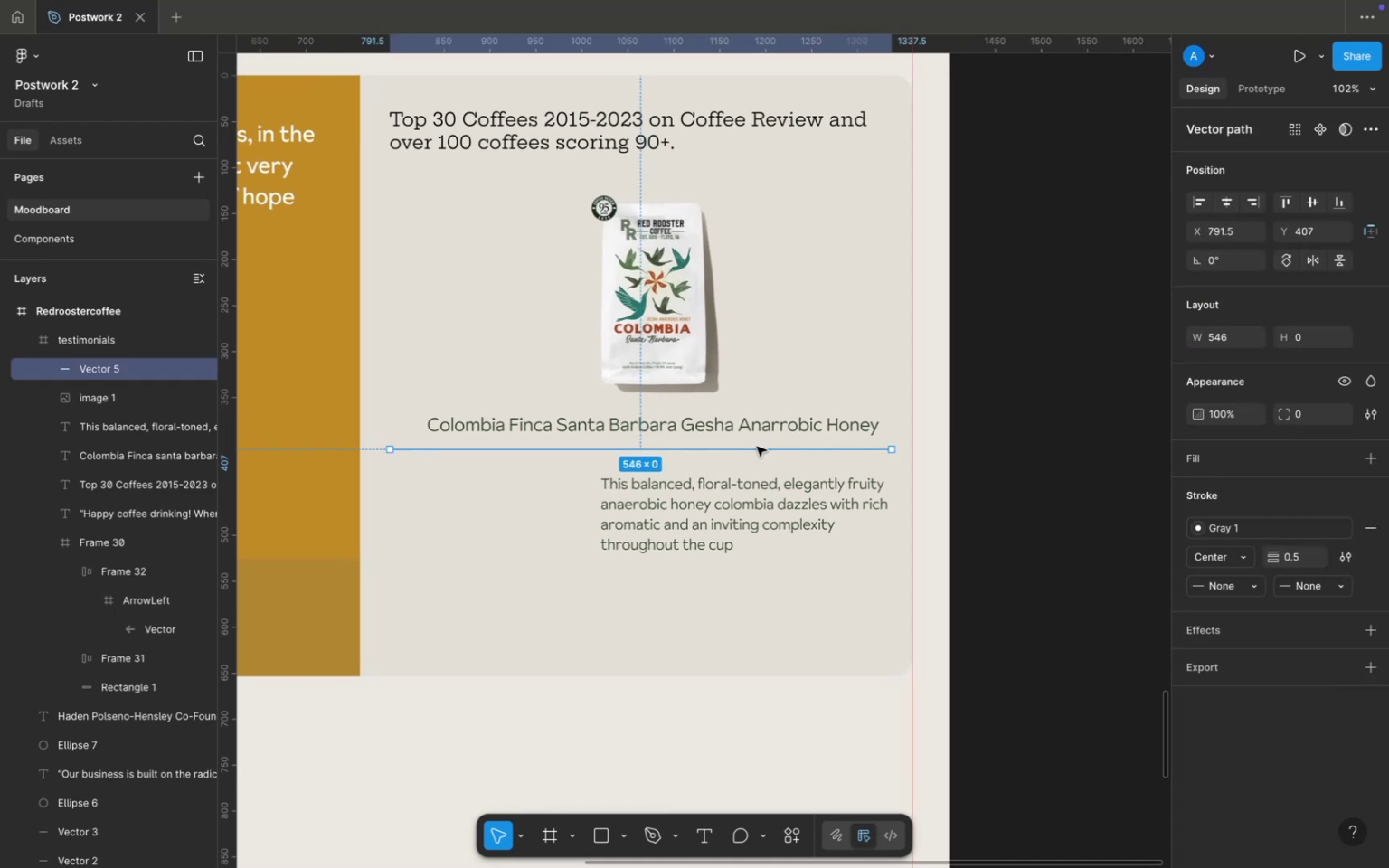 
key(Meta+Z)
 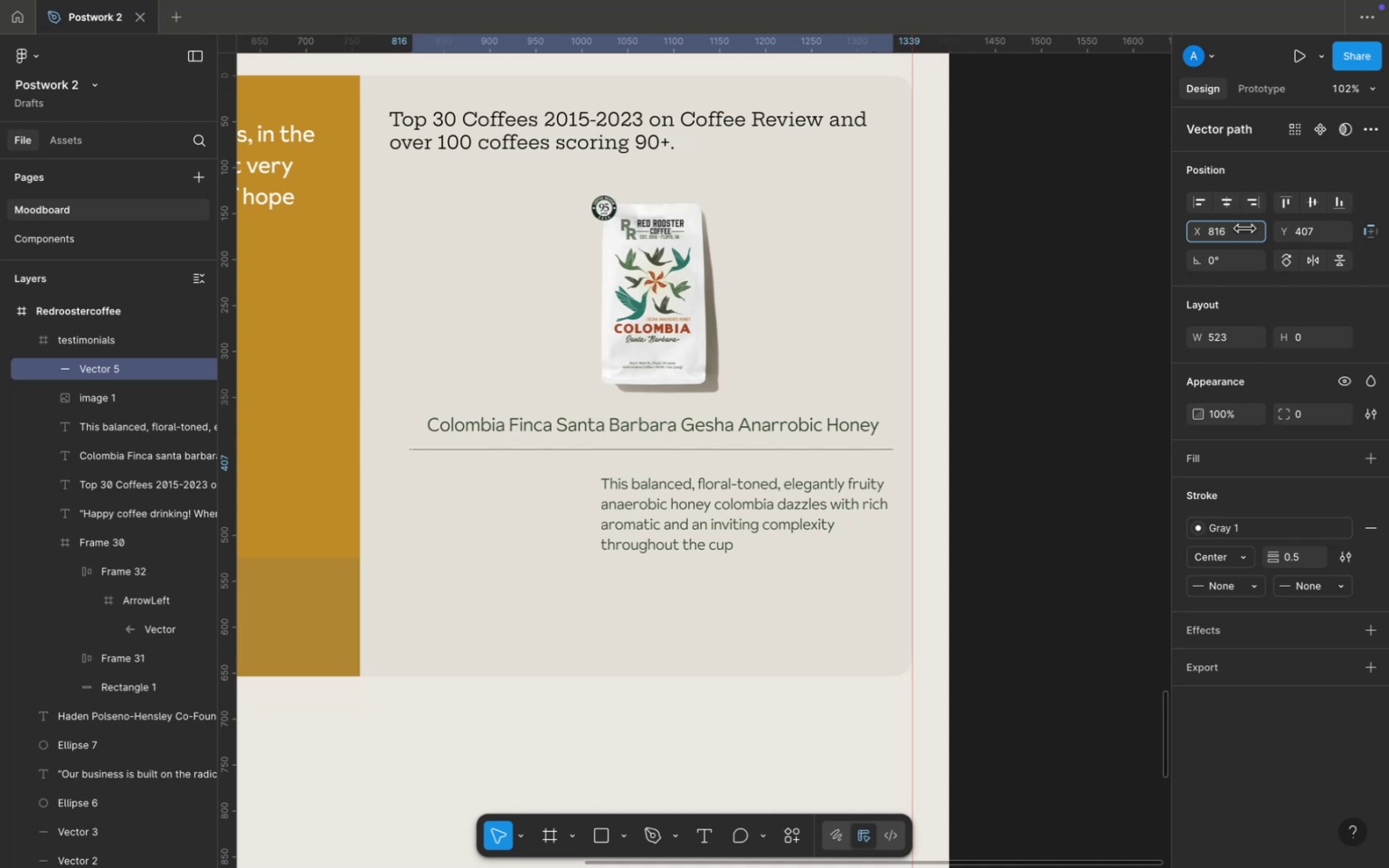 
wait(12.25)
 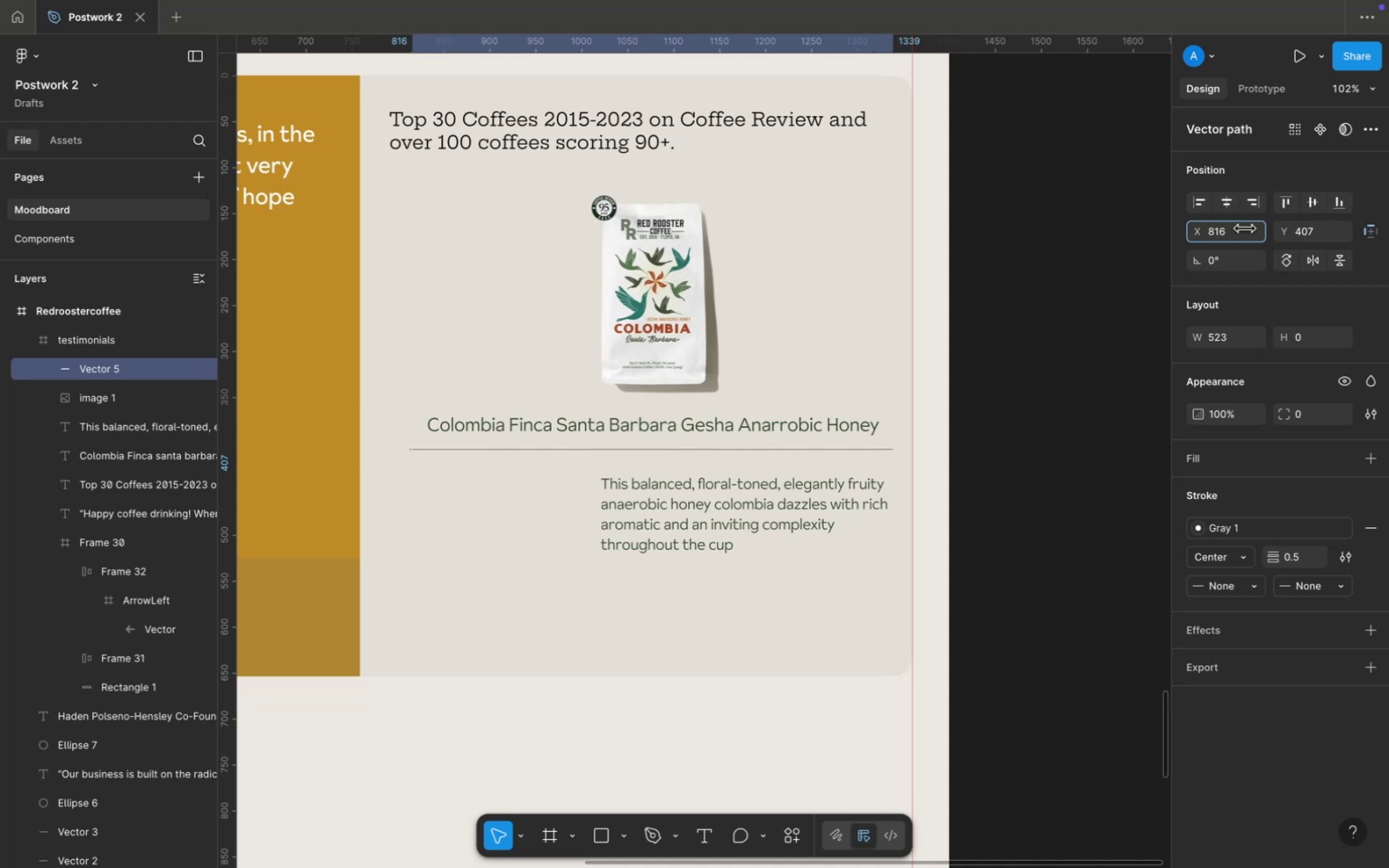 
left_click([1033, 411])
 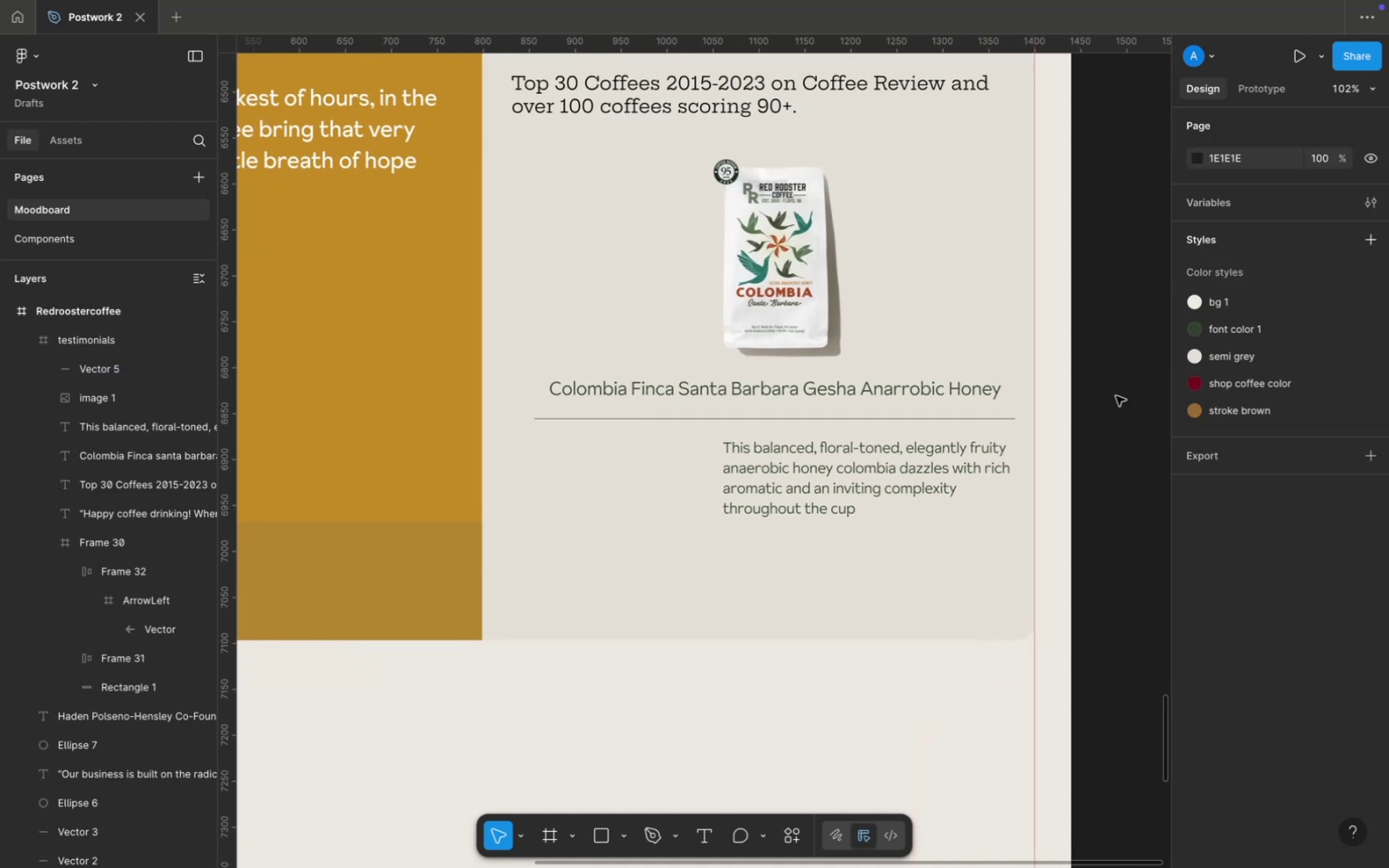 
scroll: coordinate [1118, 395], scroll_direction: down, amount: 1.0
 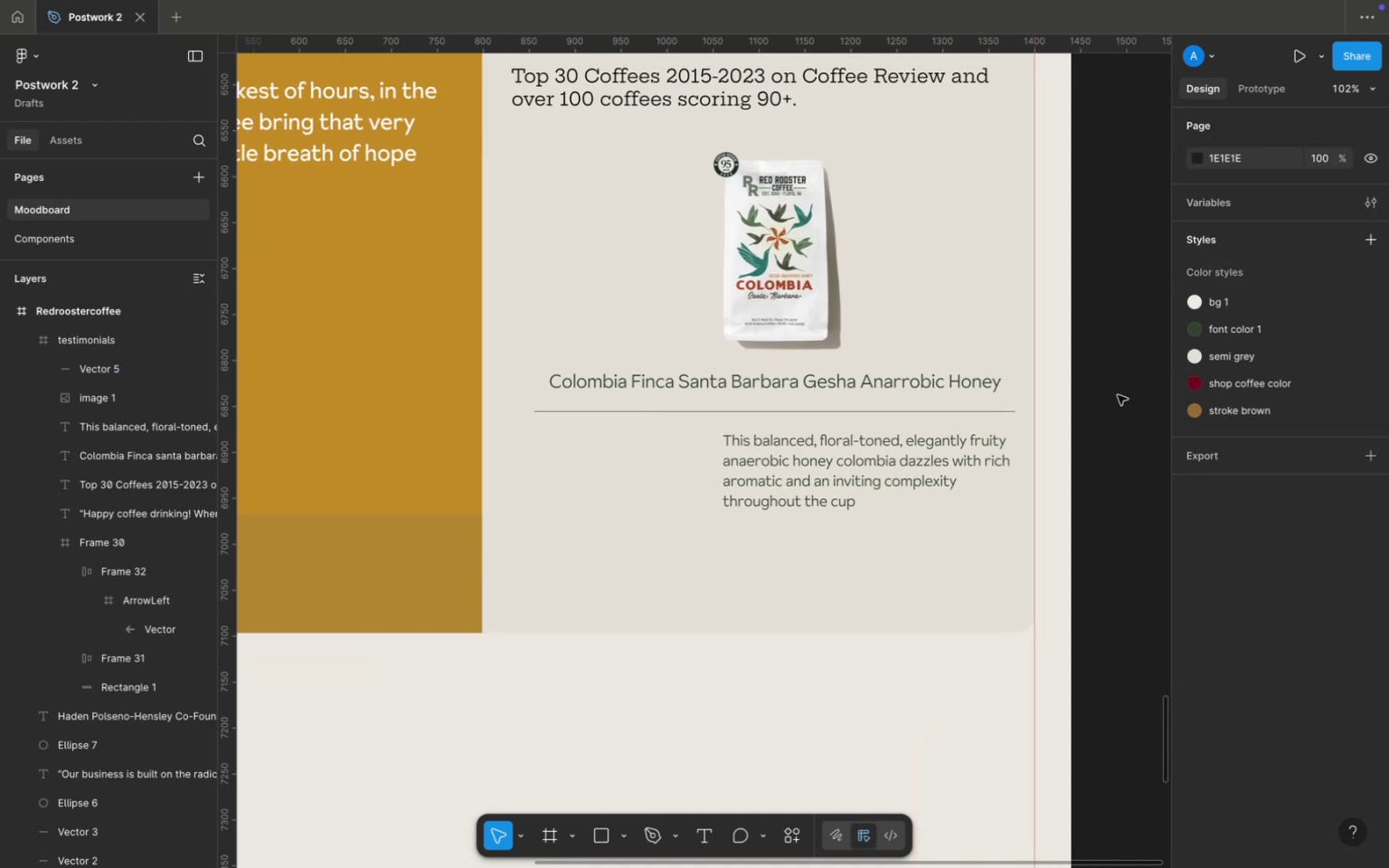 
scroll: coordinate [1118, 395], scroll_direction: up, amount: 4.0
 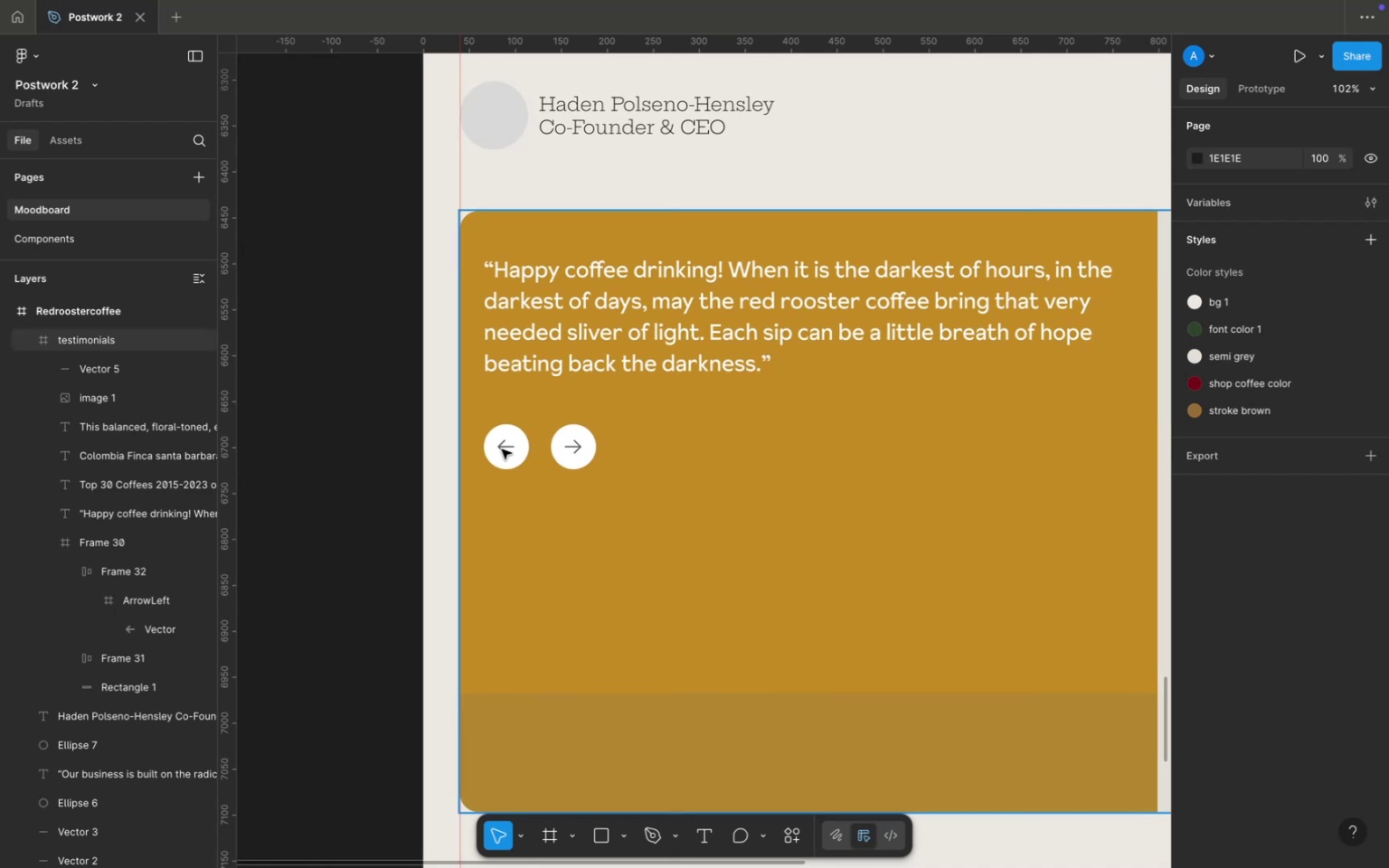 
double_click([499, 448])
 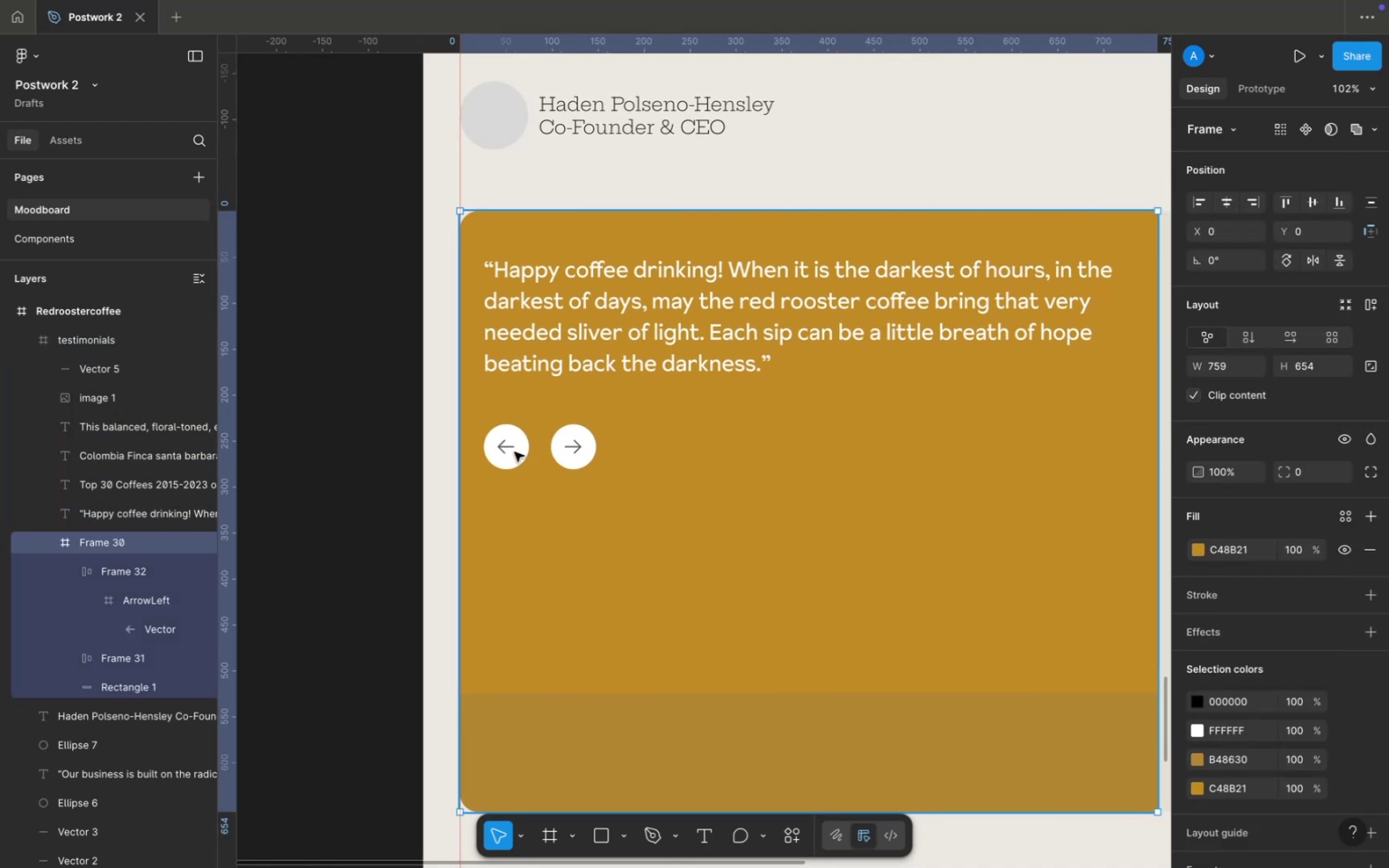 
double_click([515, 452])
 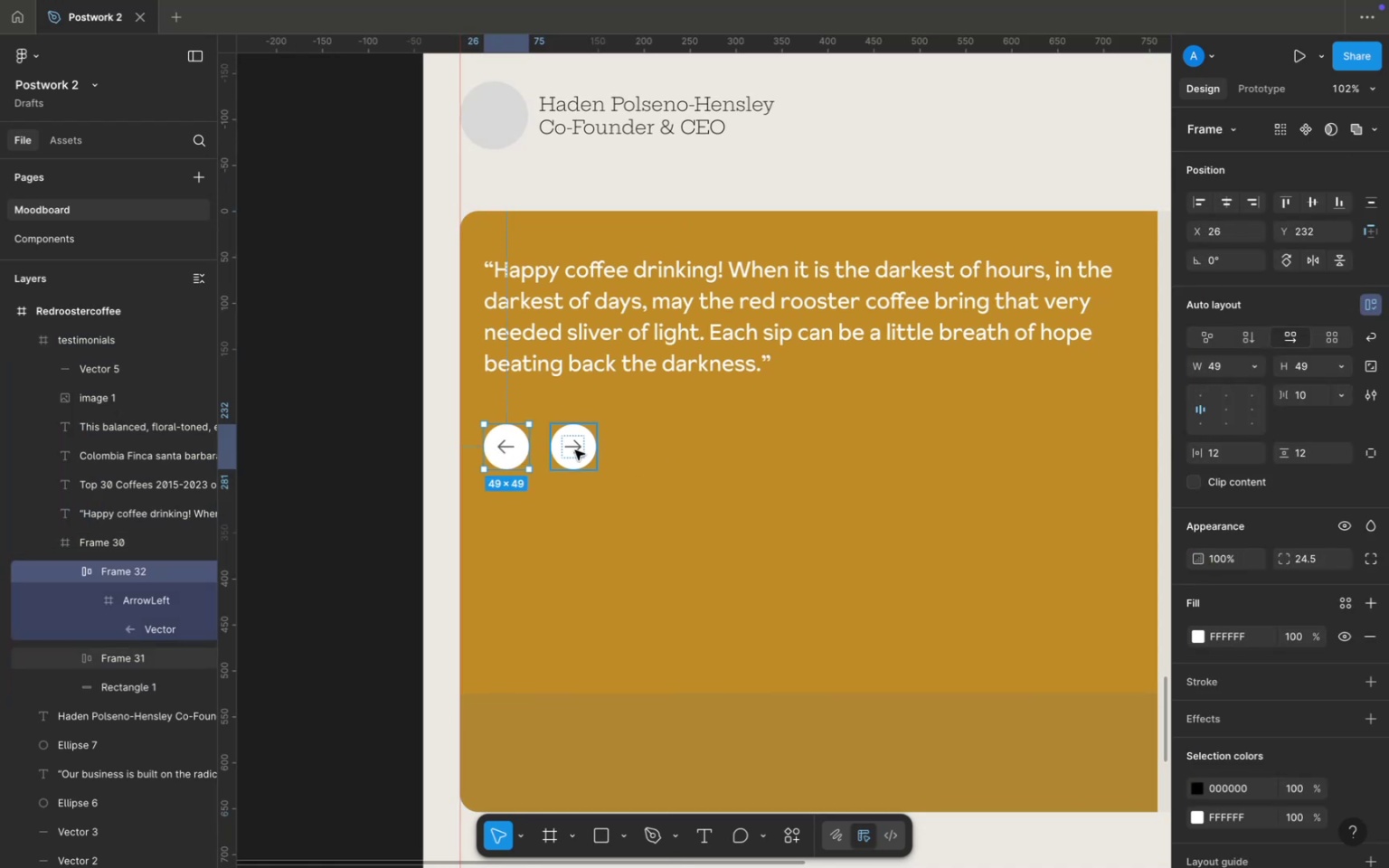 
hold_key(key=ShiftLeft, duration=0.49)
left_click([575, 450])
 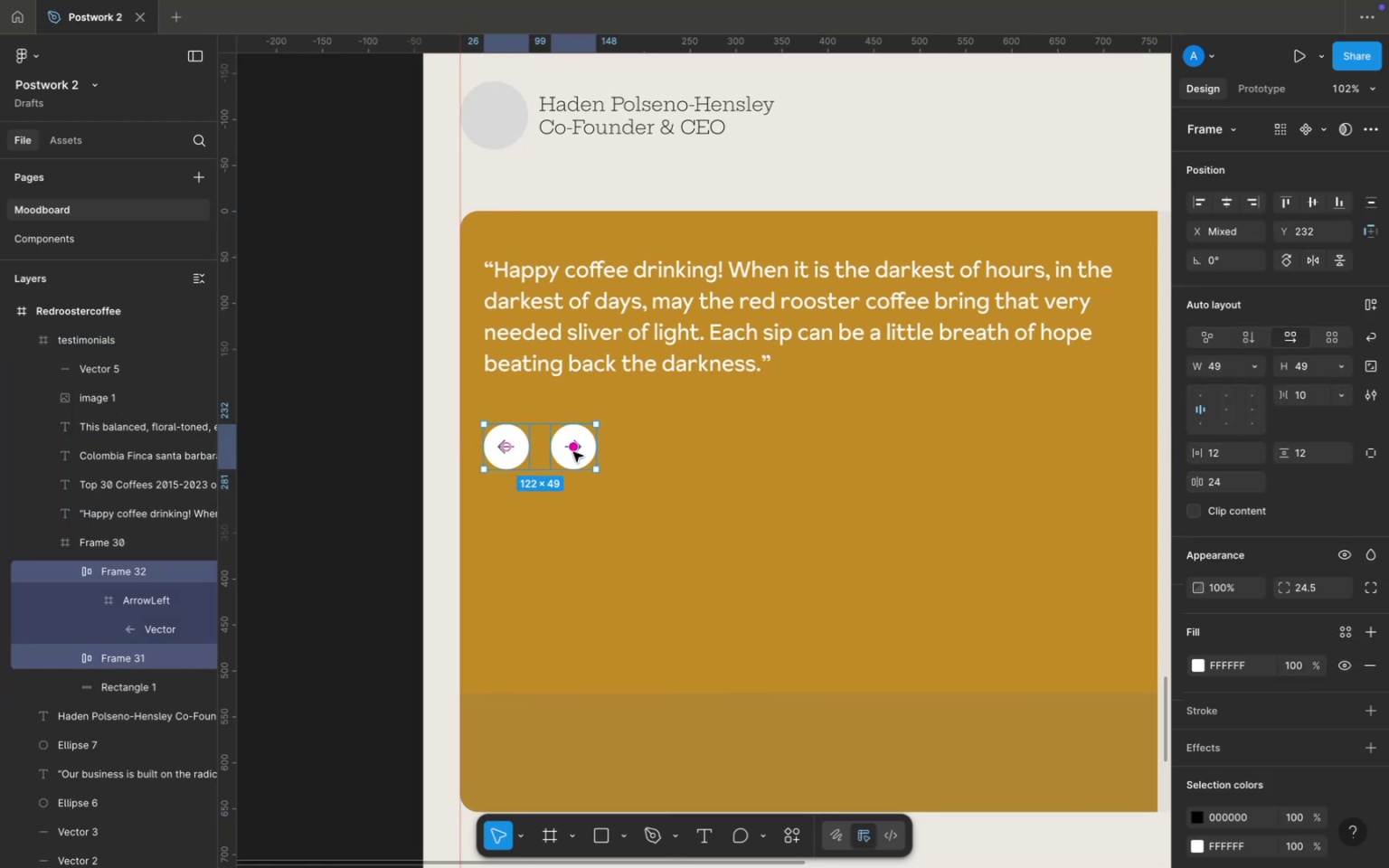 
key(Meta+D)
 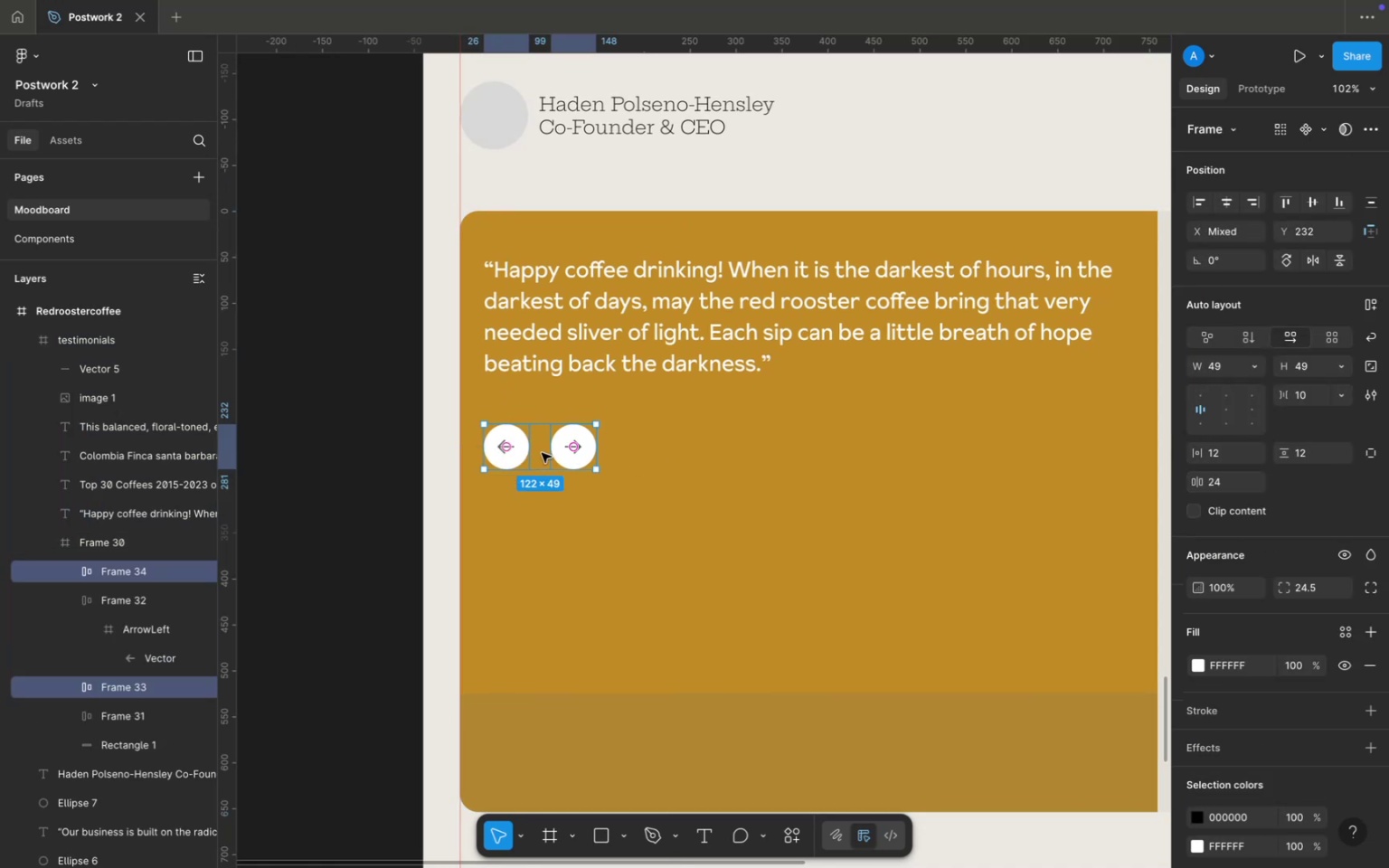 
left_click_drag(start_coordinate=[542, 453], to_coordinate=[866, 434])
 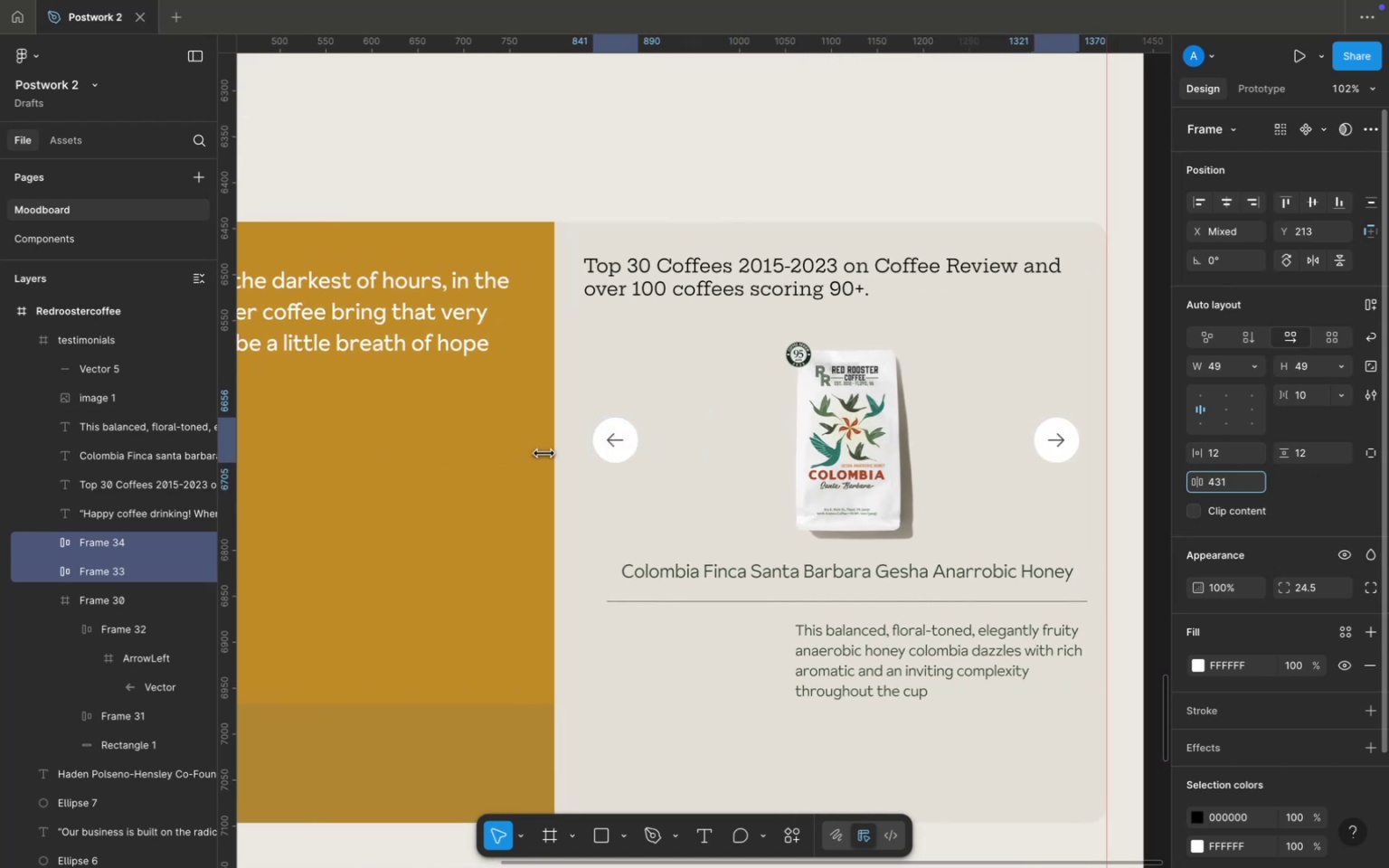 
wait(8.95)
 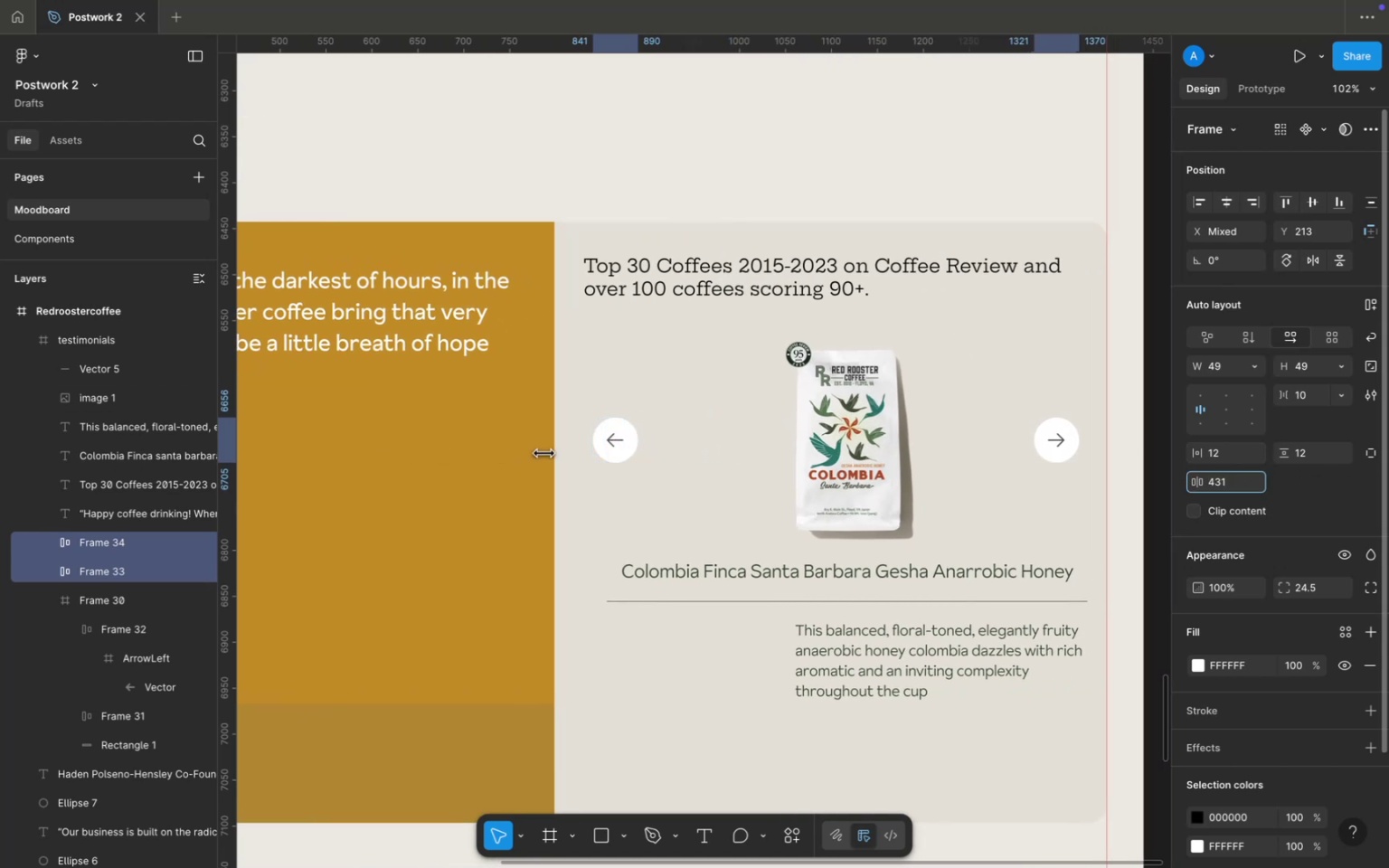 
left_click([1054, 427])
 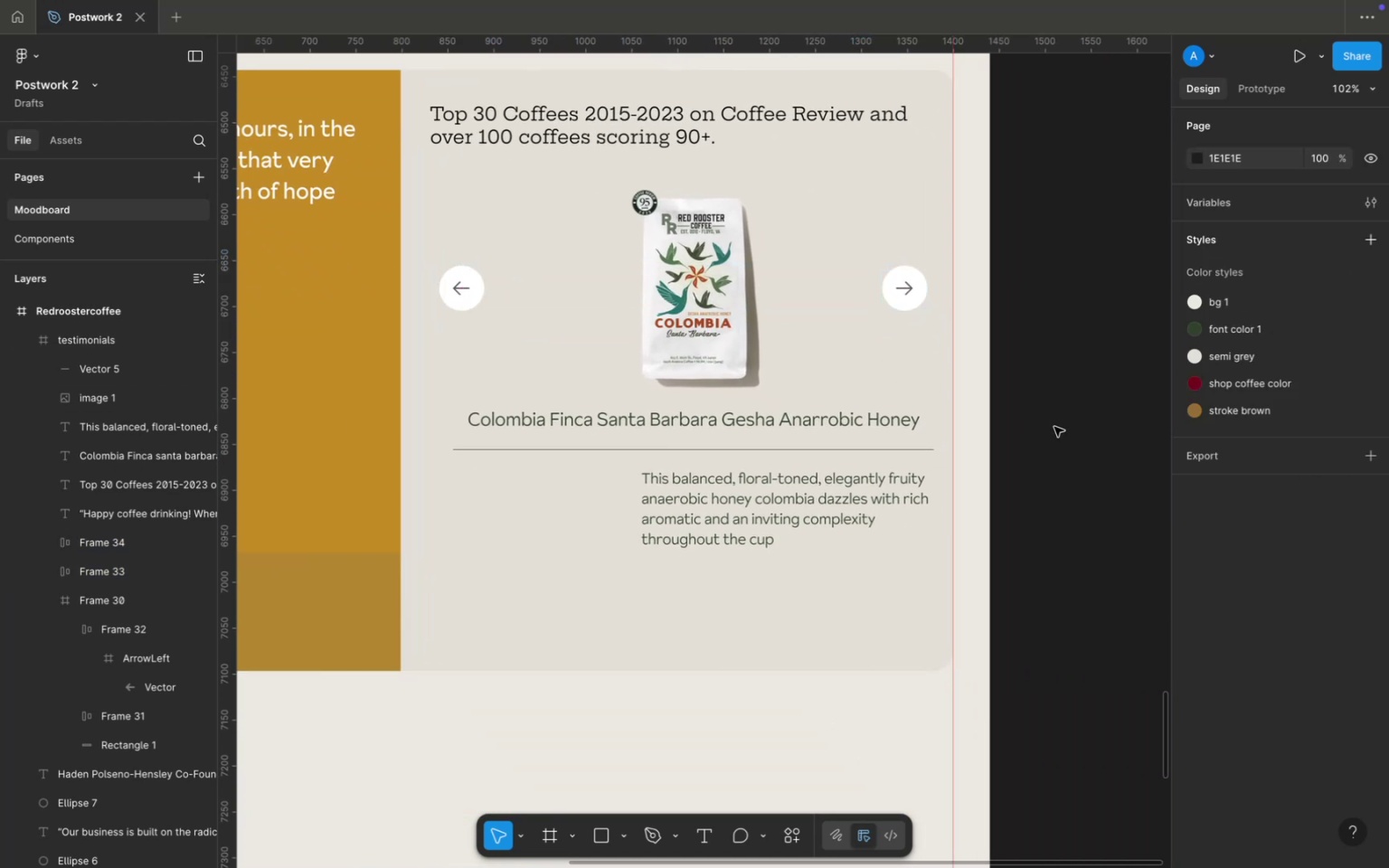 
scroll: coordinate [1056, 445], scroll_direction: up, amount: 17.0
 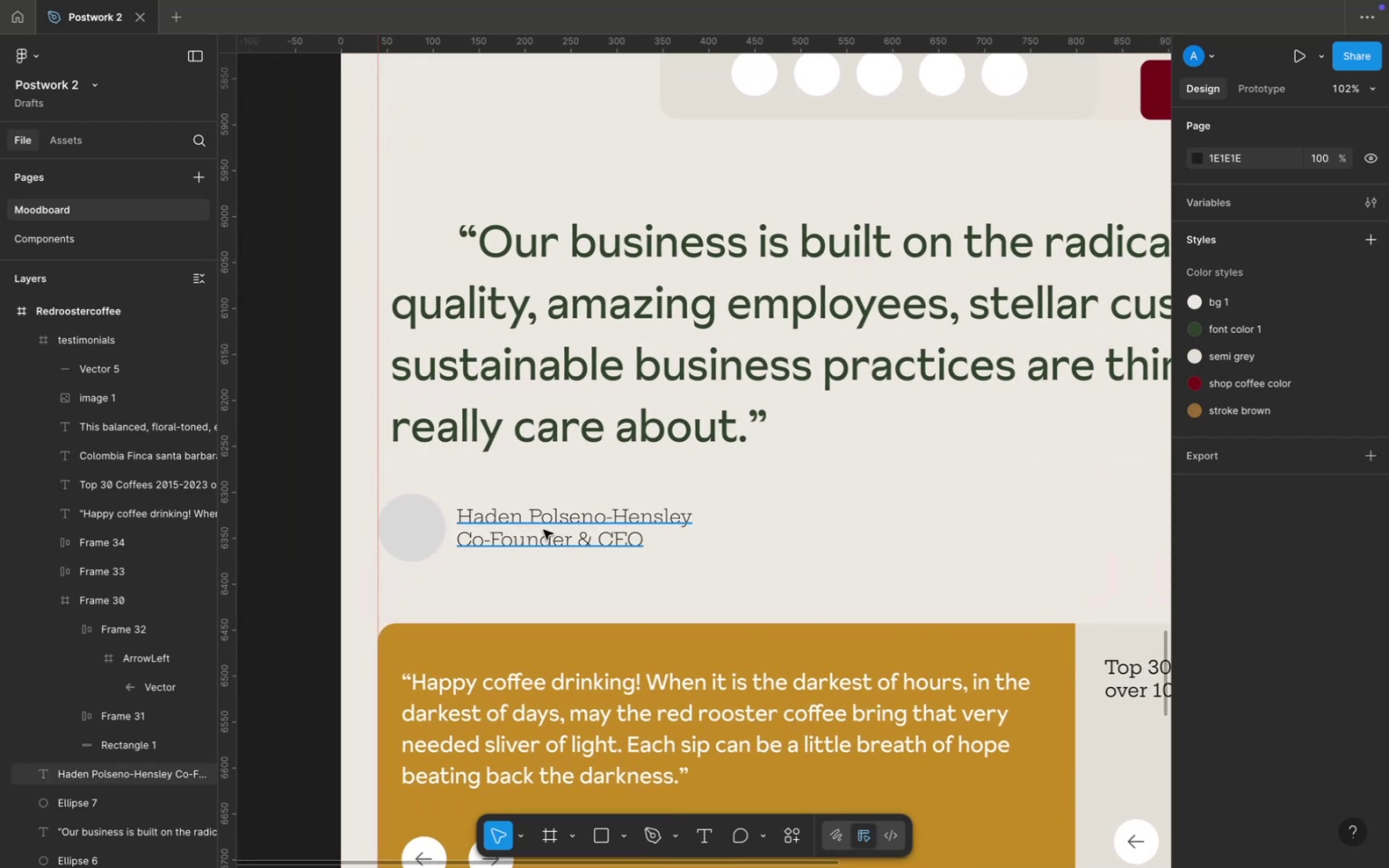 
wait(9.07)
 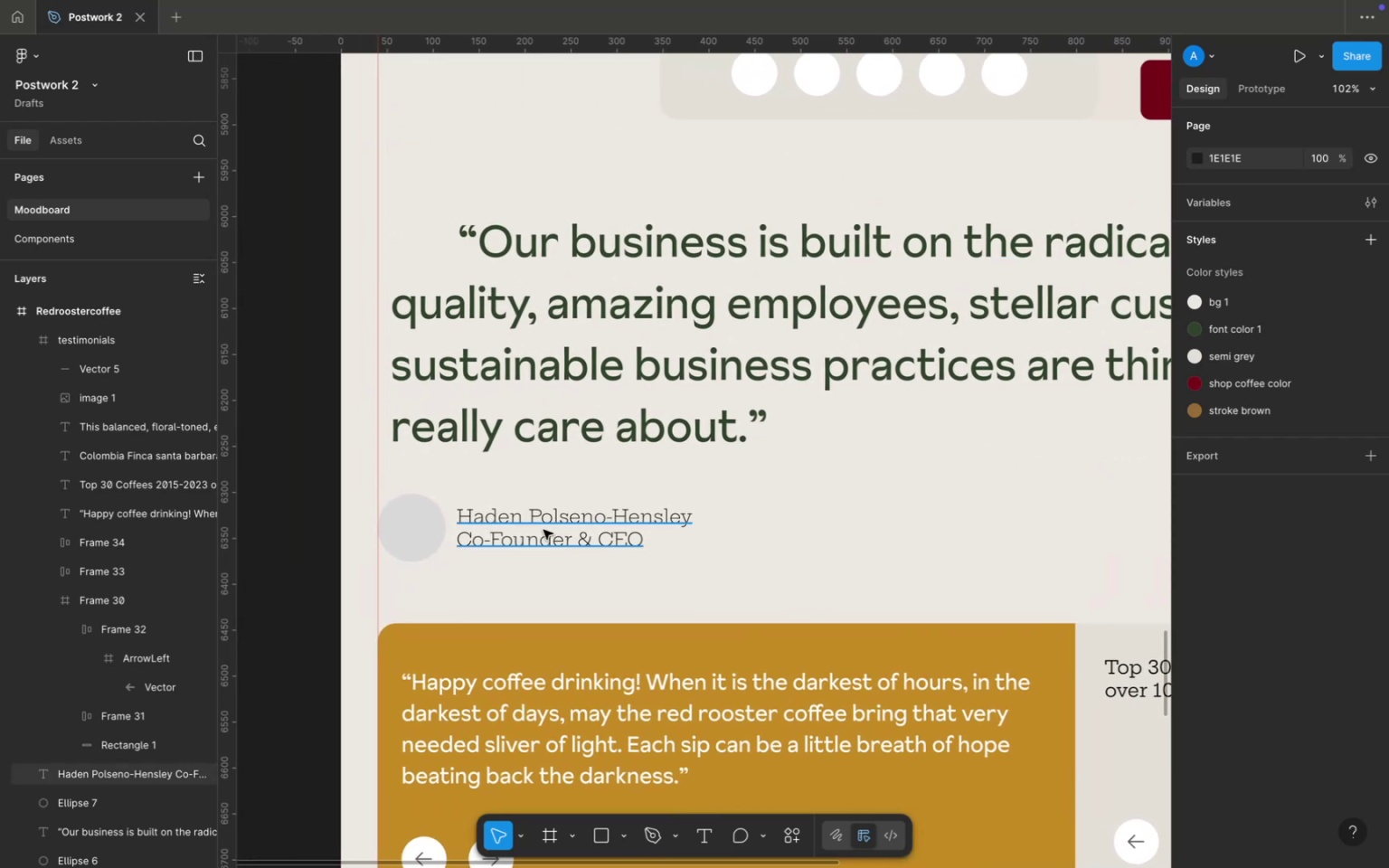 
scroll: coordinate [714, 520], scroll_direction: down, amount: 22.0
 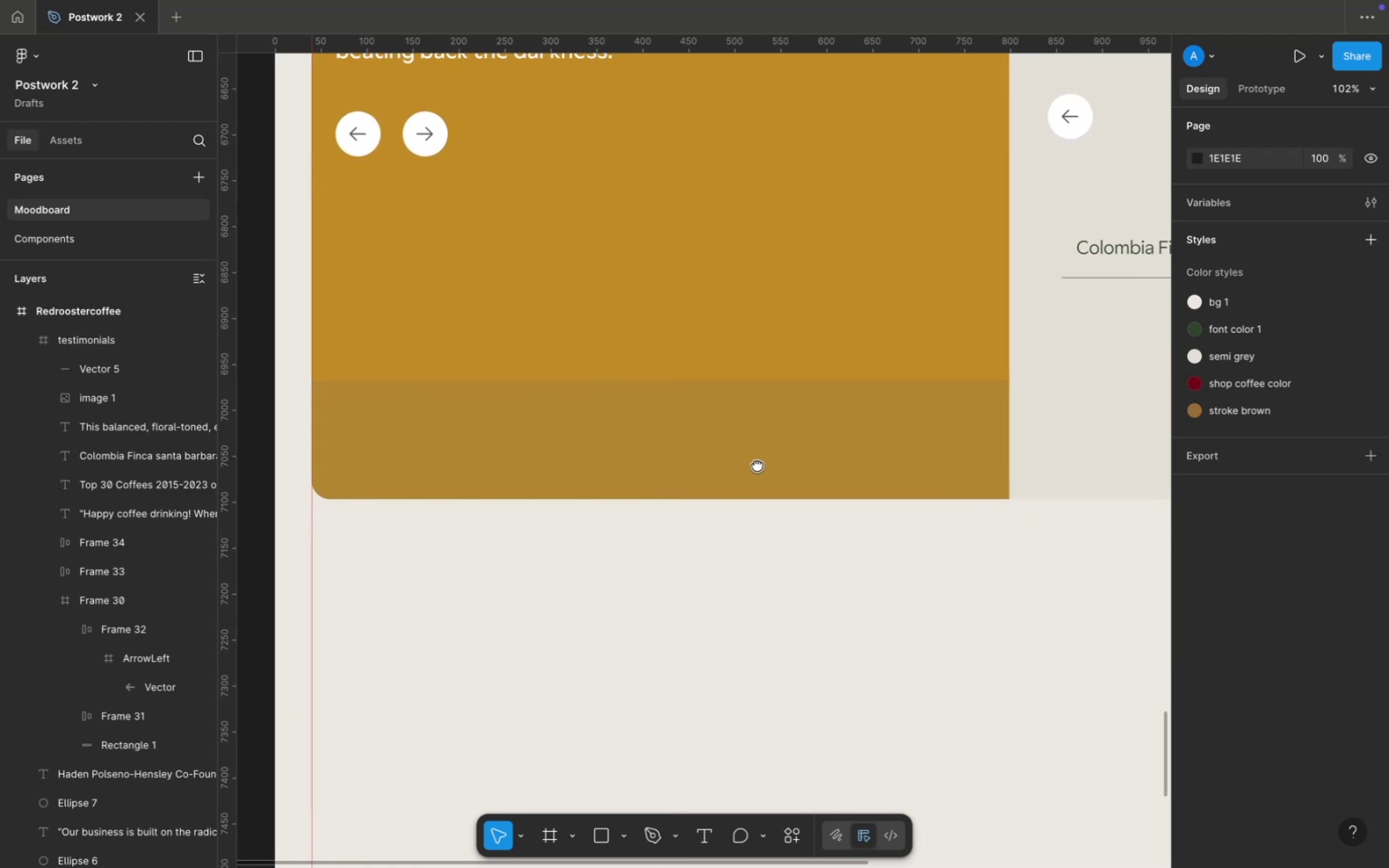 
wait(7.91)
 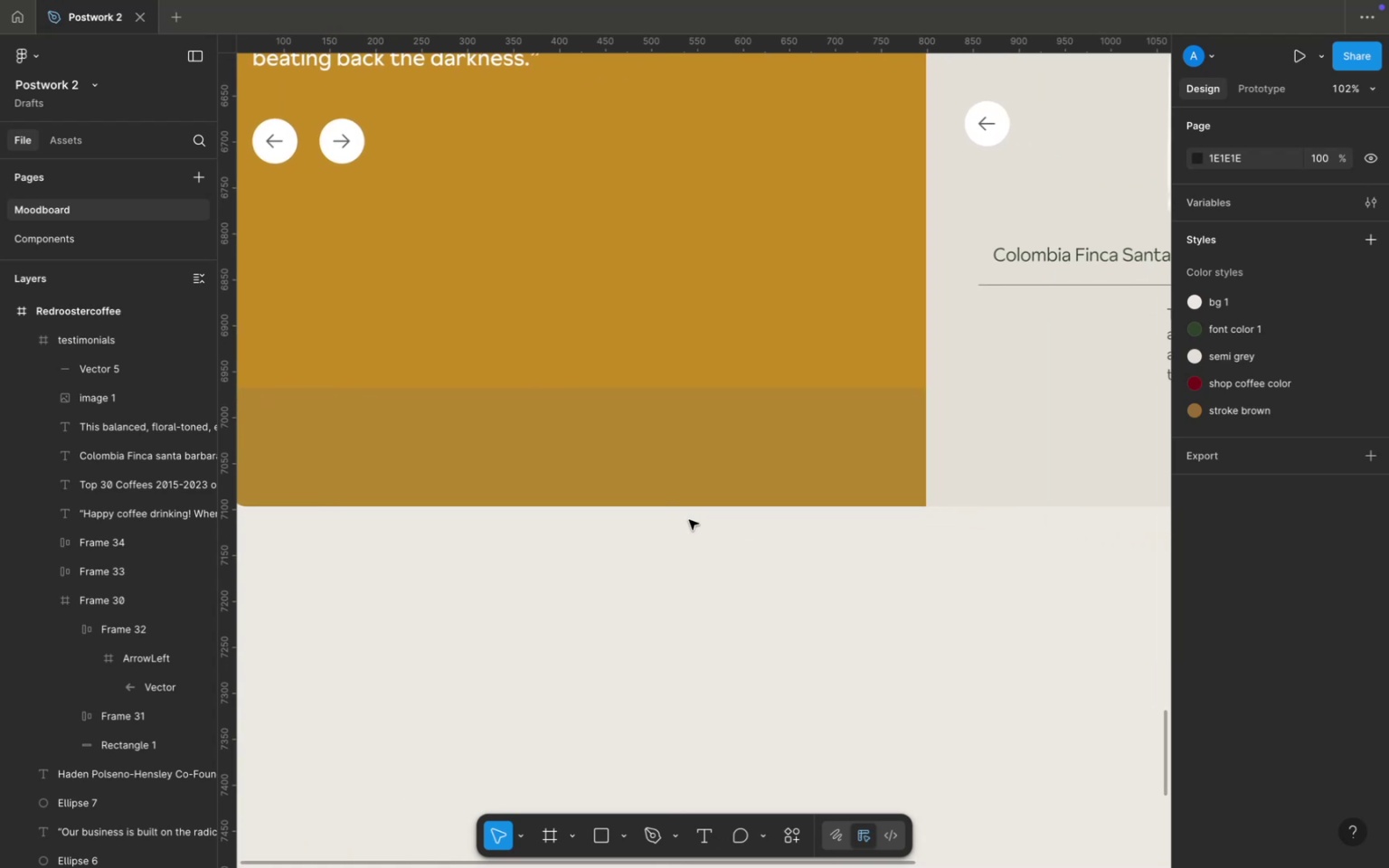 
scroll: coordinate [566, 405], scroll_direction: down, amount: 6.0
 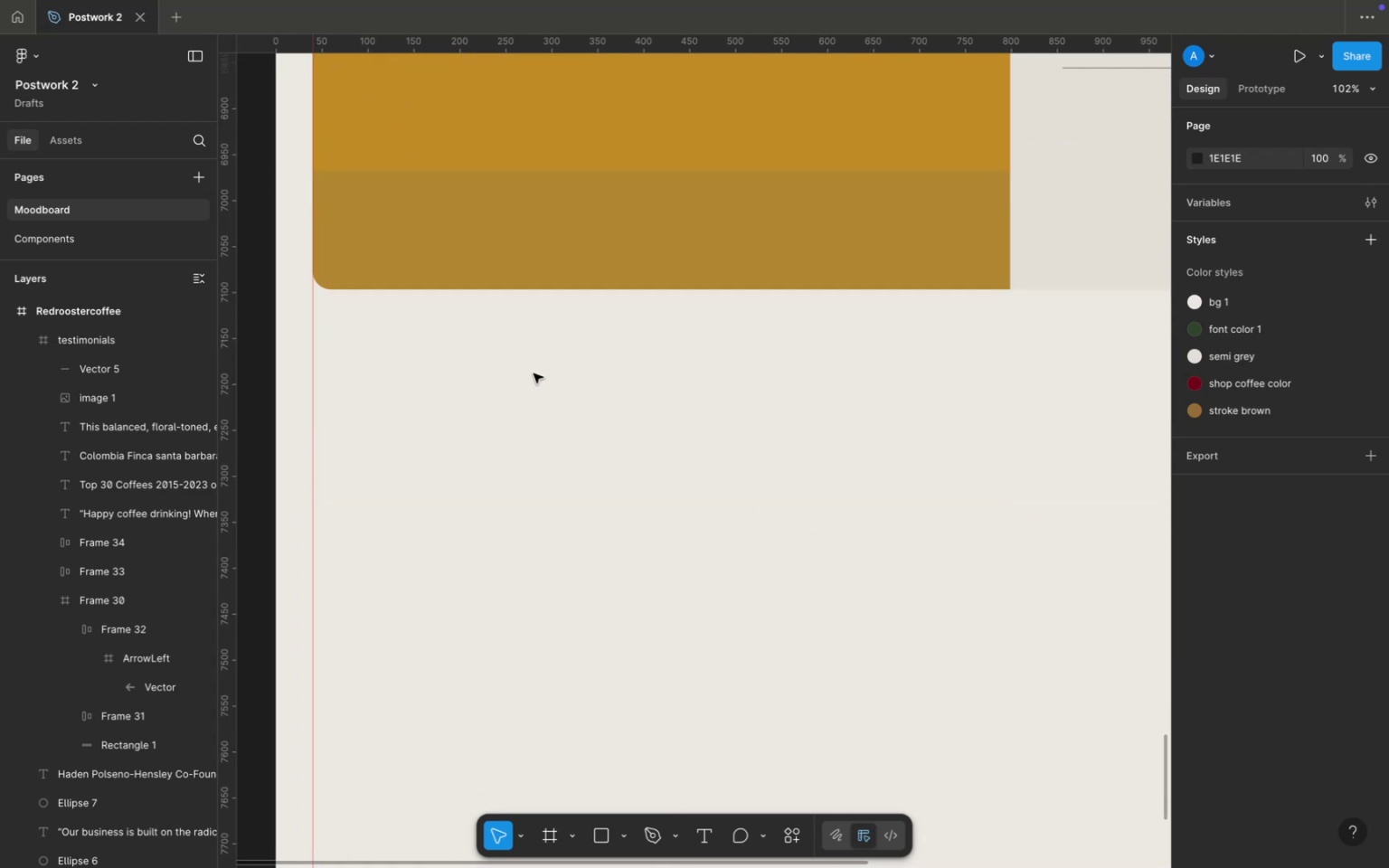 
scroll: coordinate [534, 372], scroll_direction: up, amount: 37.0
 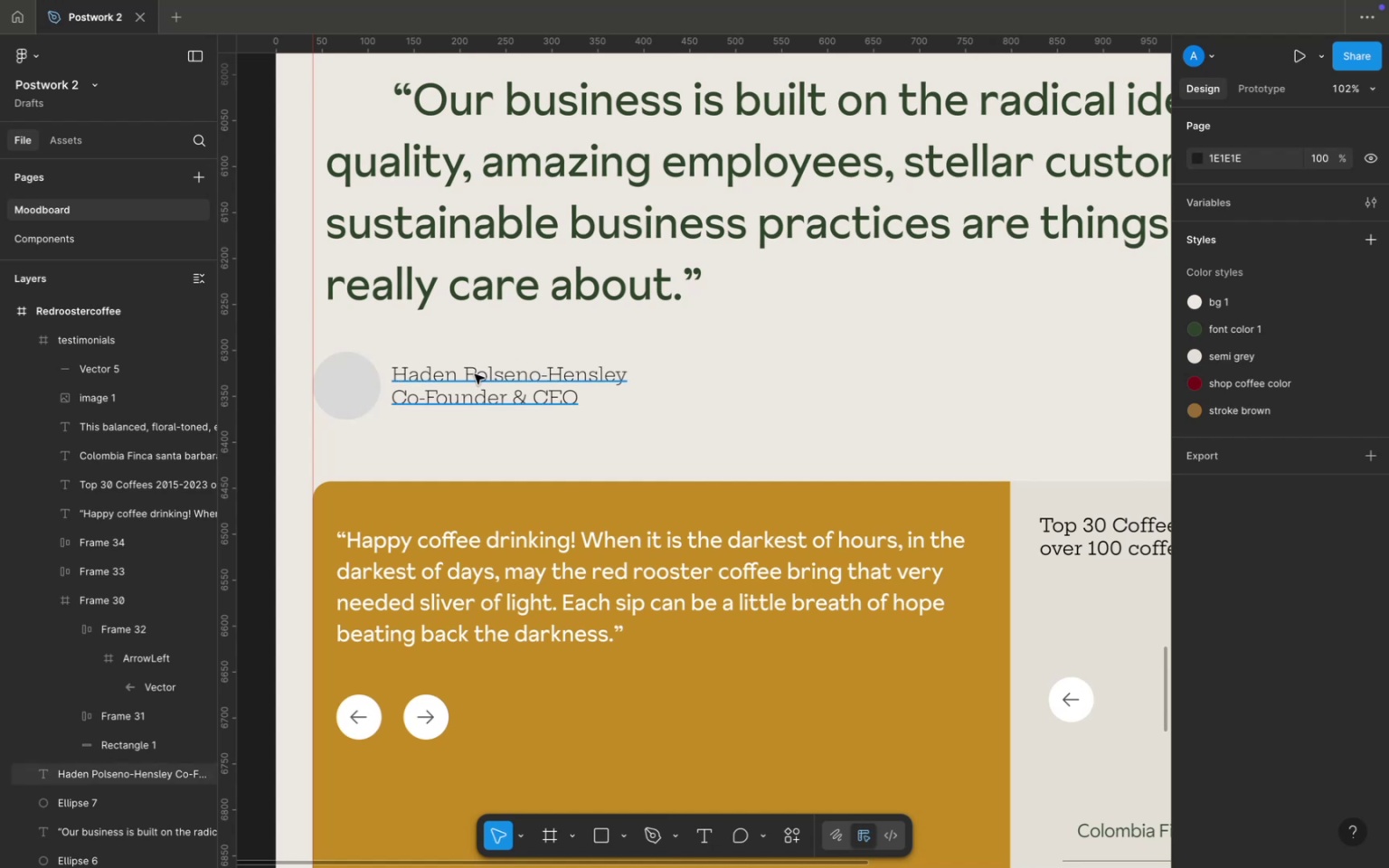 
left_click([475, 374])
 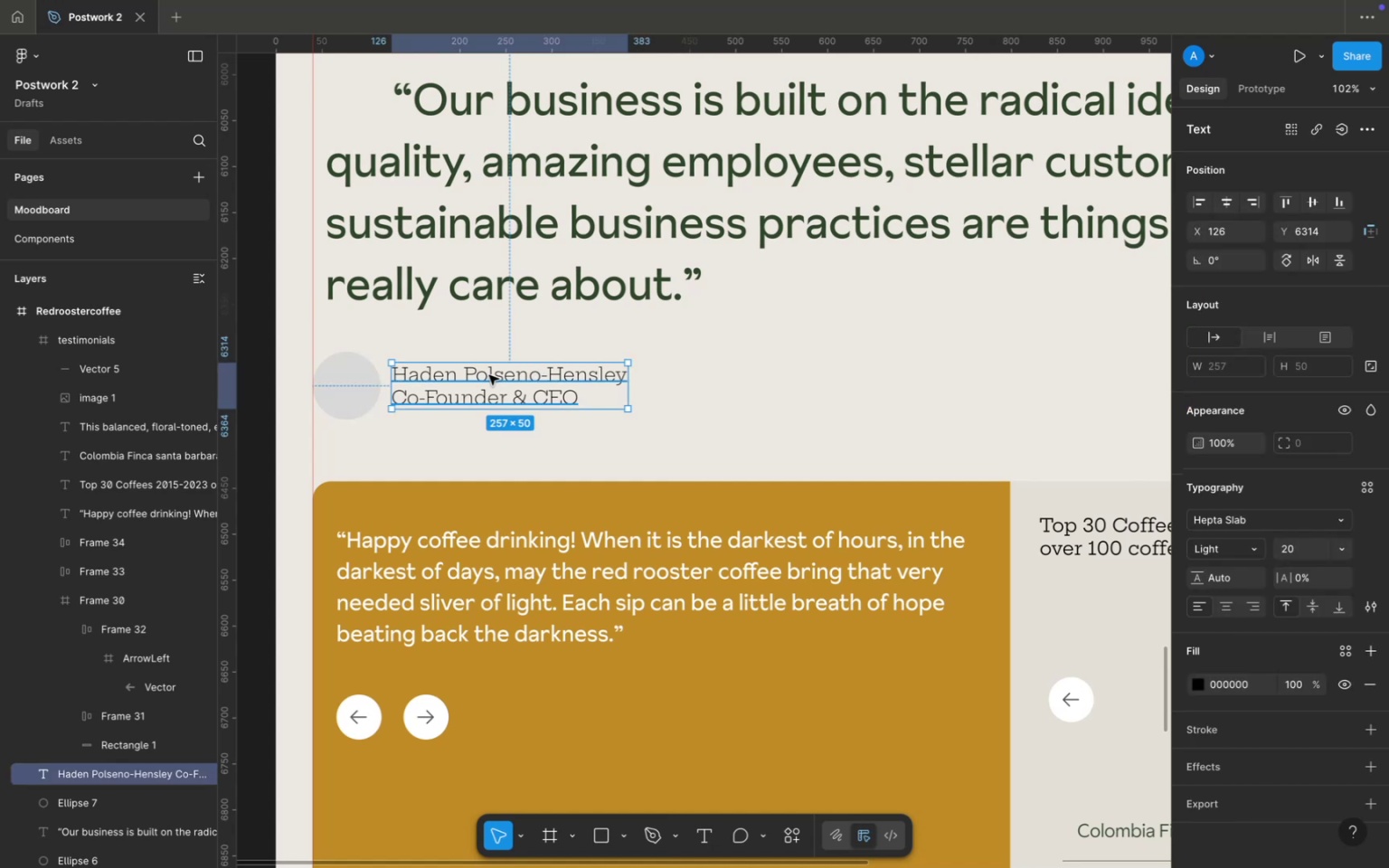 
key(Meta+D)
 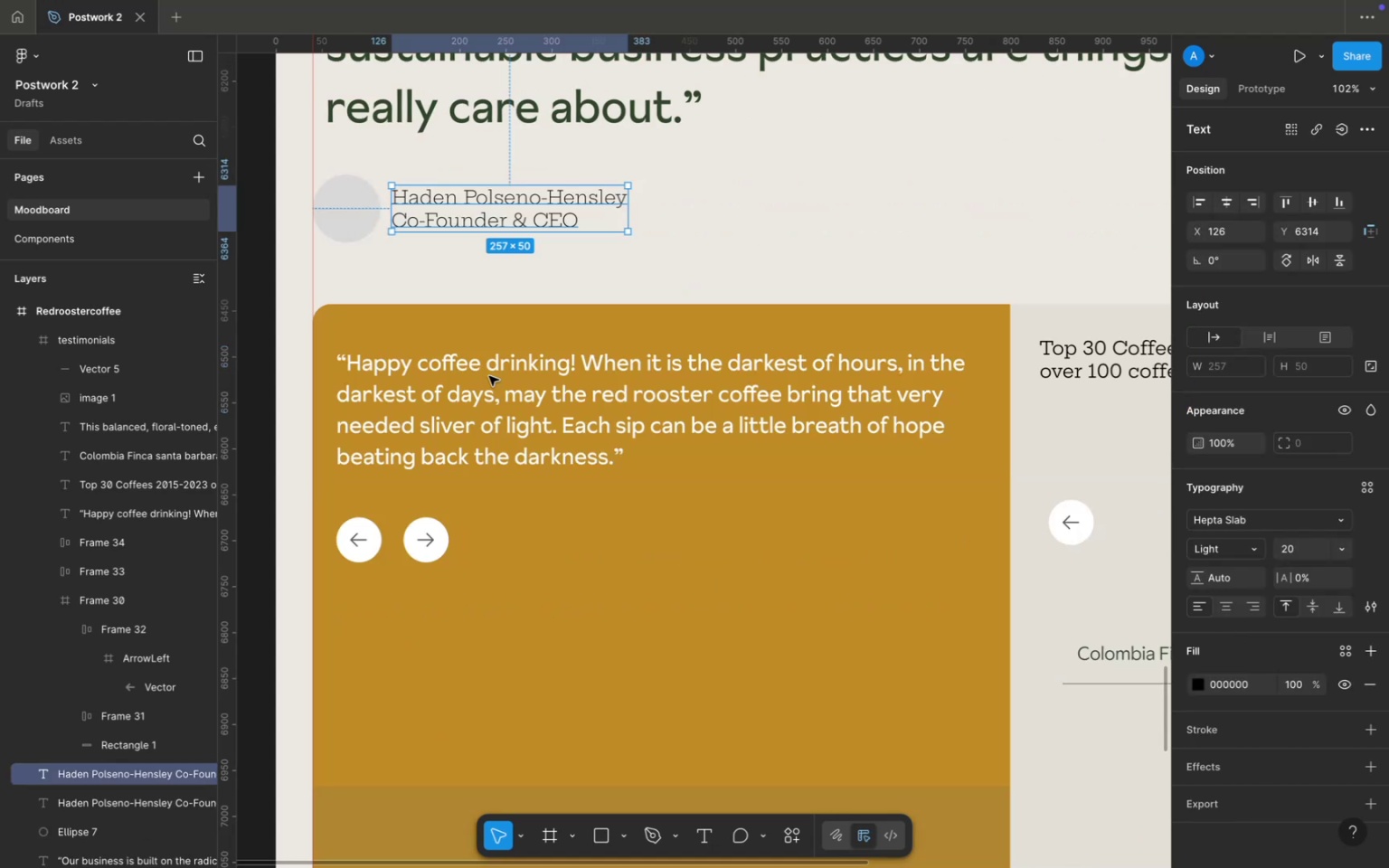 
scroll: coordinate [489, 376], scroll_direction: down, amount: 14.0
 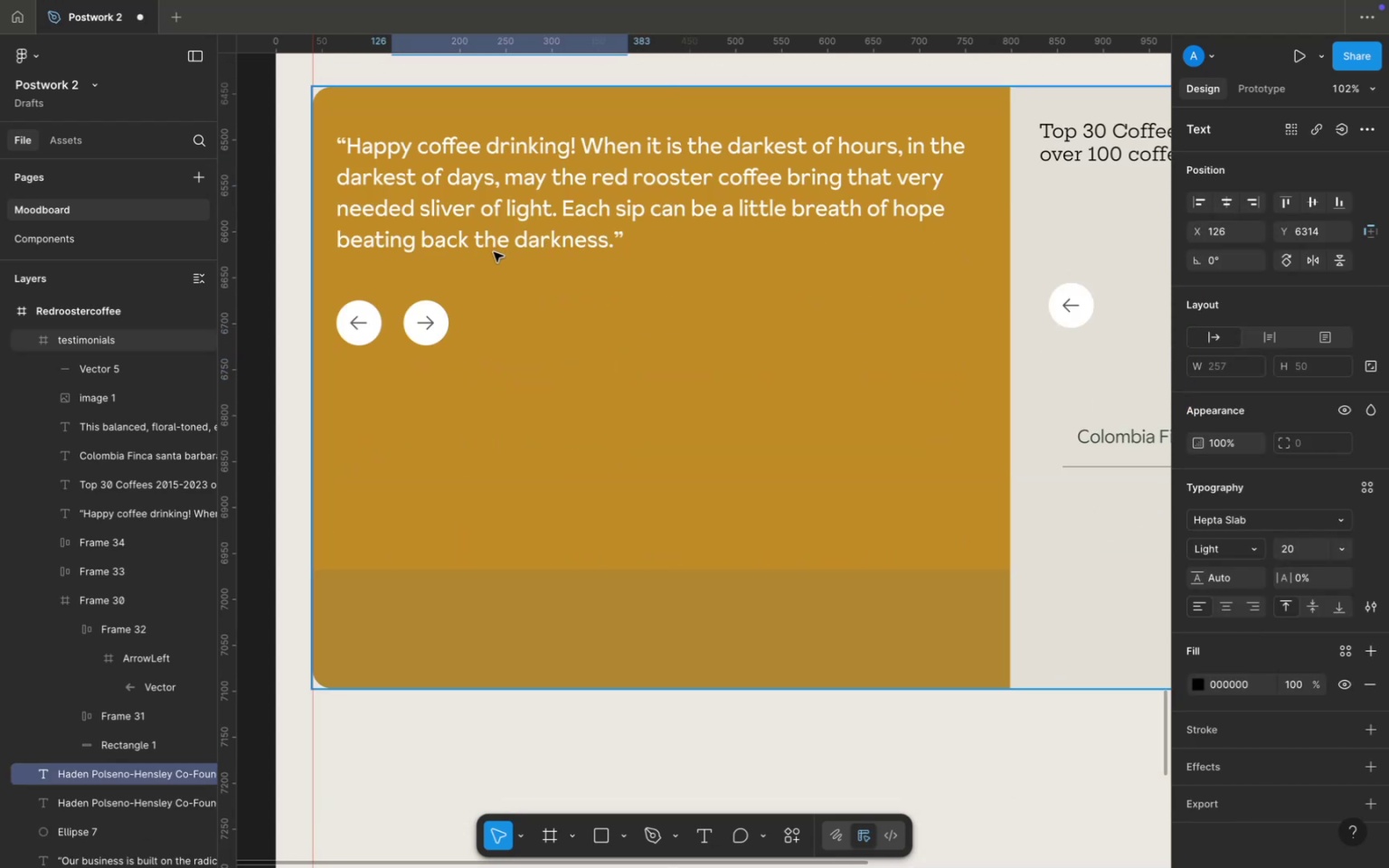 
scroll: coordinate [494, 257], scroll_direction: up, amount: 8.0
 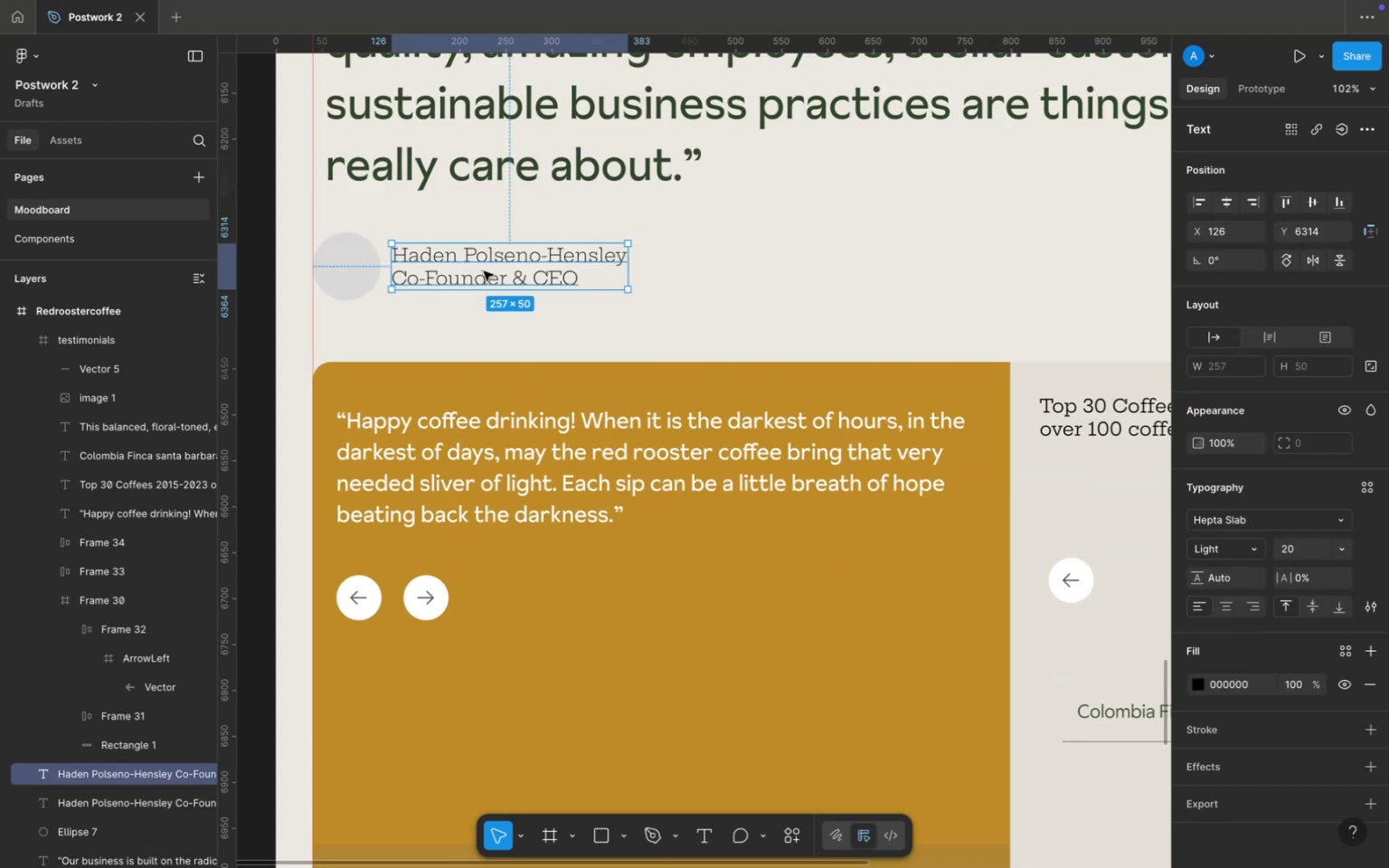 
left_click_drag(start_coordinate=[484, 271], to_coordinate=[404, 731])
 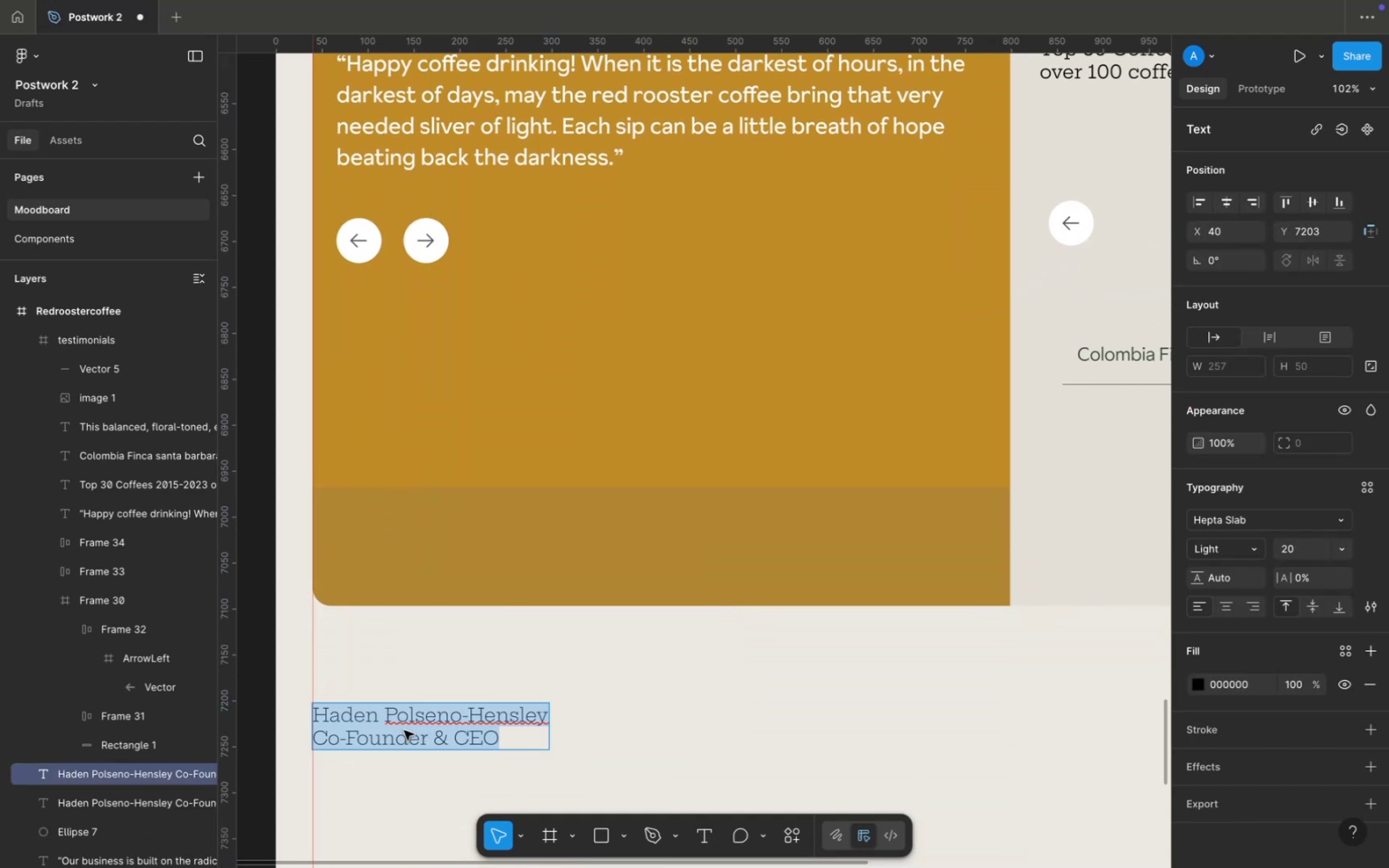 
double_click([404, 731])
 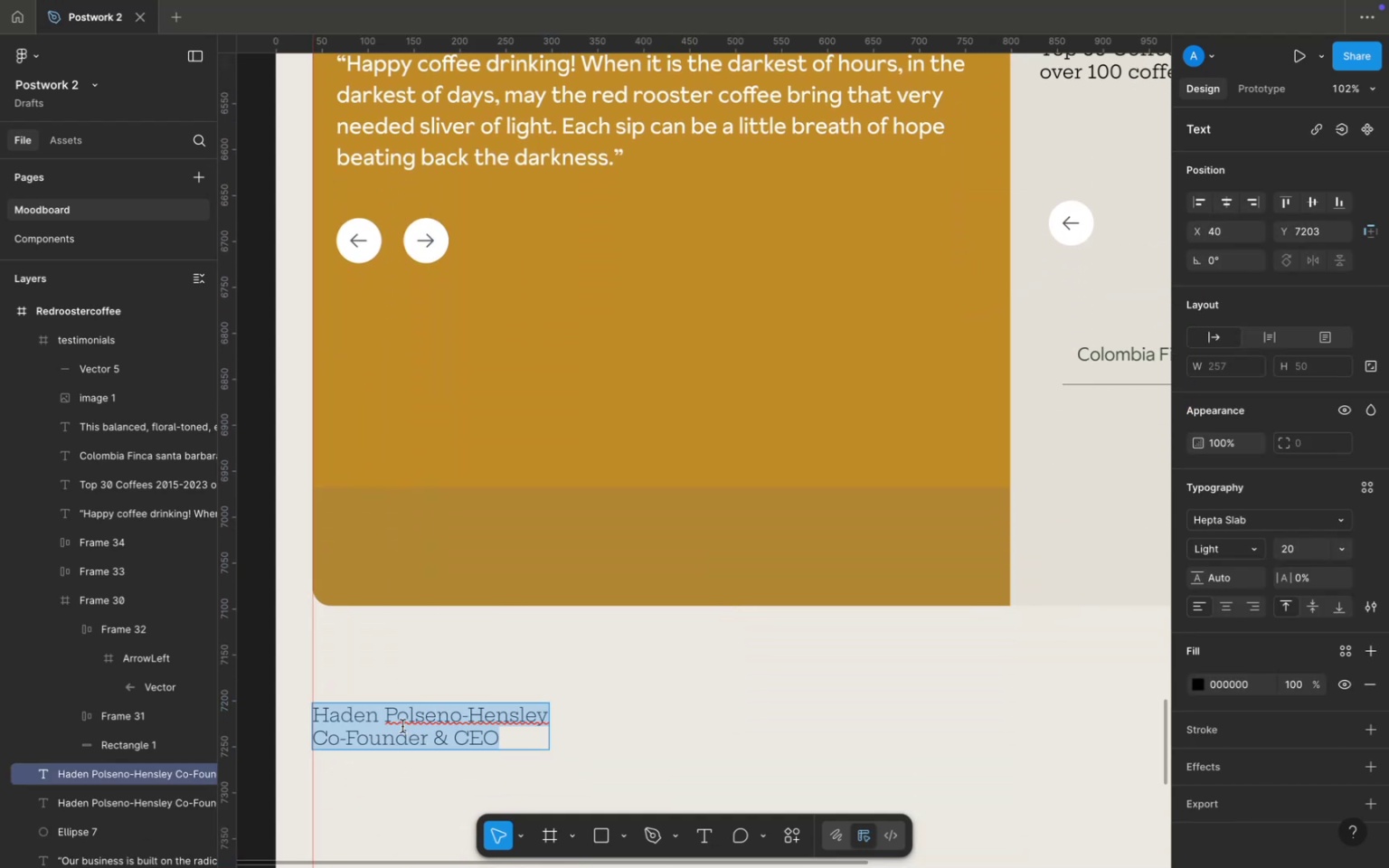 
type(Shop EQUIPMENT)
 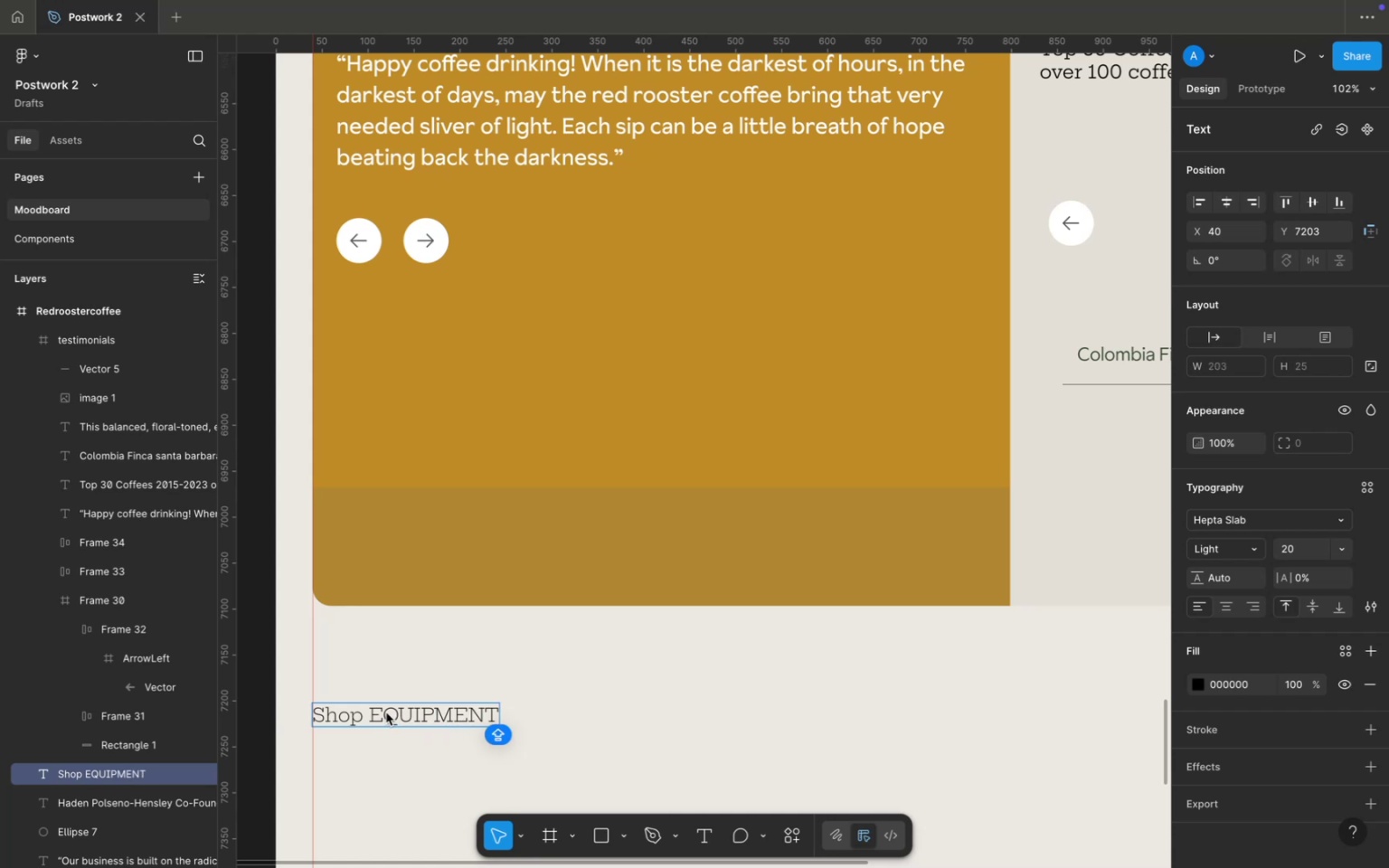 
double_click([385, 712])
 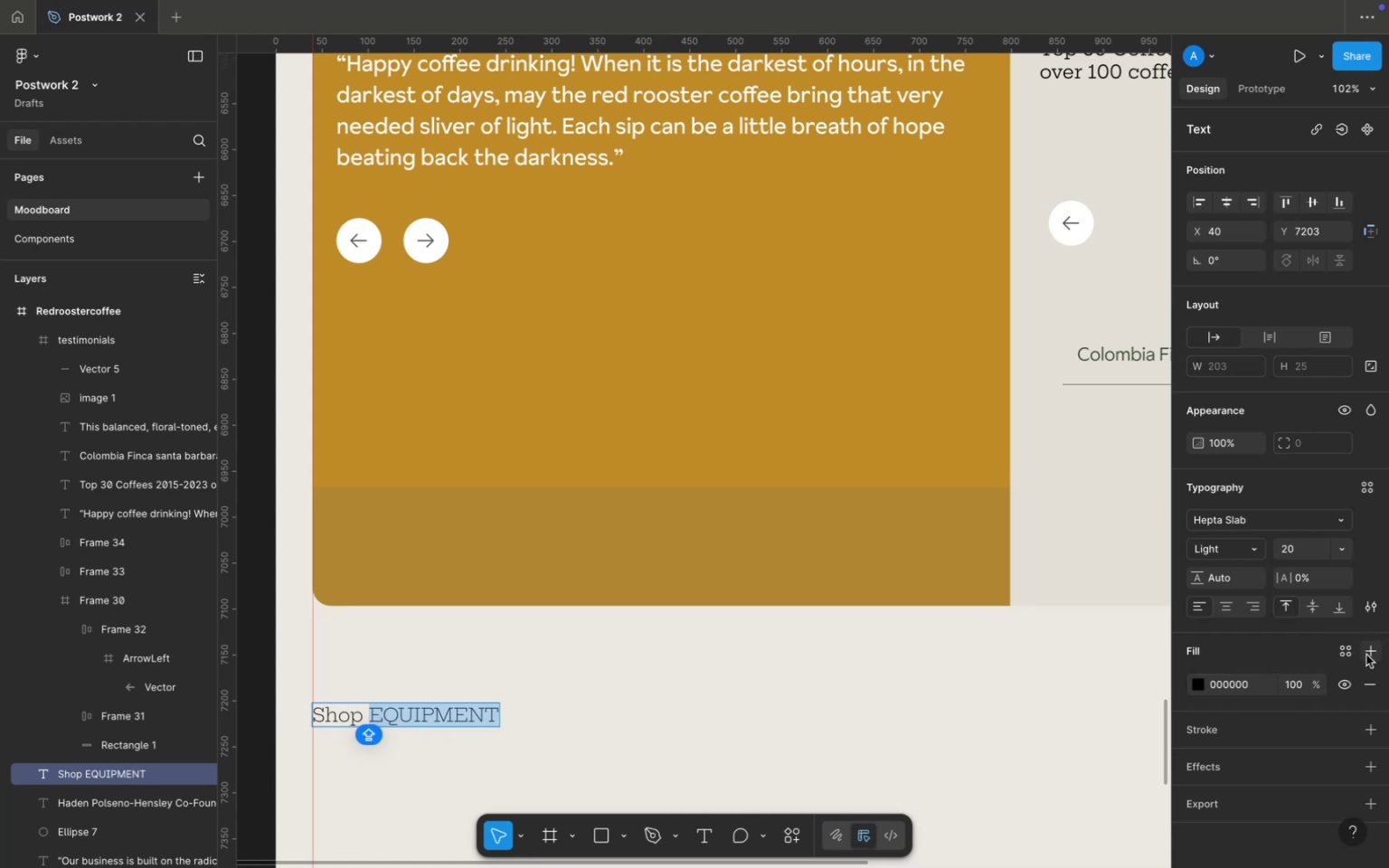 
left_click([1343, 653])
 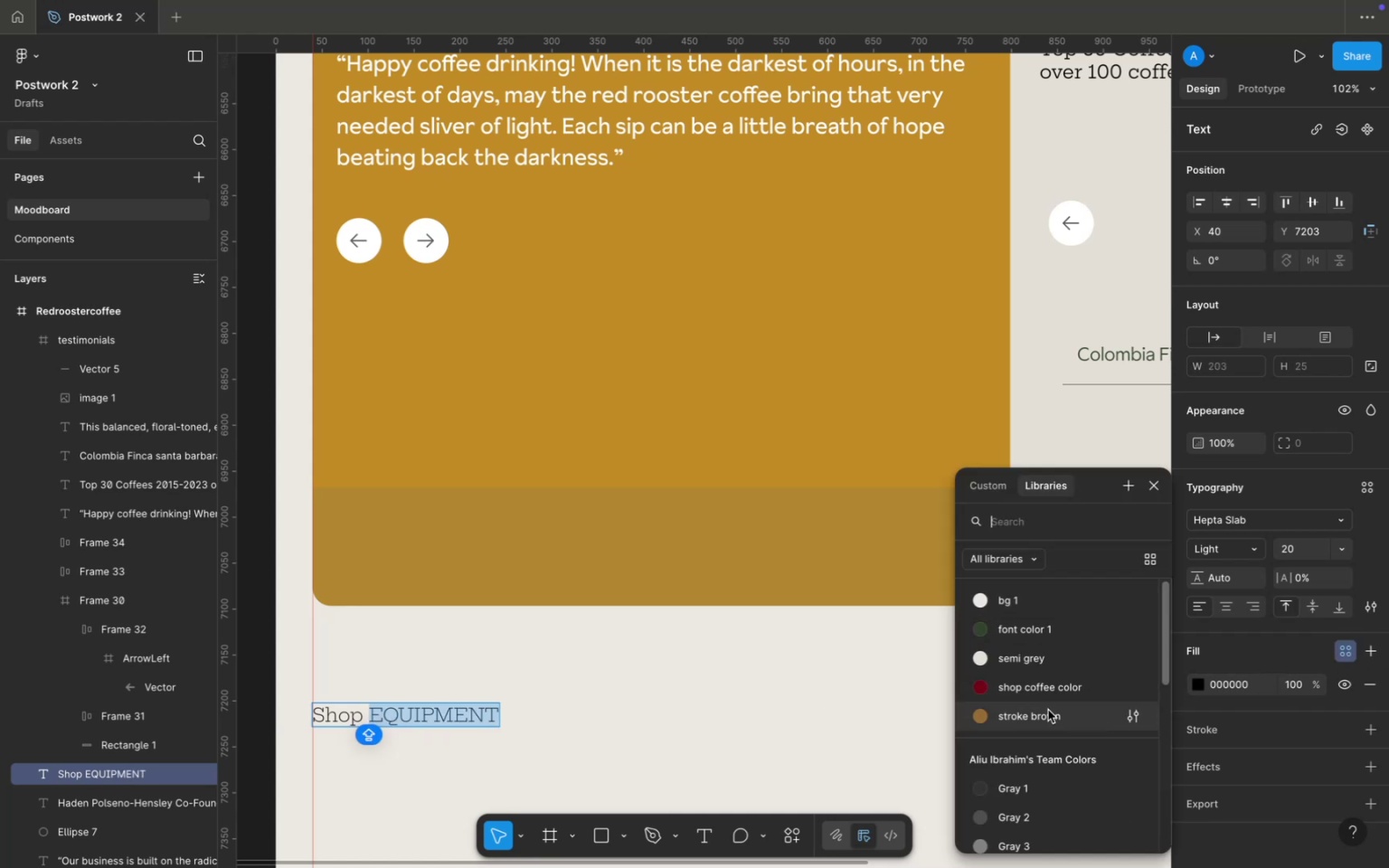 
left_click([1032, 715])
 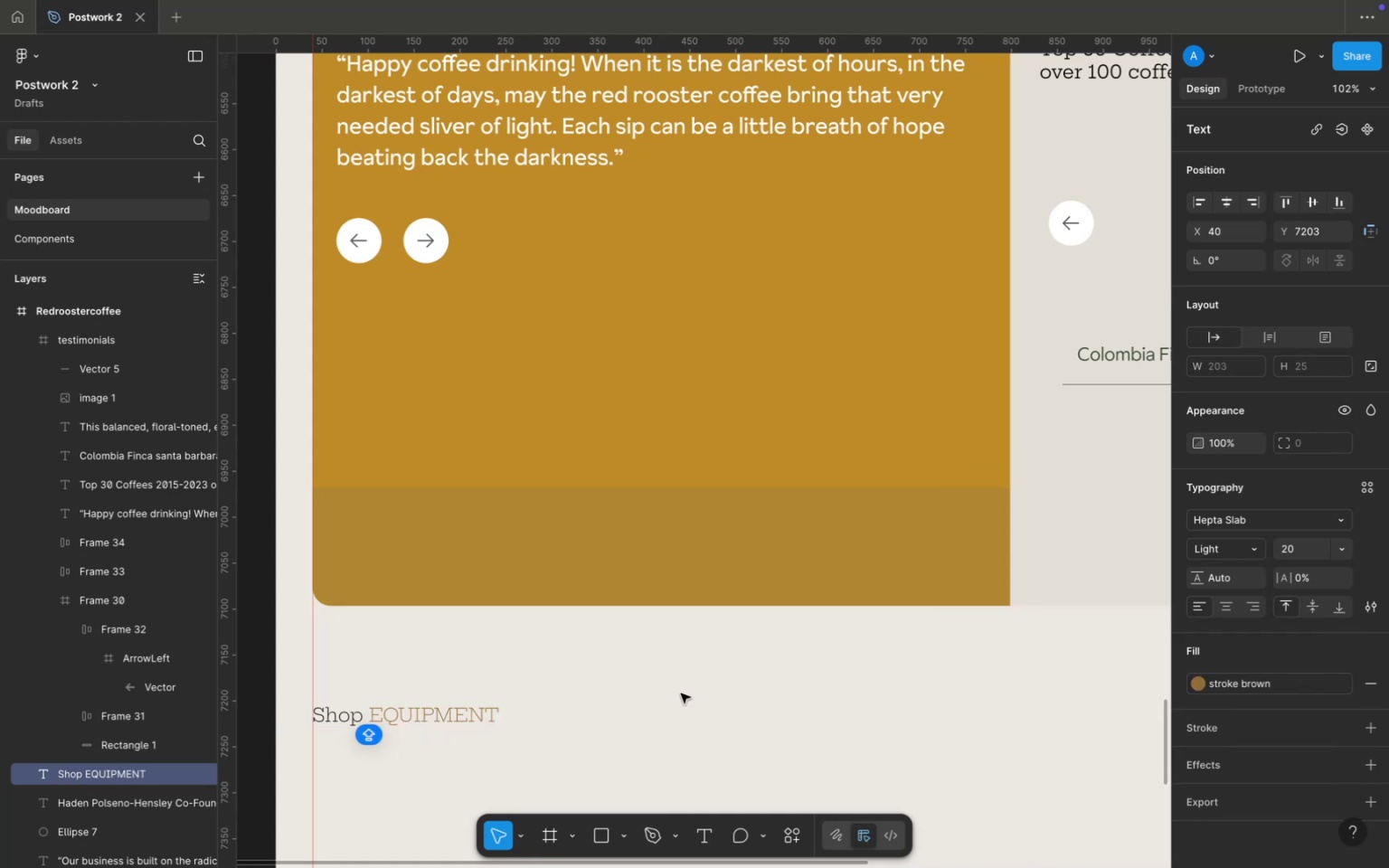 
left_click([681, 693])
 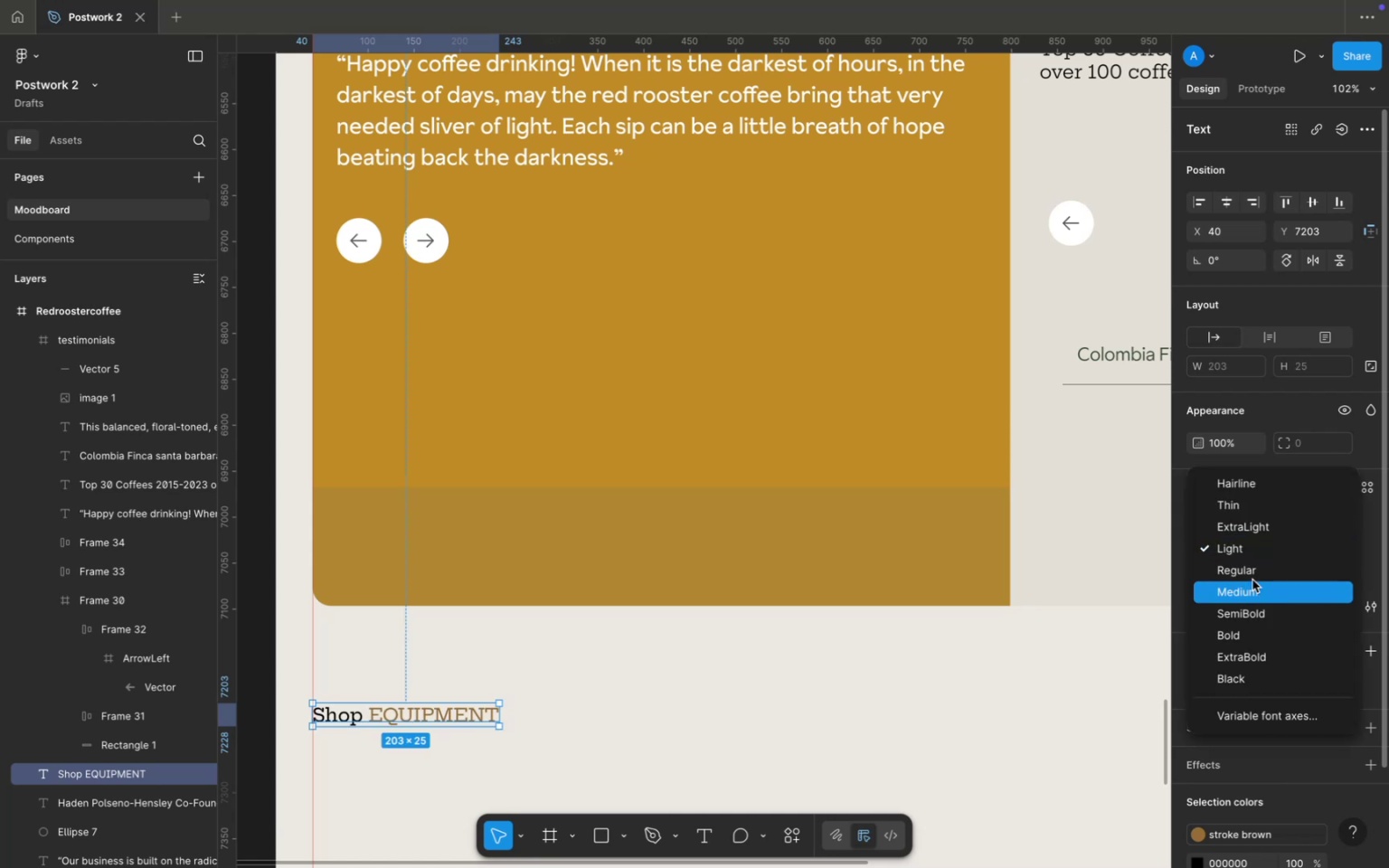 
wait(6.57)
 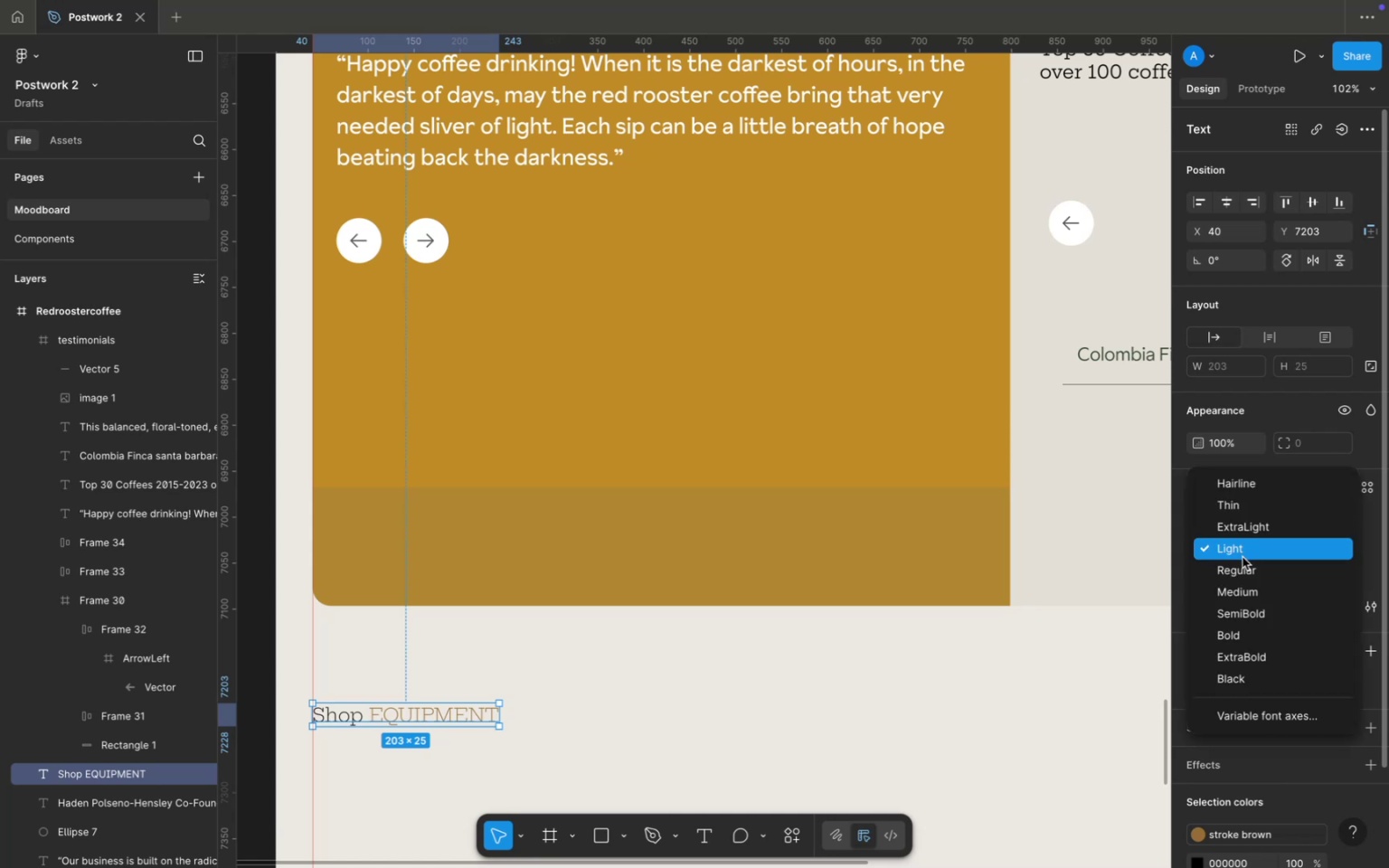 
left_click([1253, 590])
 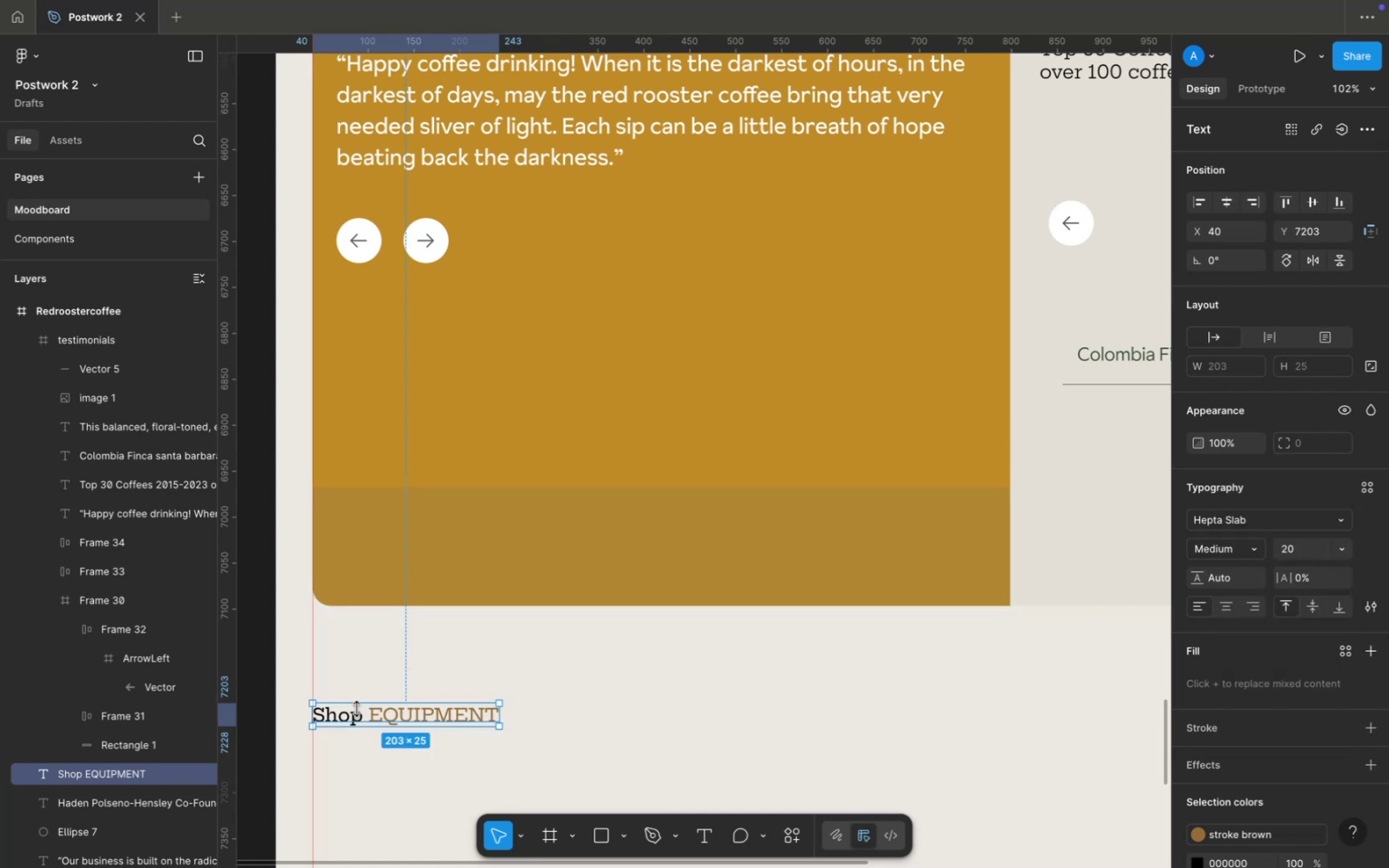 
double_click([357, 712])
 